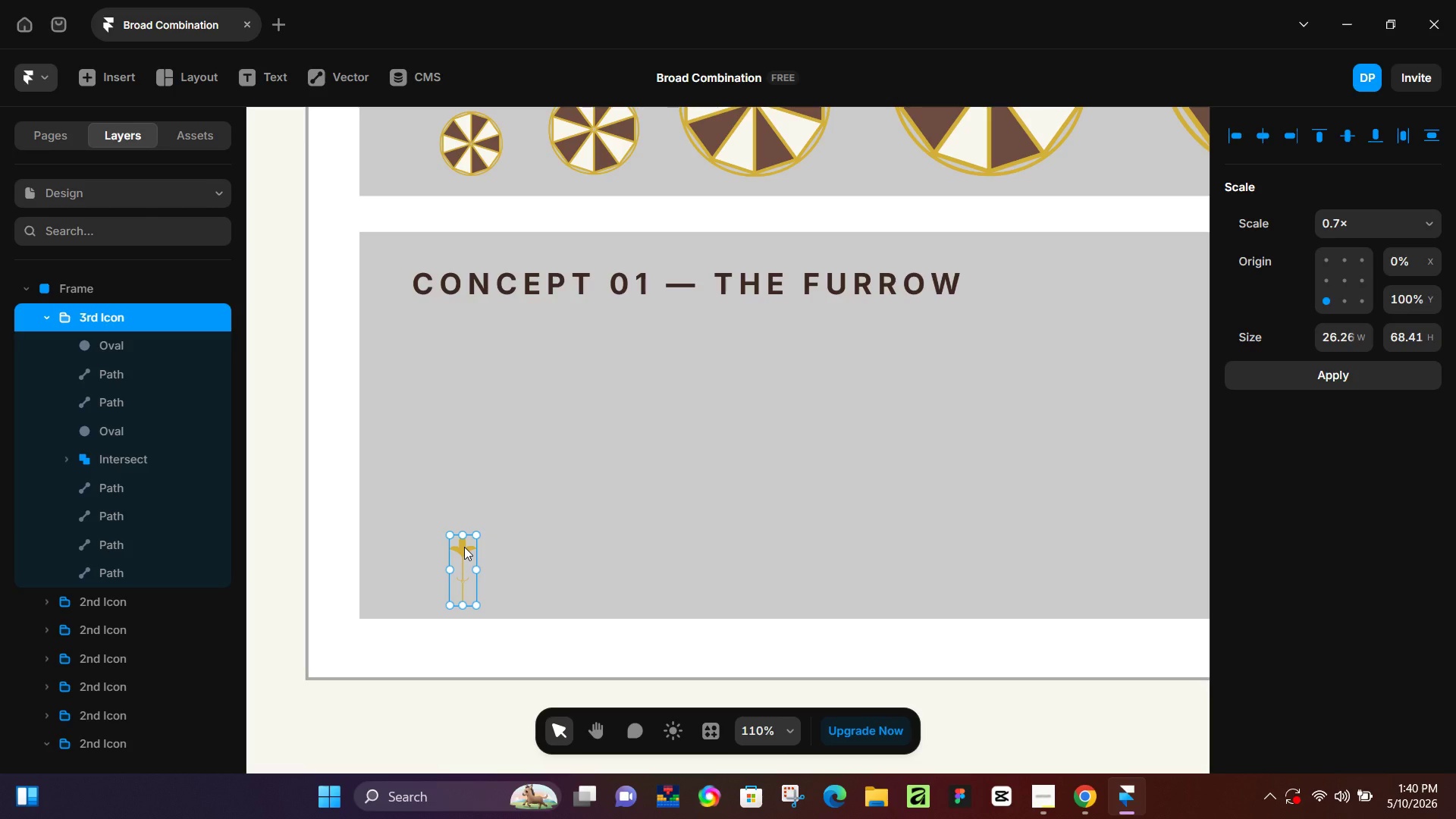 
left_click_drag(start_coordinate=[464, 547], to_coordinate=[467, 539])
 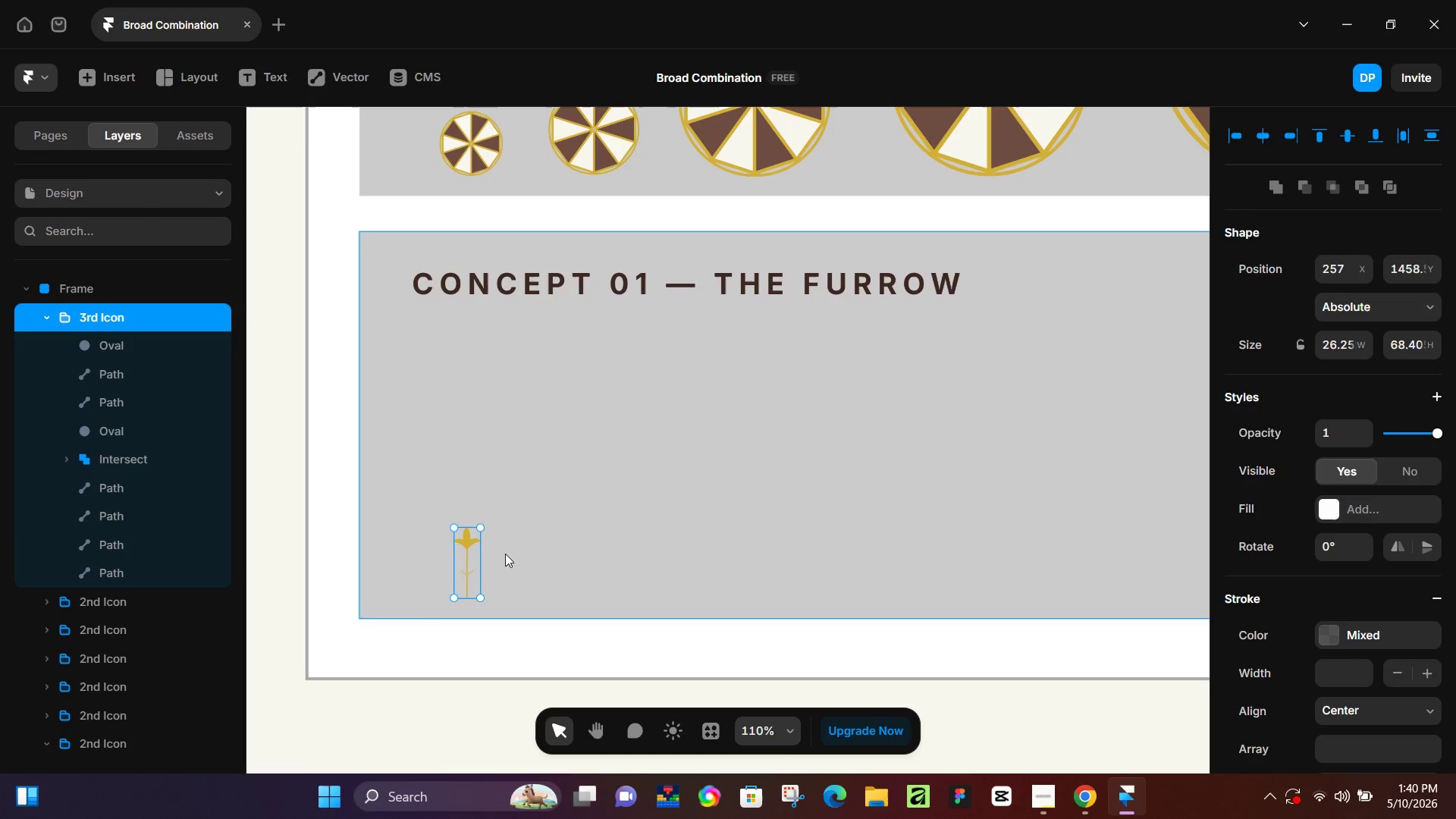 
key(Control+D)
 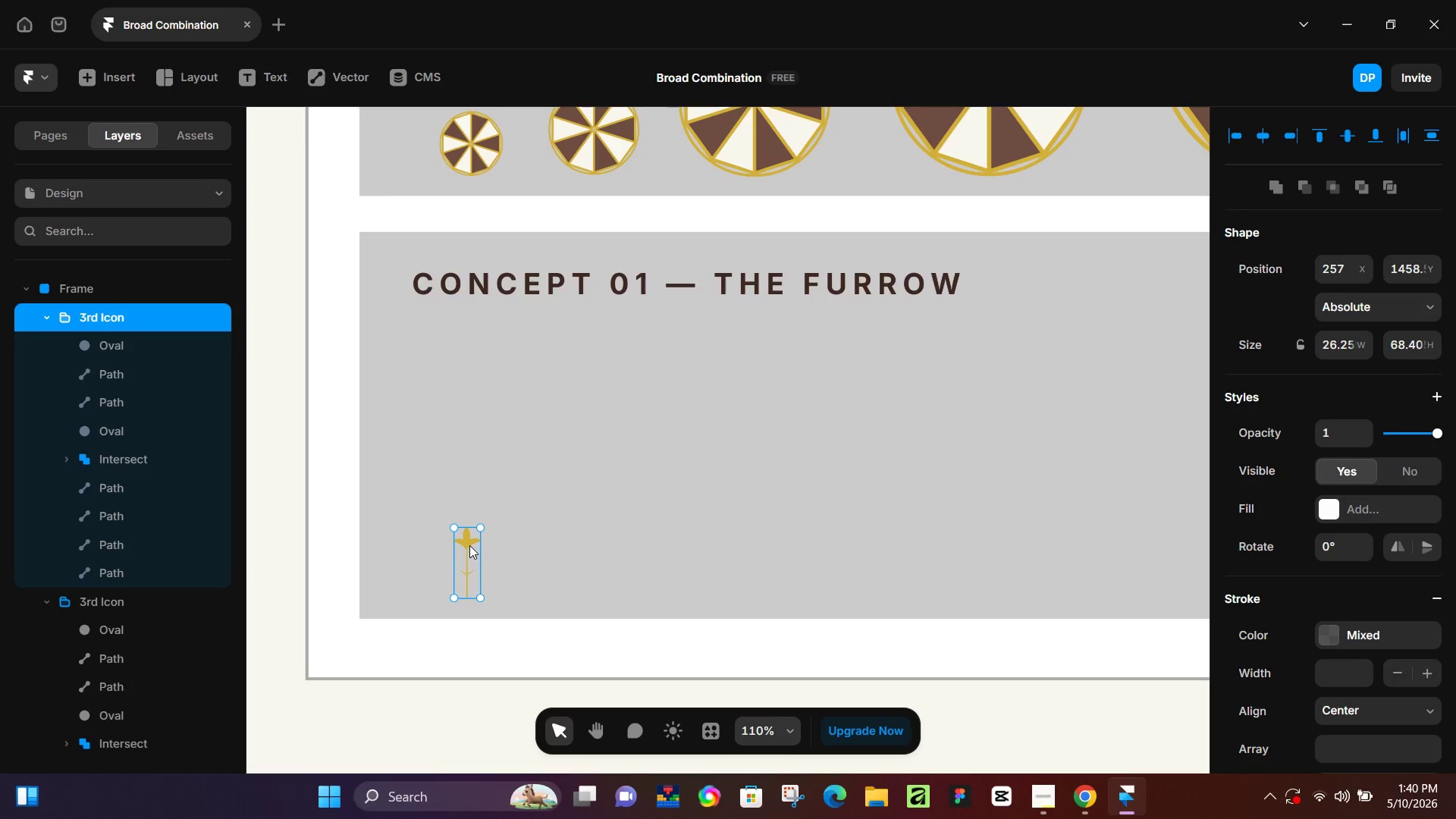 
left_click_drag(start_coordinate=[469, 545], to_coordinate=[586, 548])
 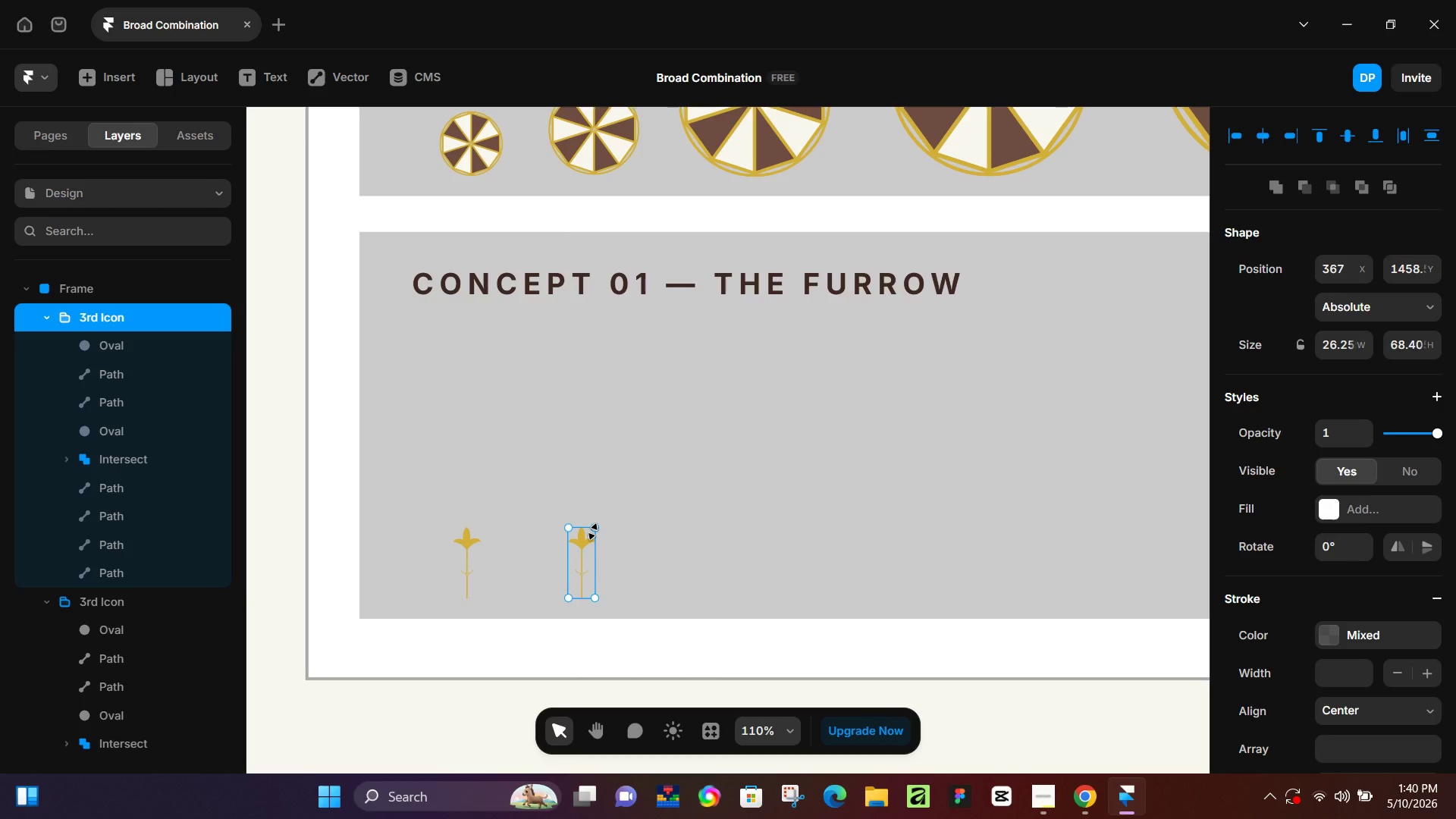 
key(K)
 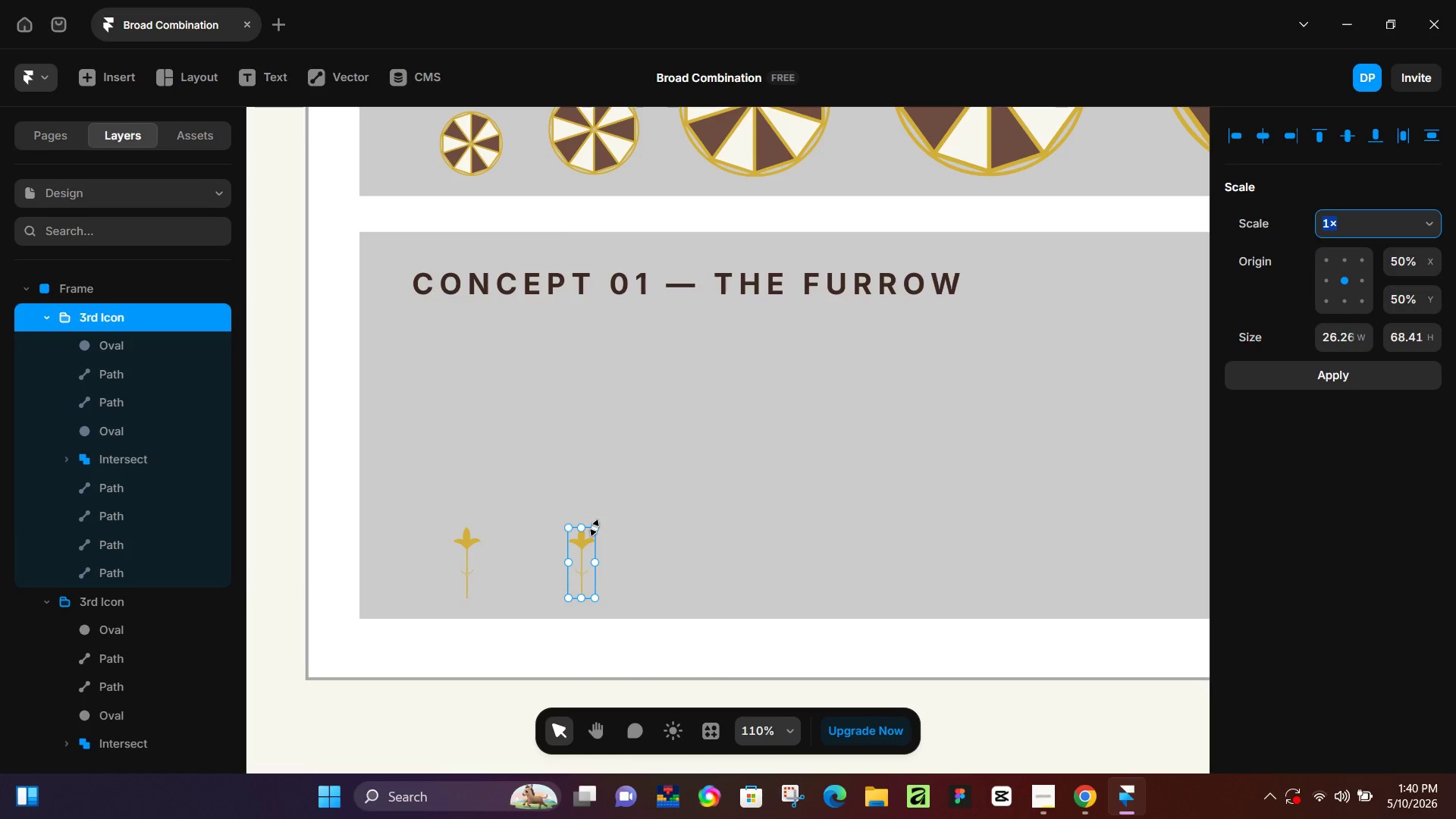 
left_click_drag(start_coordinate=[595, 528], to_coordinate=[627, 499])
 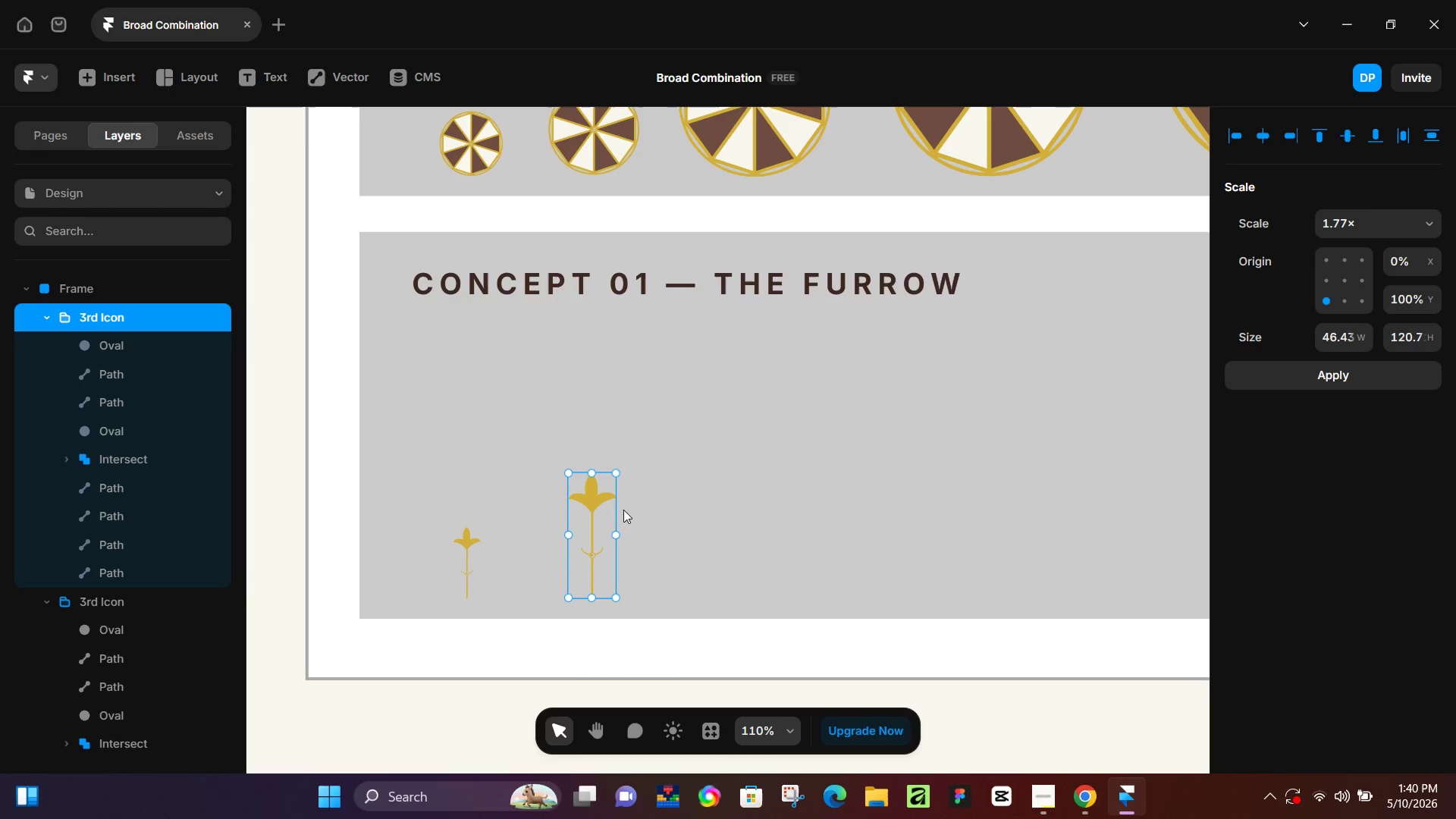 
key(Control+D)
 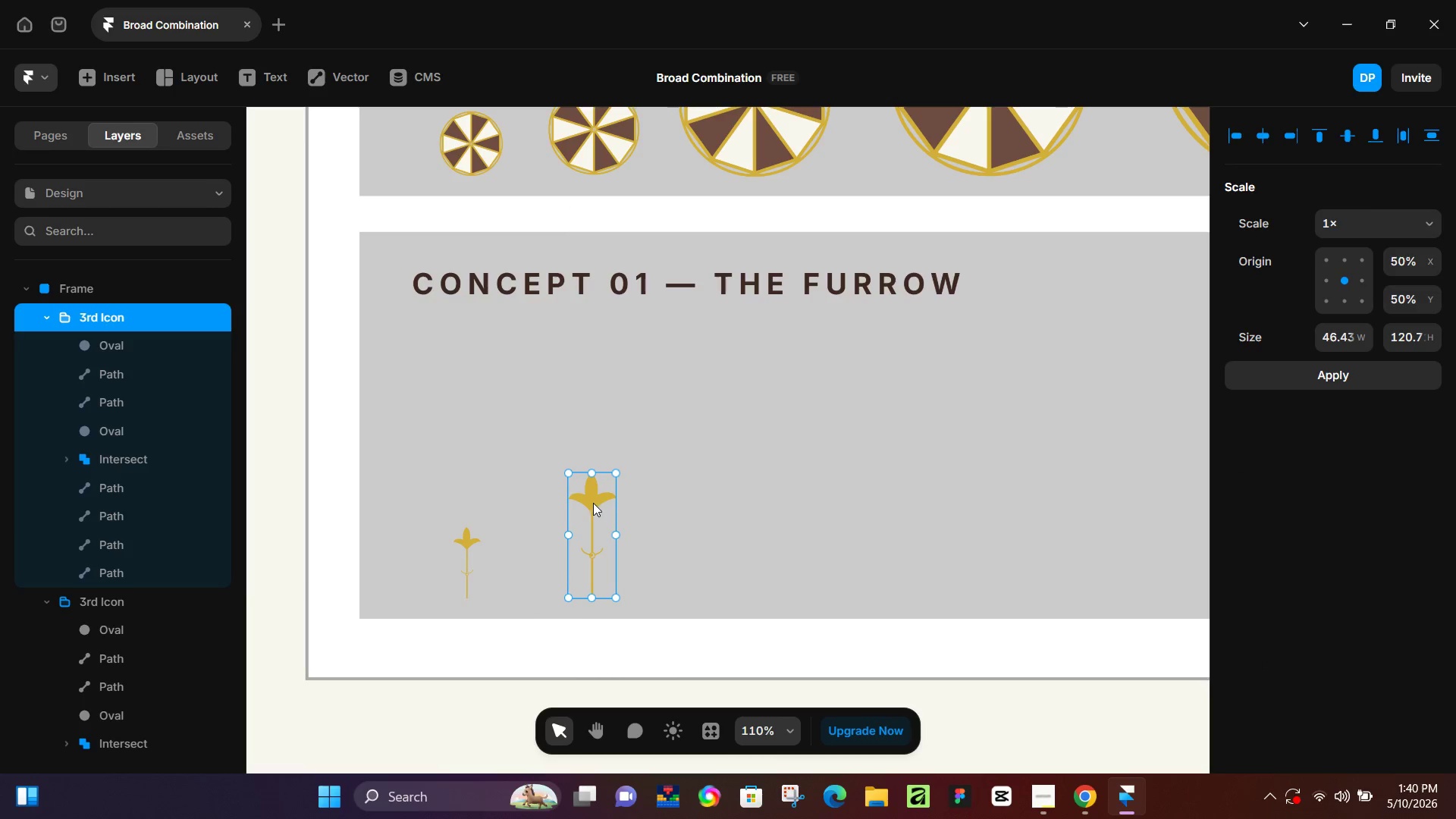 
left_click_drag(start_coordinate=[591, 499], to_coordinate=[783, 507])
 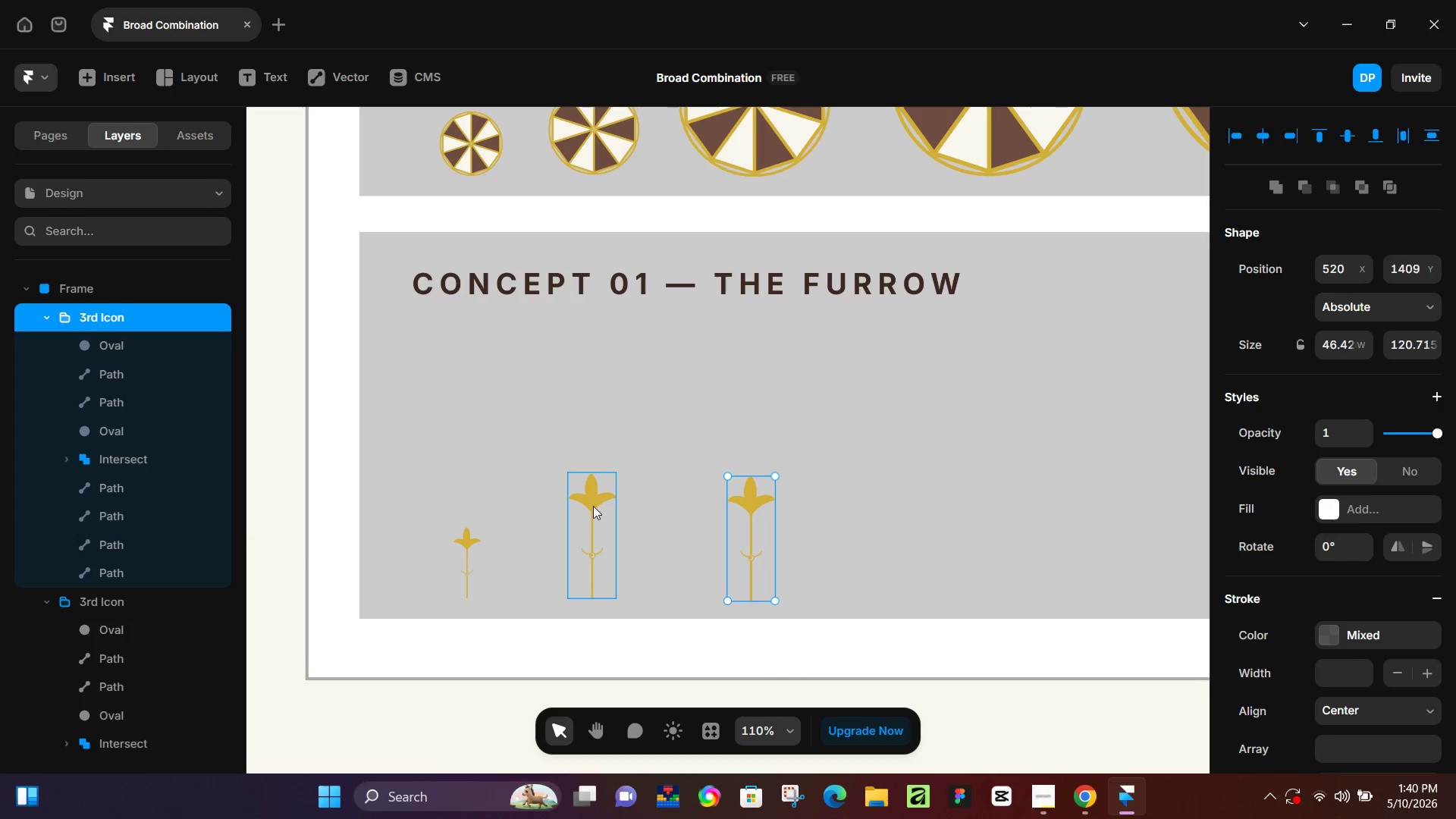 
left_click_drag(start_coordinate=[593, 506], to_coordinate=[598, 507])
 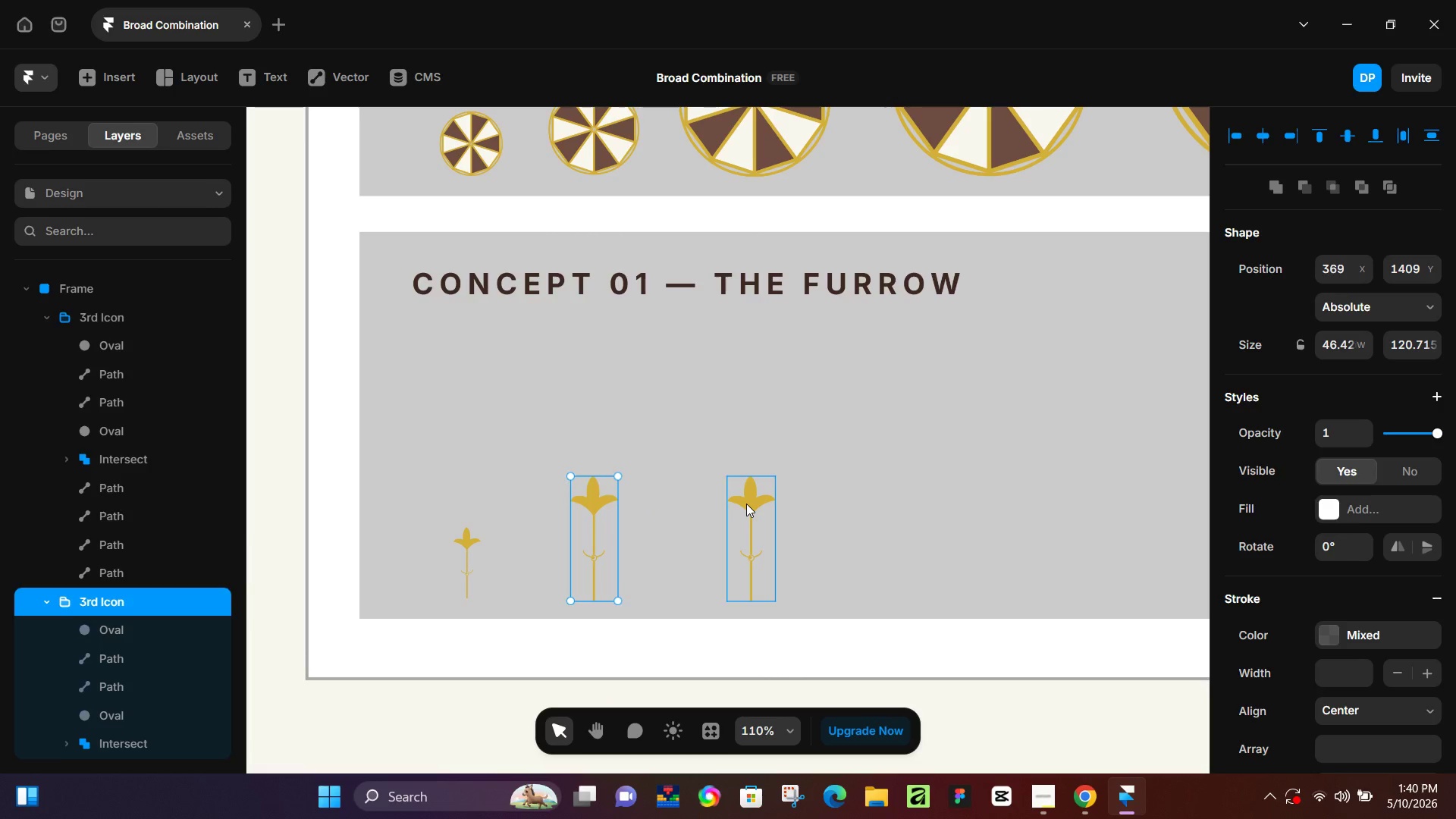 
left_click([746, 504])
 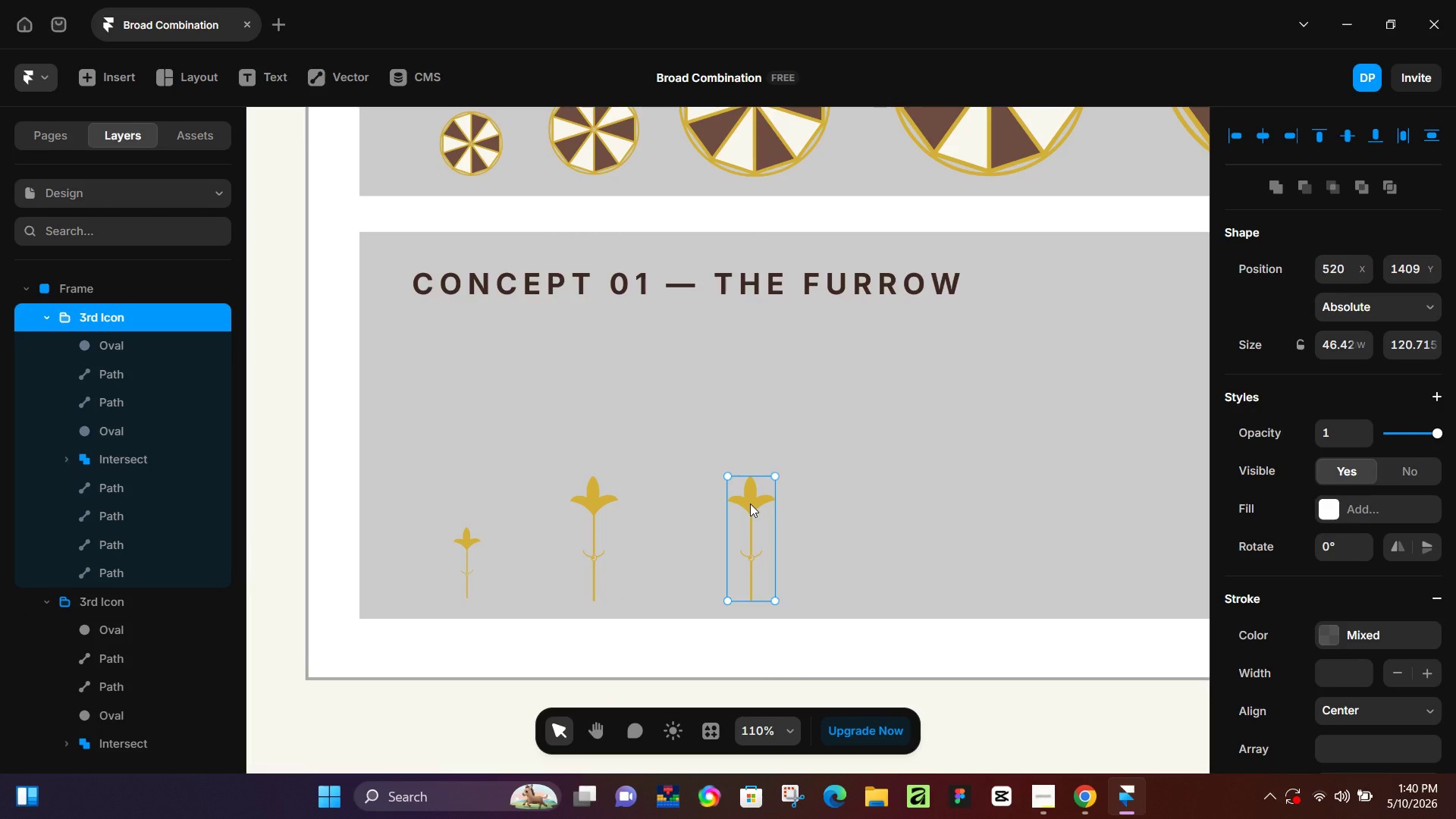 
left_click_drag(start_coordinate=[750, 504], to_coordinate=[732, 494])
 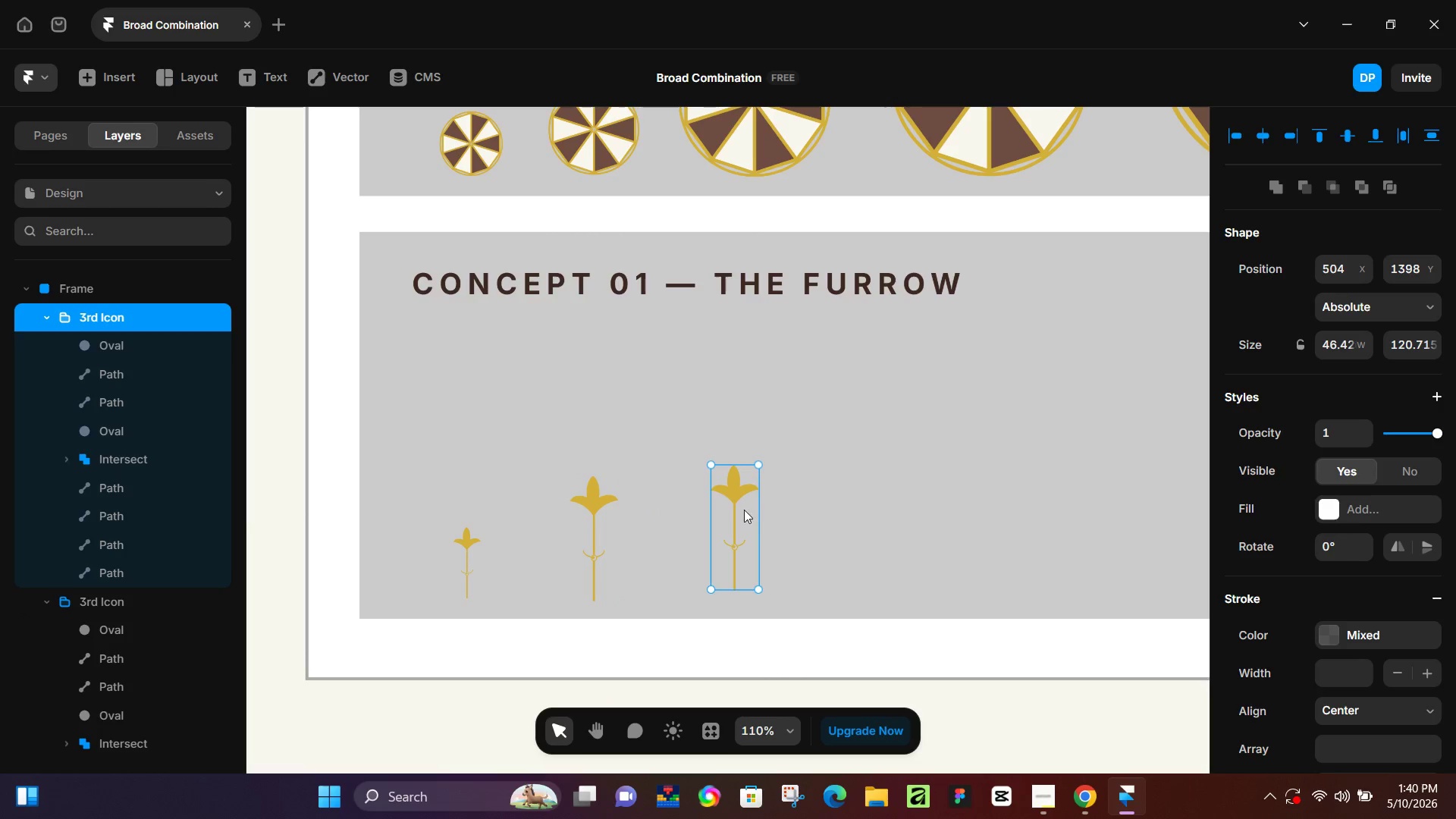 
left_click_drag(start_coordinate=[736, 494], to_coordinate=[737, 499])
 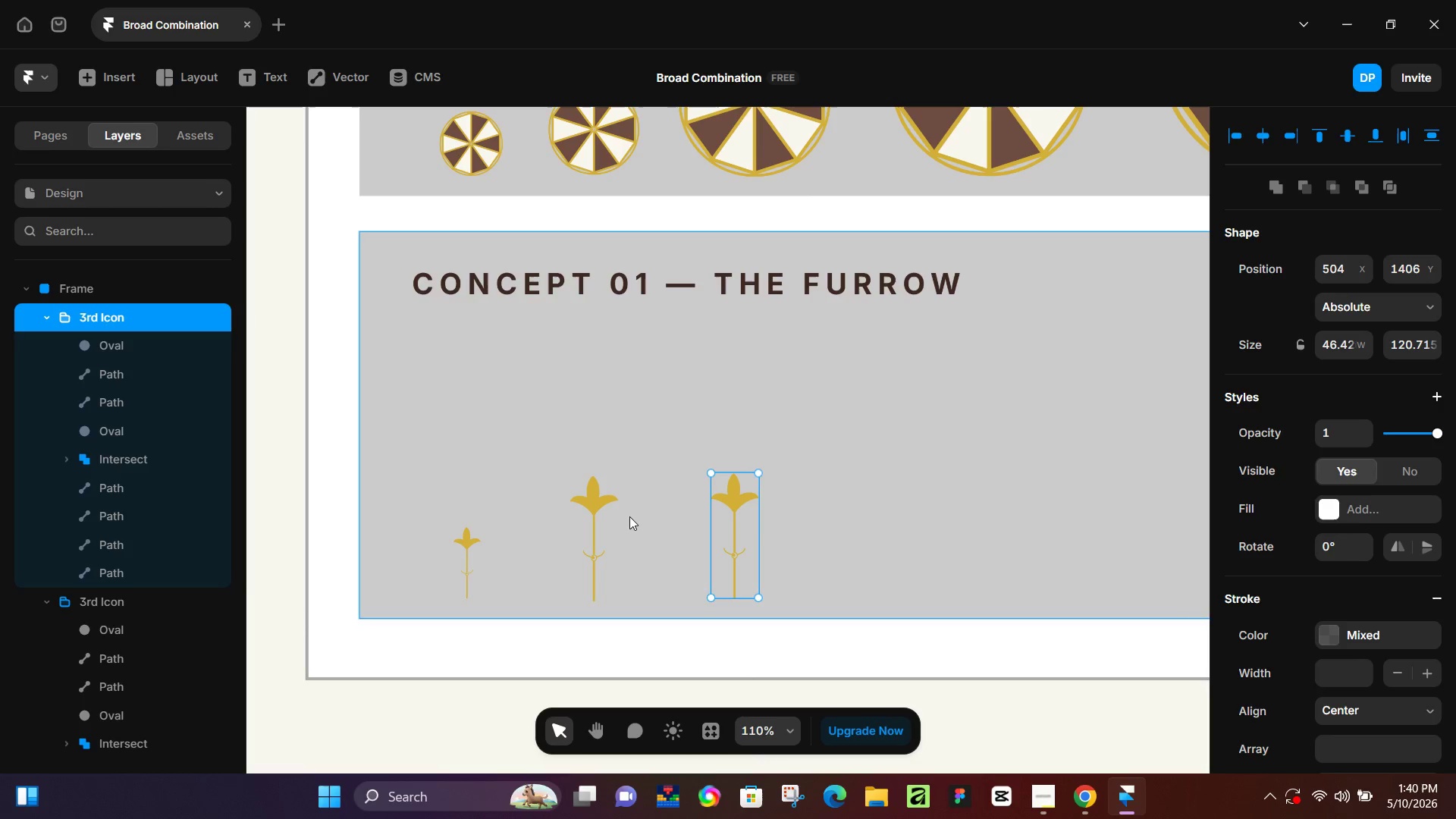 
left_click([604, 508])
 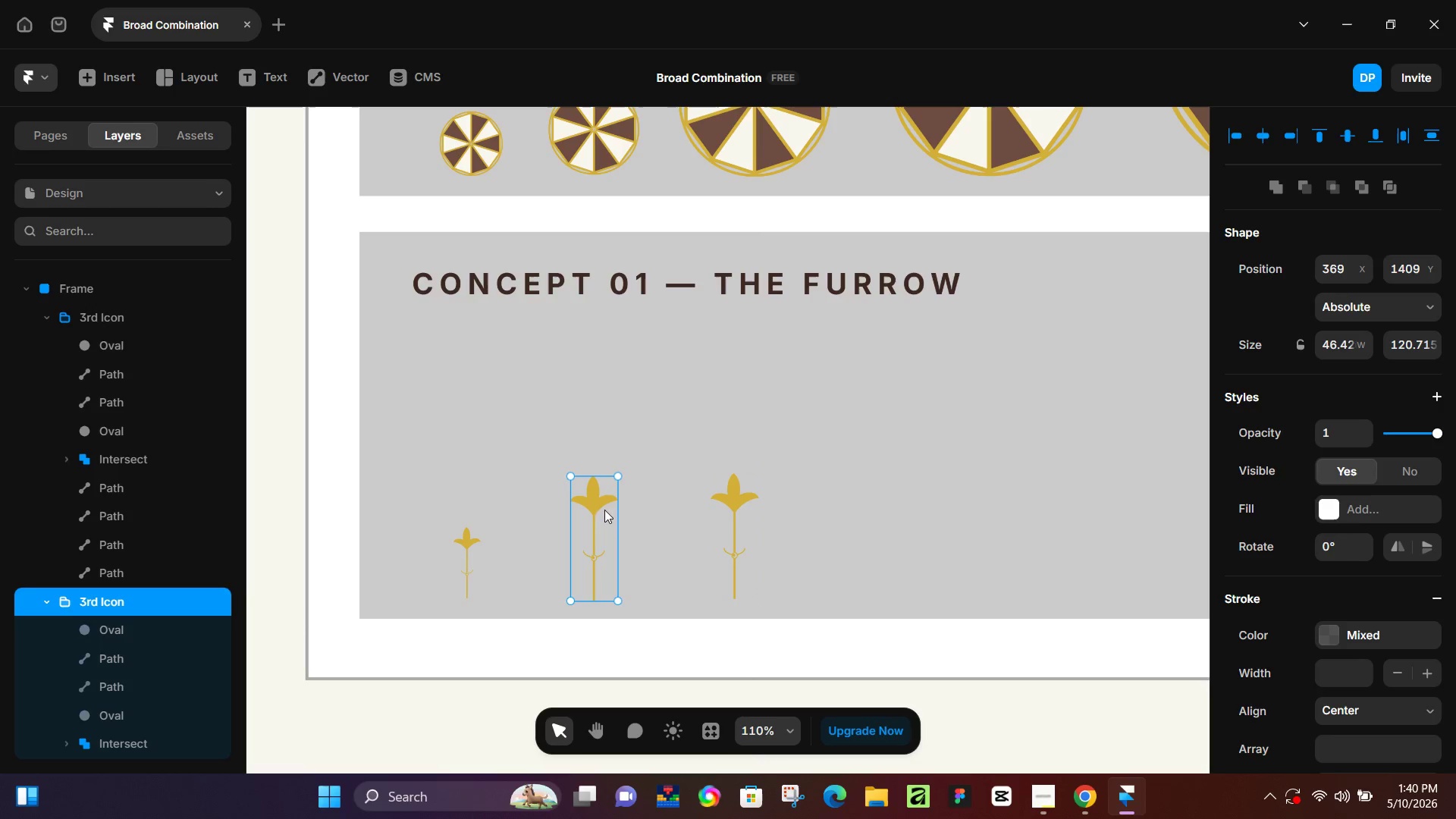 
key(ArrowUp)
 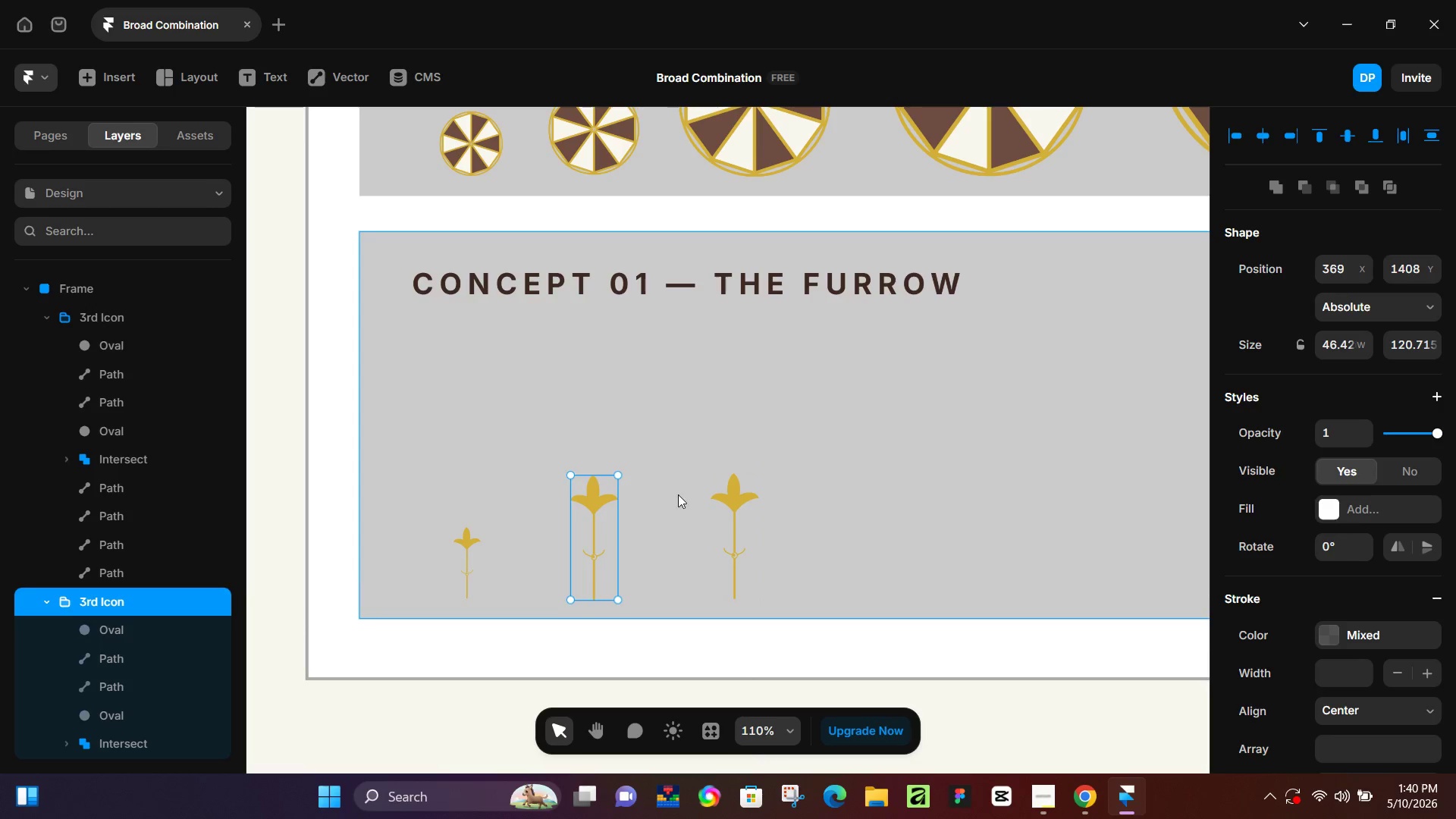 
key(ArrowUp)
 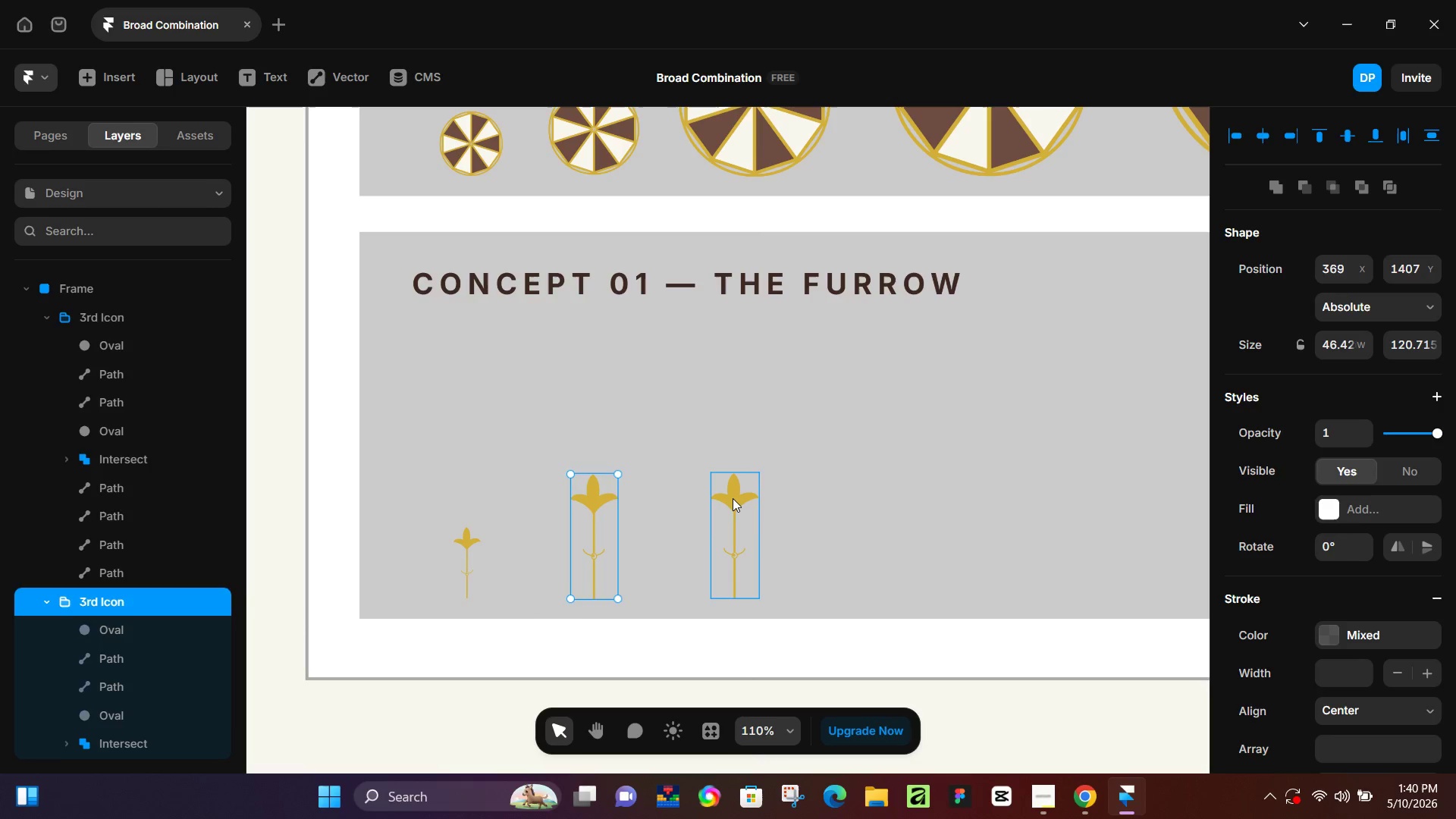 
left_click([733, 498])
 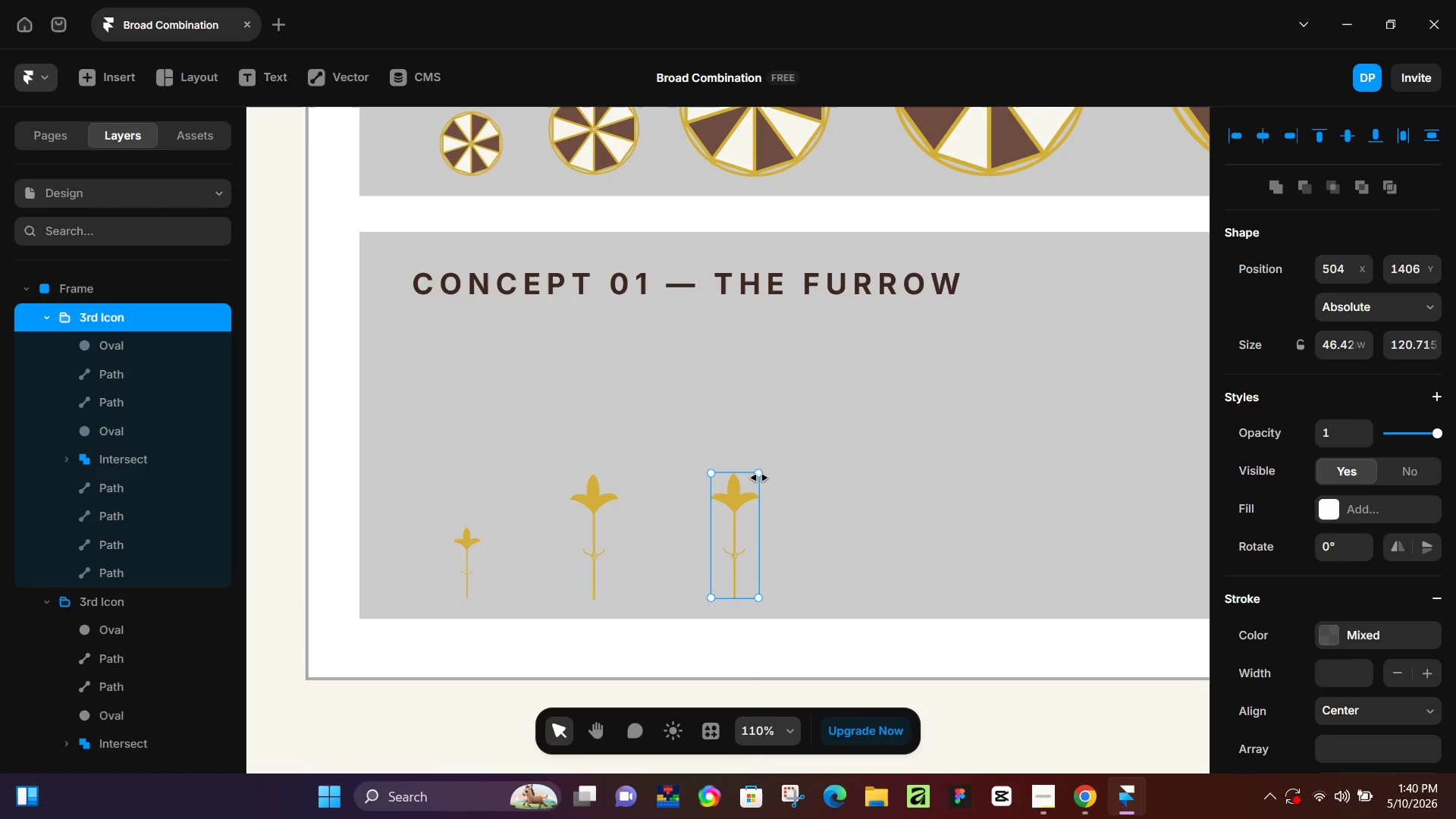 
key(K)
 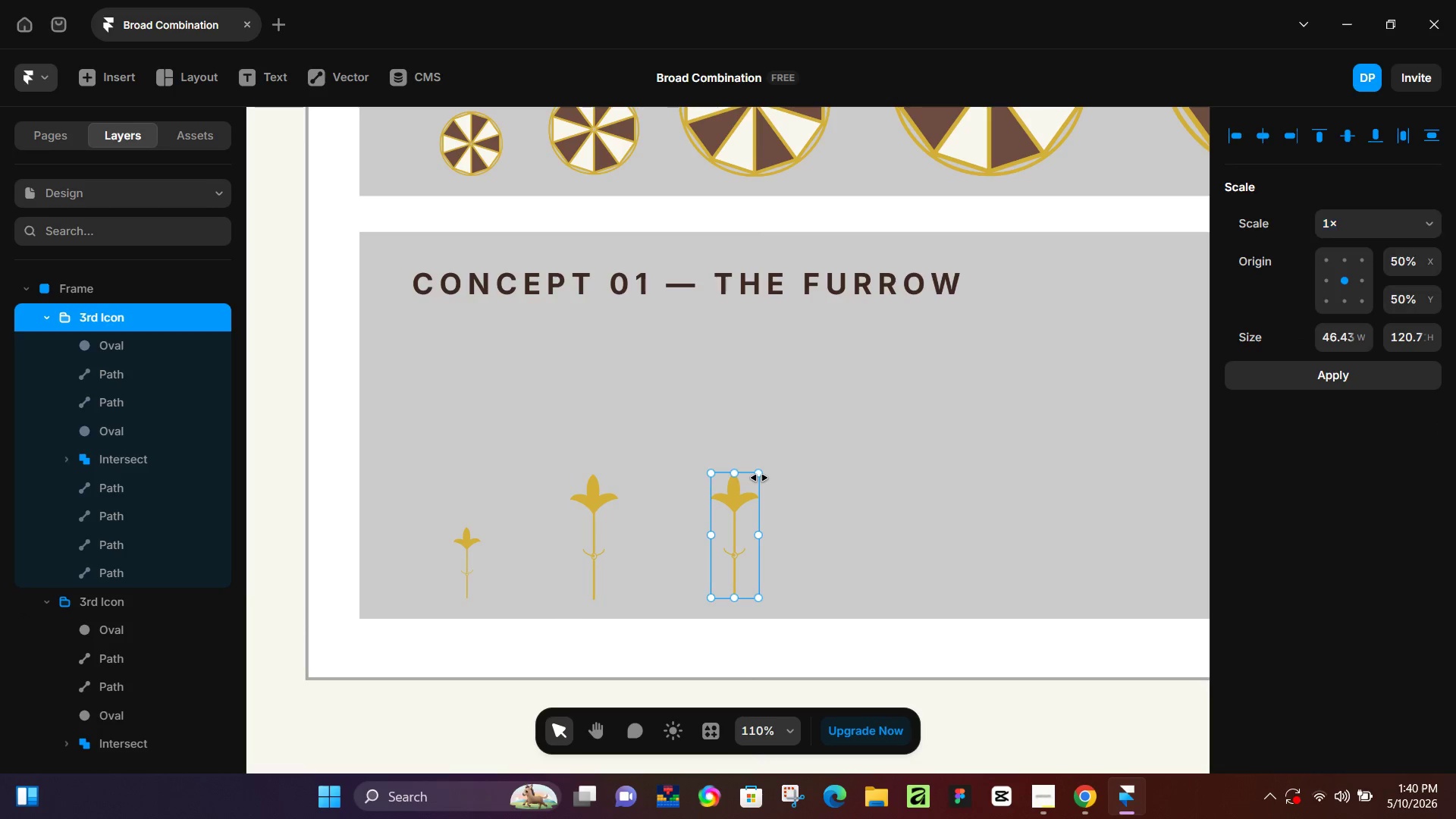 
left_click_drag(start_coordinate=[759, 478], to_coordinate=[774, 443])
 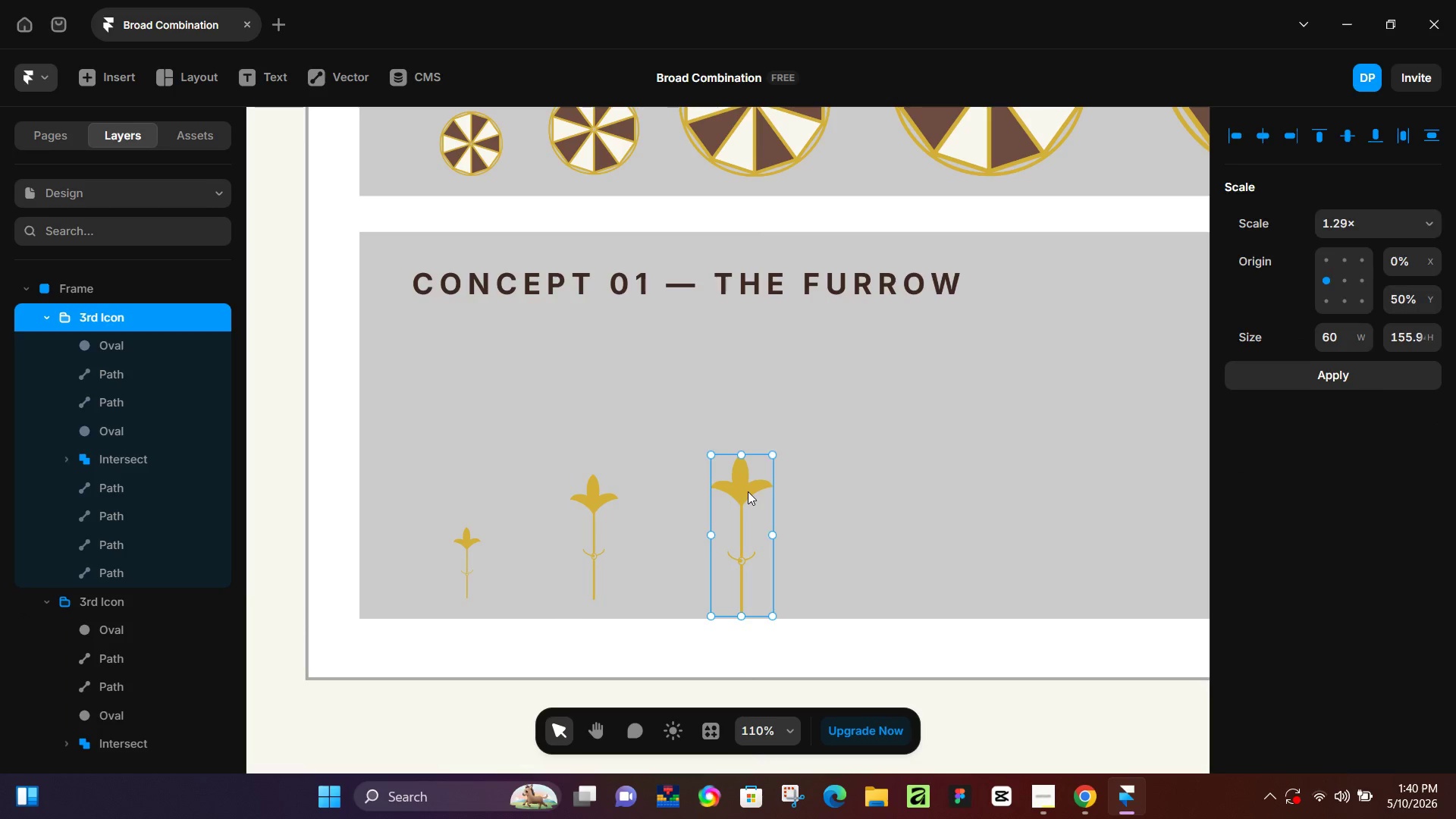 
left_click_drag(start_coordinate=[748, 491], to_coordinate=[746, 474])
 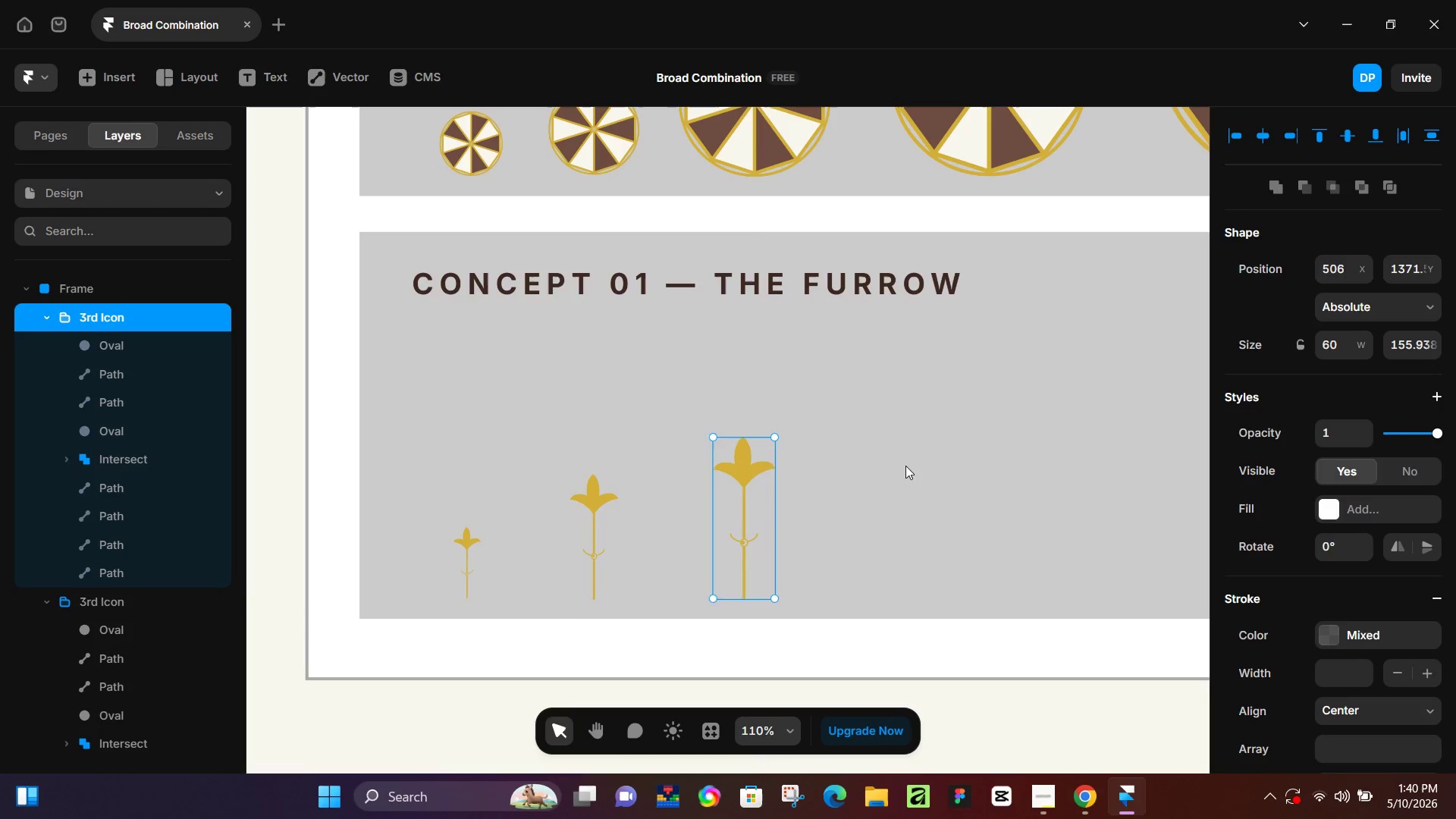 
hold_key(key=Space, duration=0.5)
 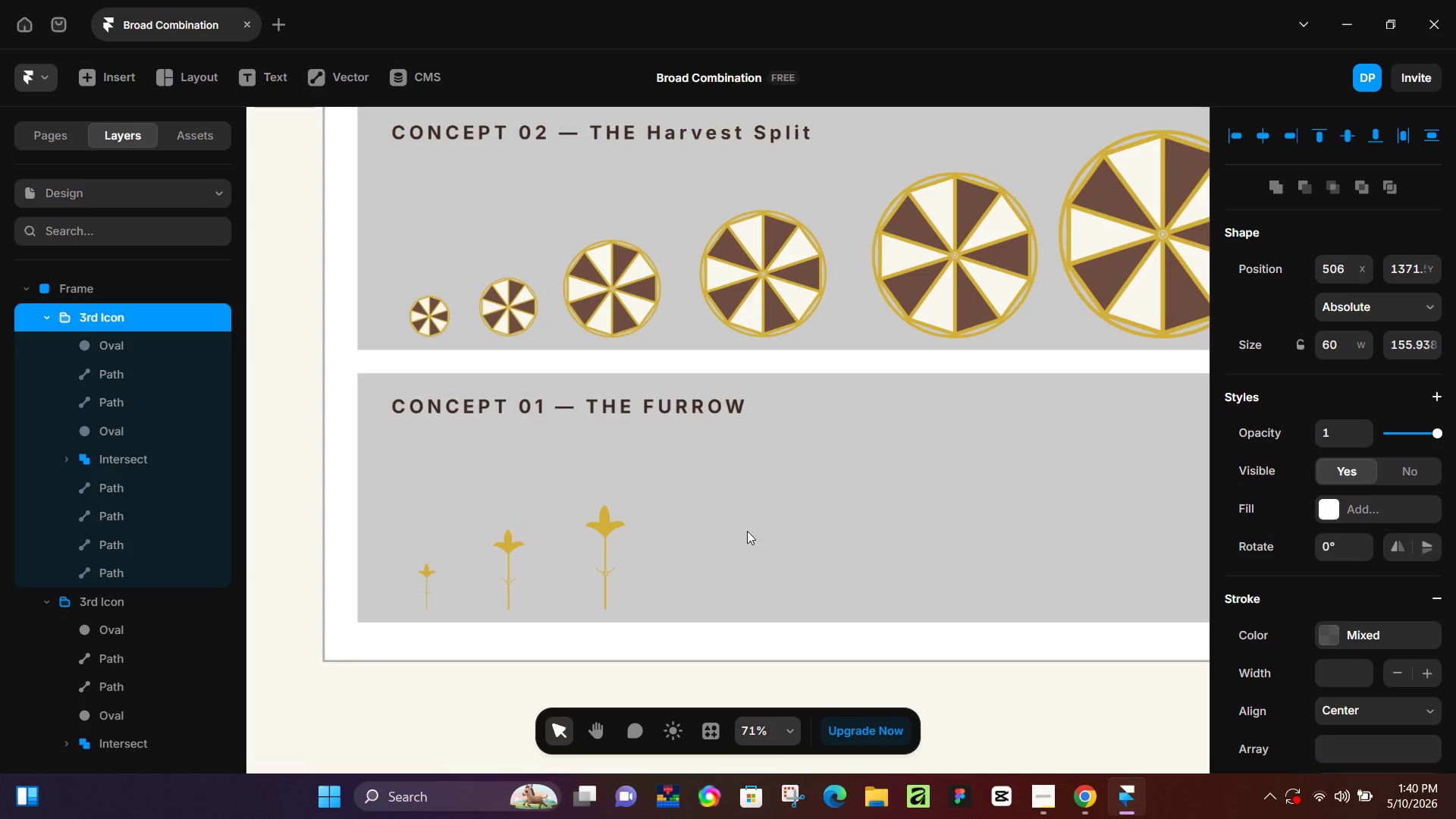 
left_click_drag(start_coordinate=[948, 460], to_coordinate=[738, 523])
 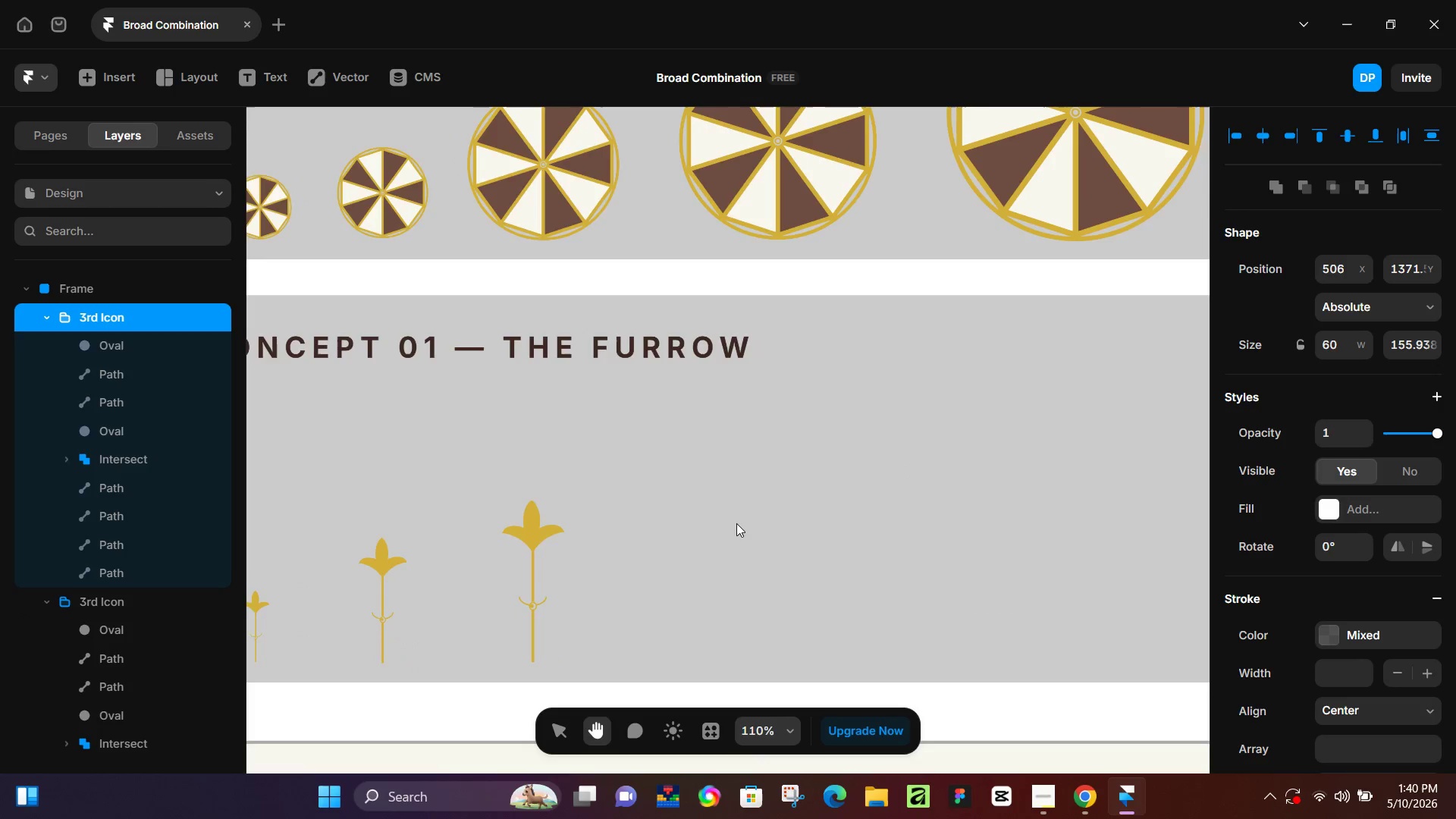 
key(Control+ControlLeft)
 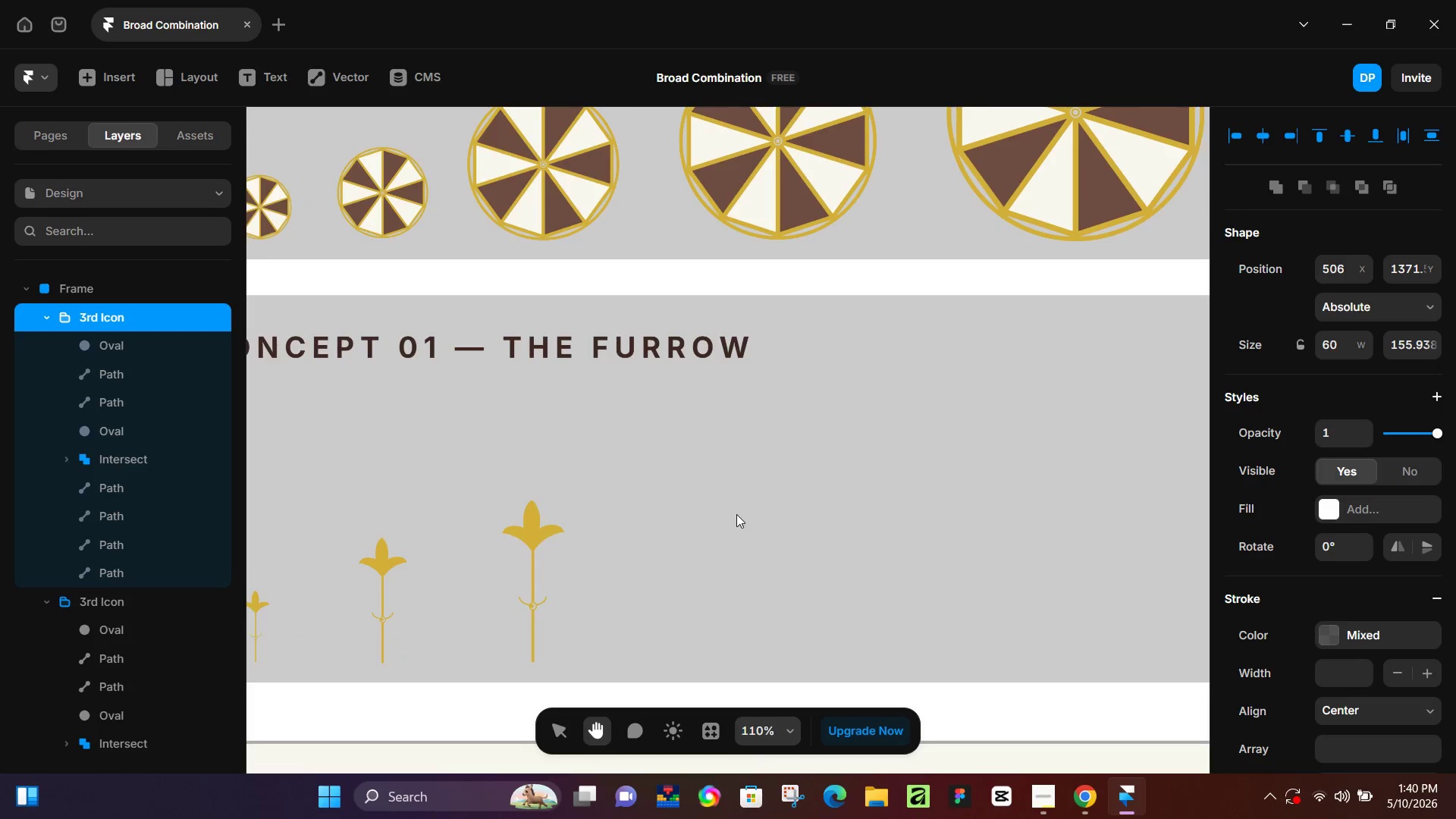 
hold_key(key=Space, duration=0.69)
 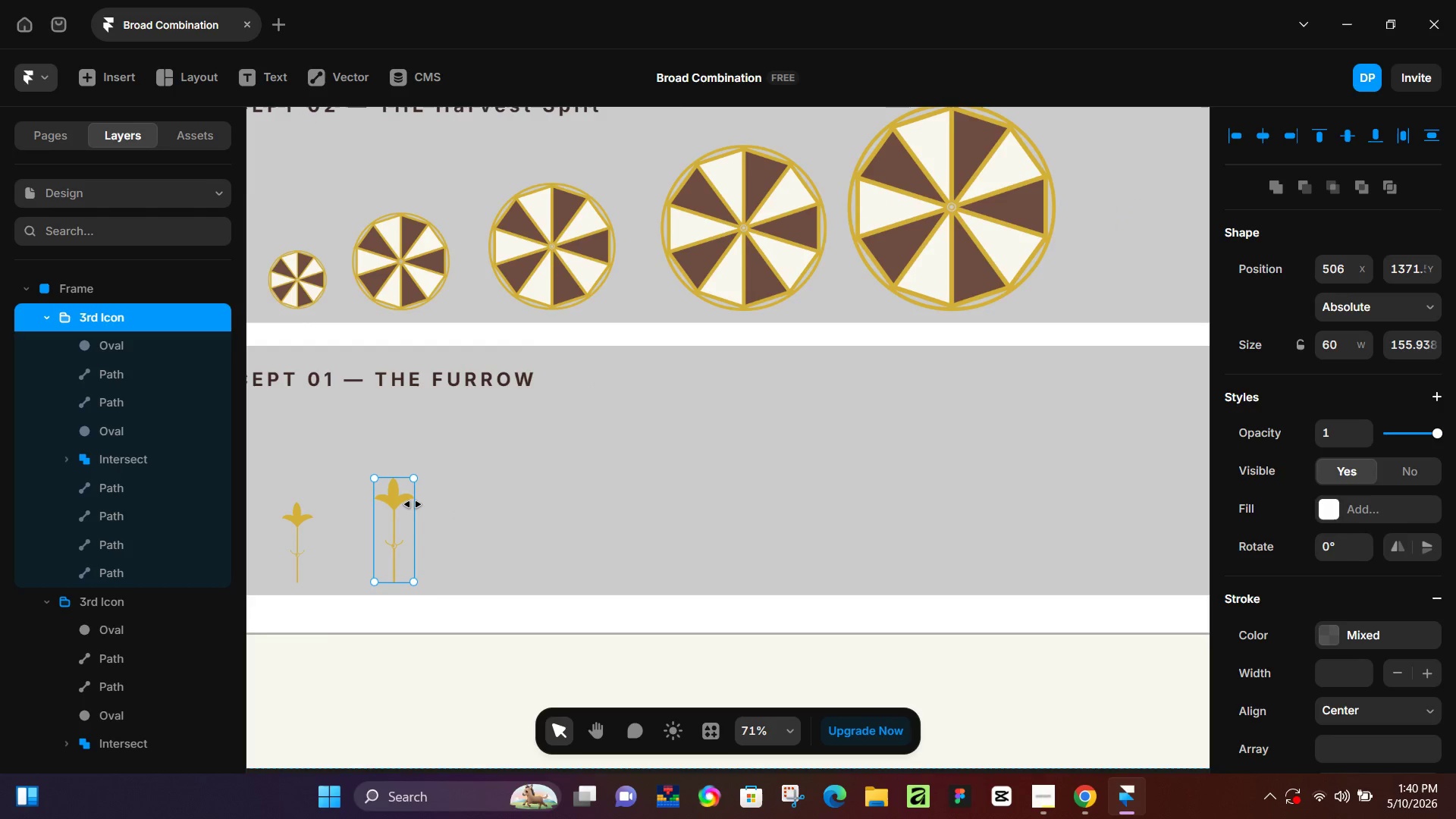 
left_click_drag(start_coordinate=[856, 535], to_coordinate=[644, 507])
 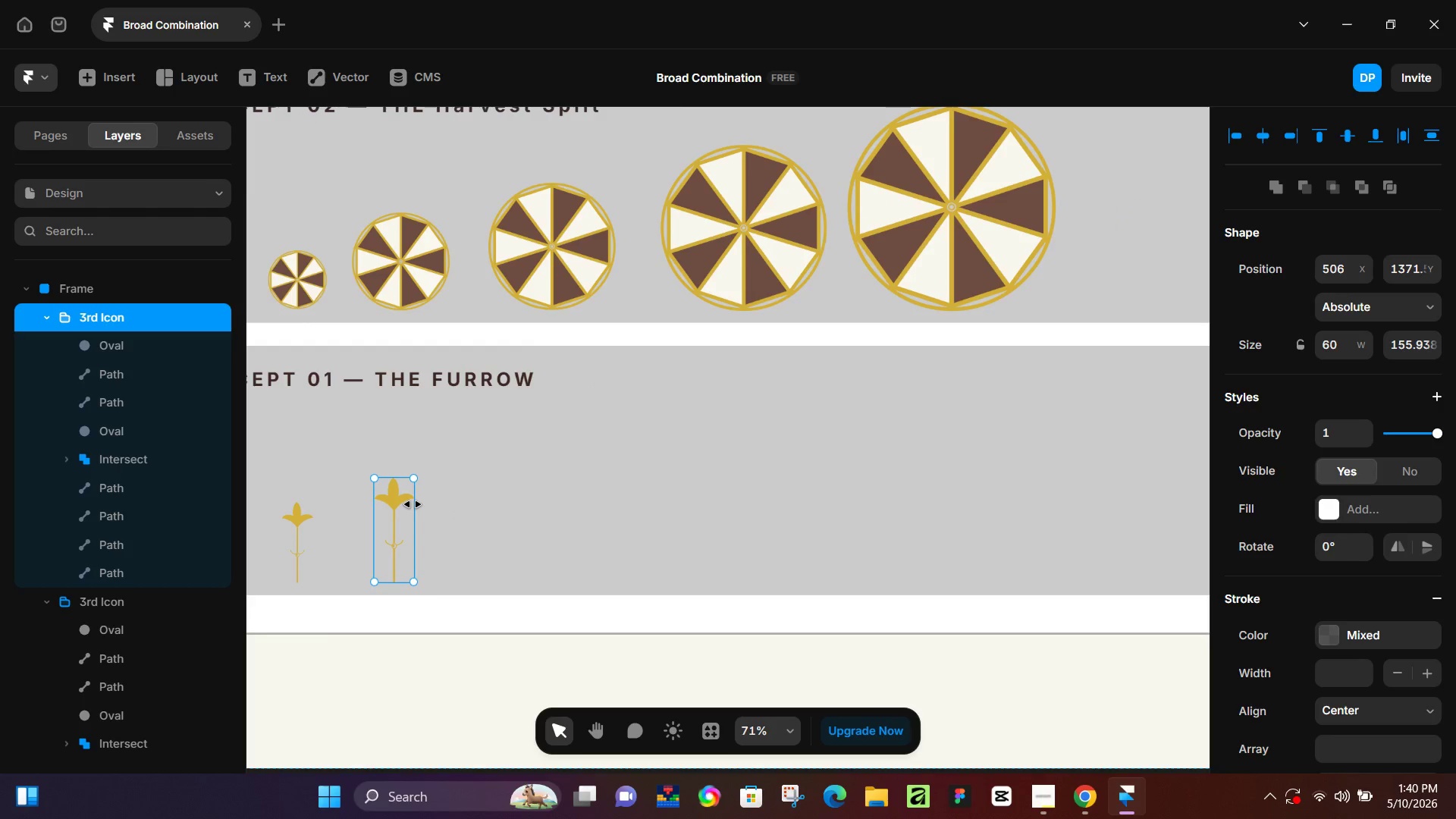 
scroll: coordinate [736, 514], scroll_direction: down, amount: 4.0
 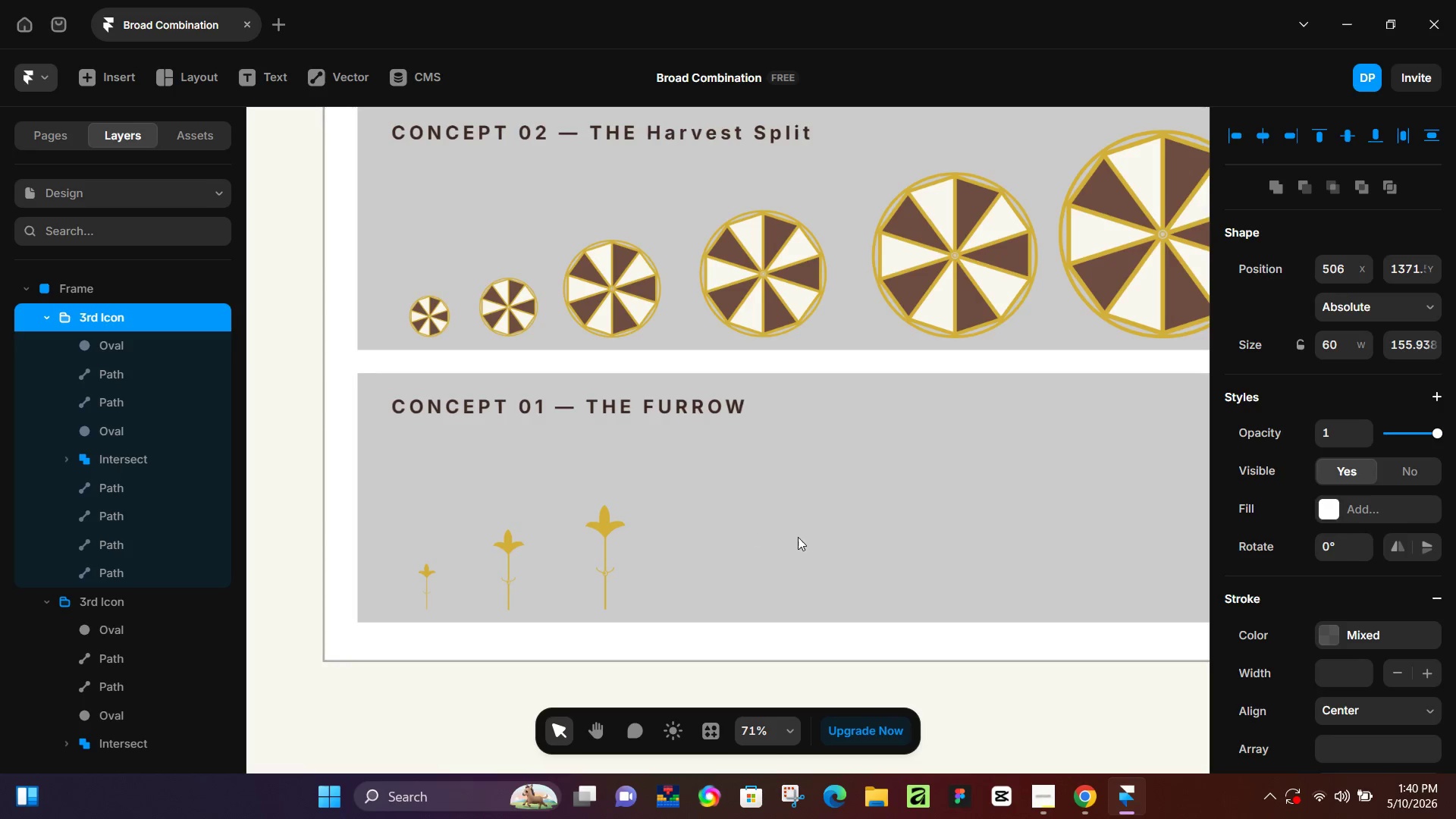 
key(Control+D)
 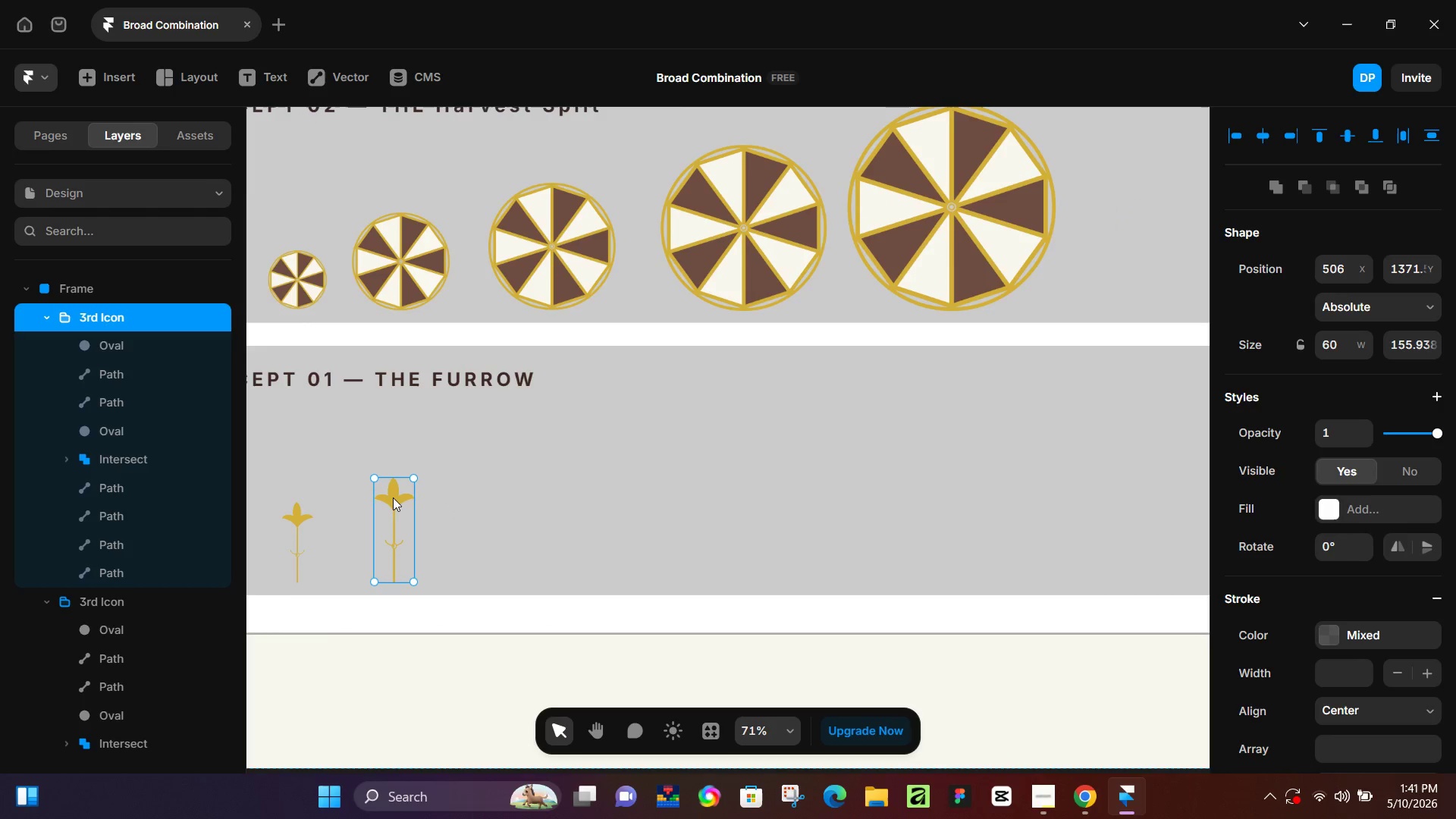 
left_click_drag(start_coordinate=[392, 498], to_coordinate=[542, 497])
 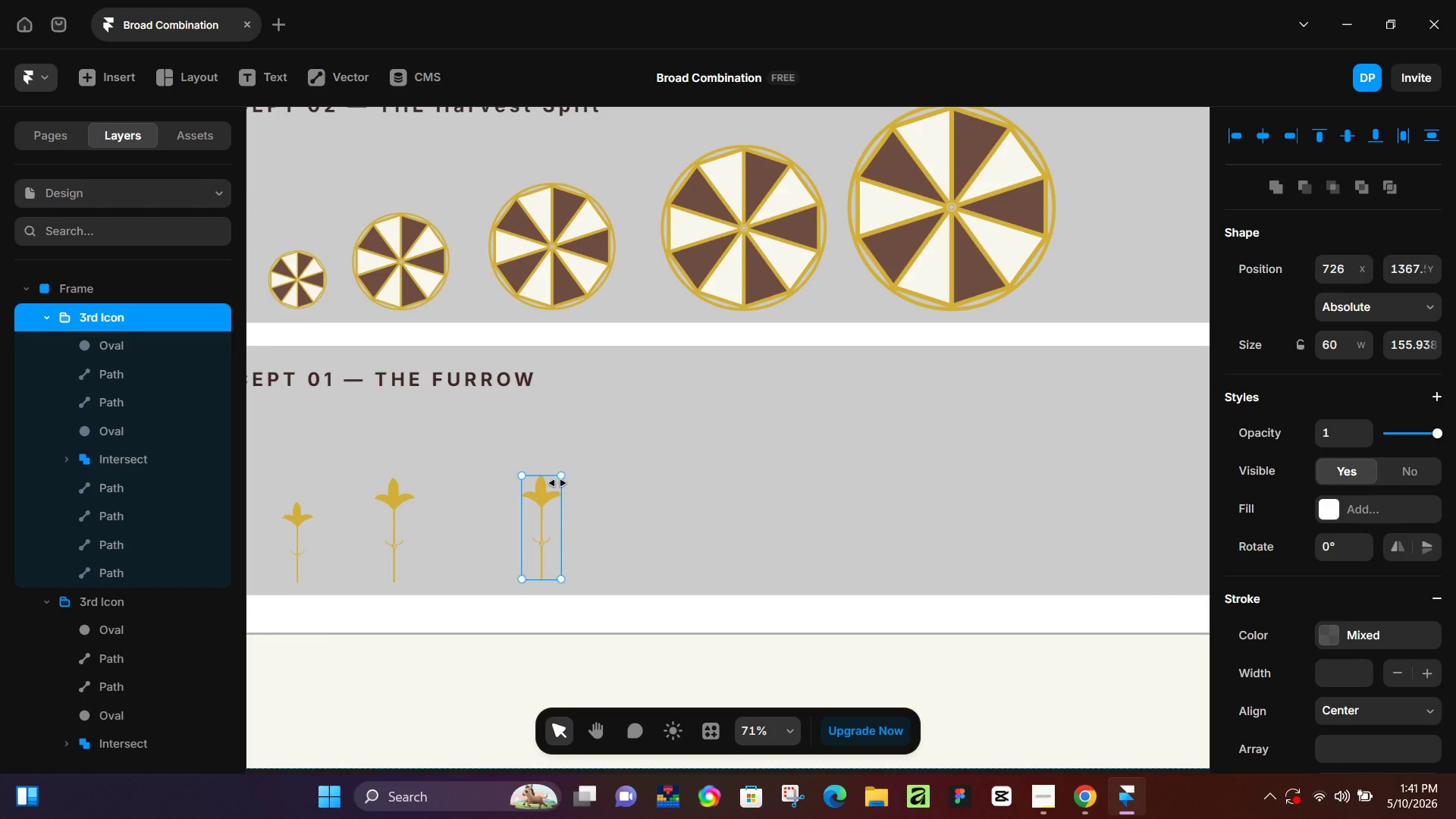 
key(K)
 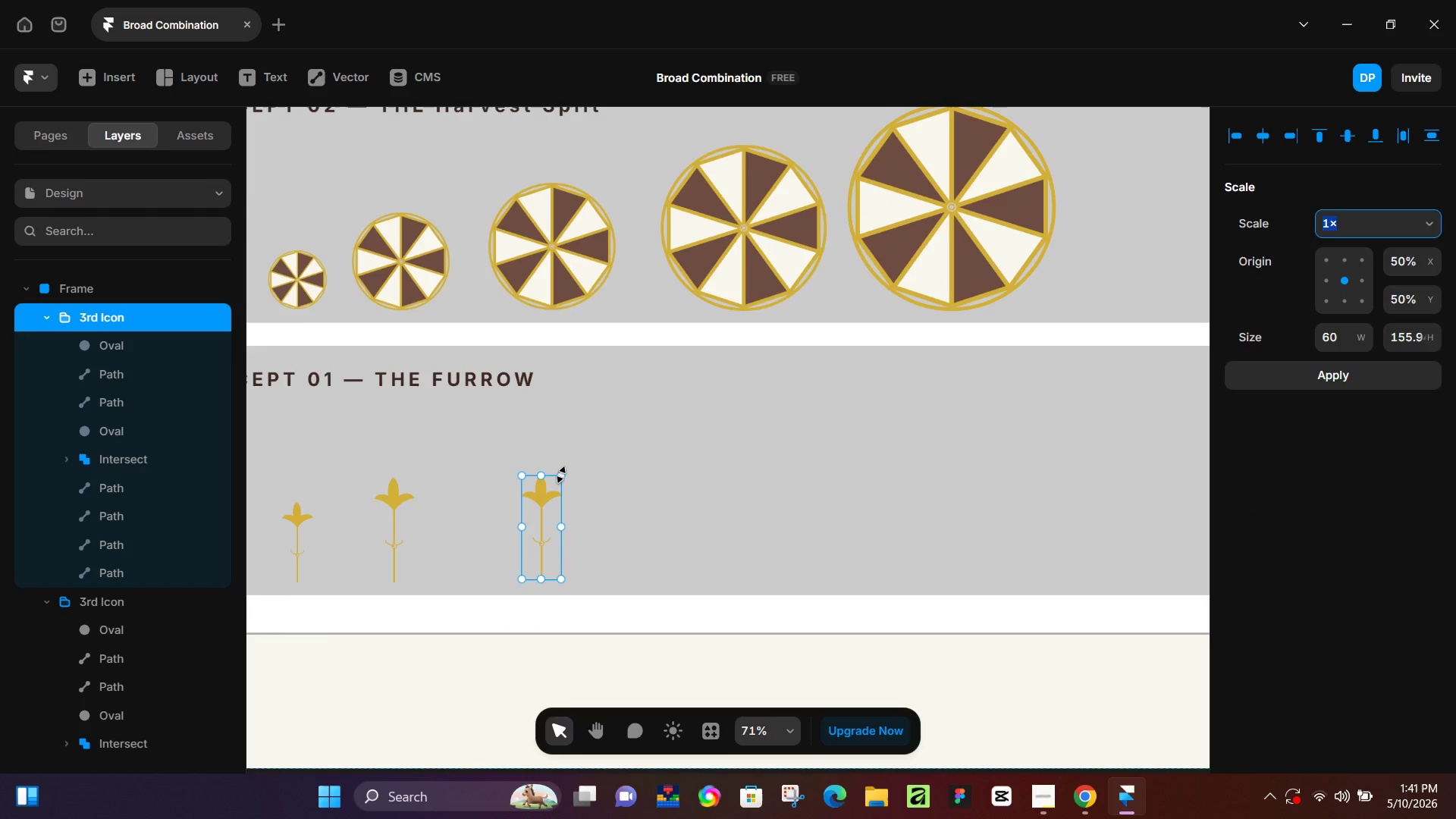 
left_click_drag(start_coordinate=[561, 475], to_coordinate=[576, 455])
 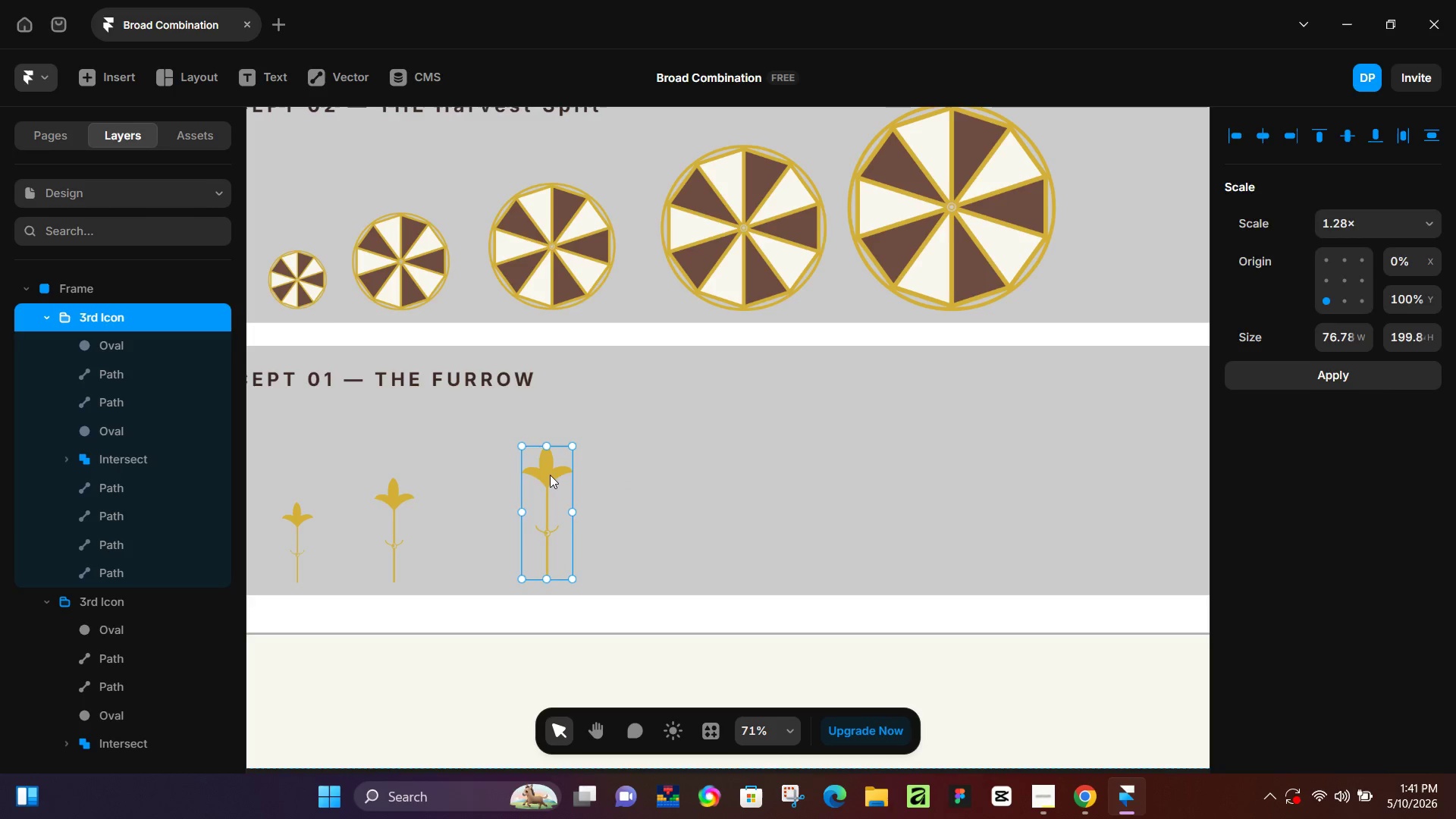 
left_click_drag(start_coordinate=[550, 475], to_coordinate=[543, 484])
 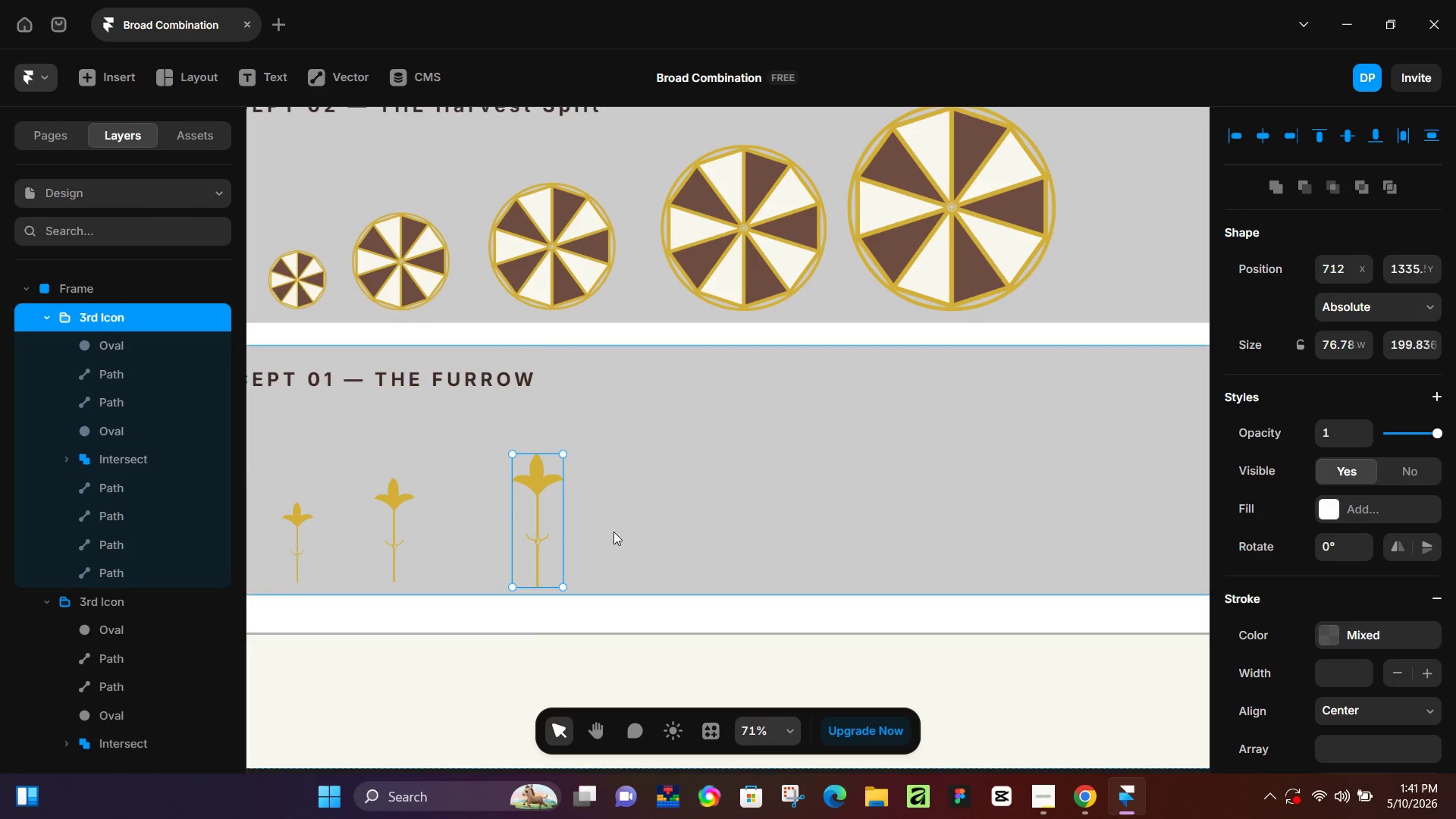 
left_click([613, 532])
 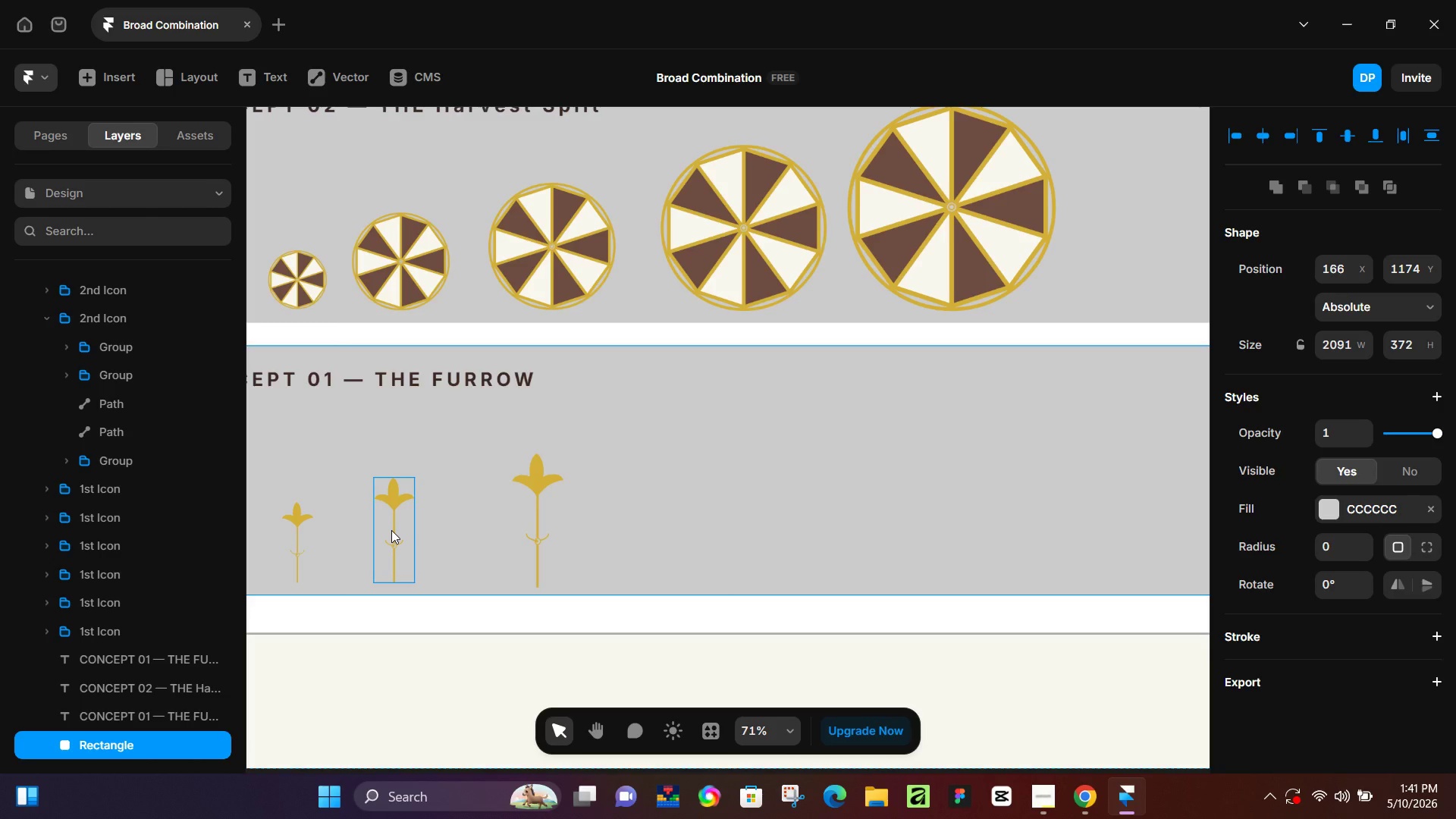 
hold_key(key=ControlLeft, duration=0.58)
 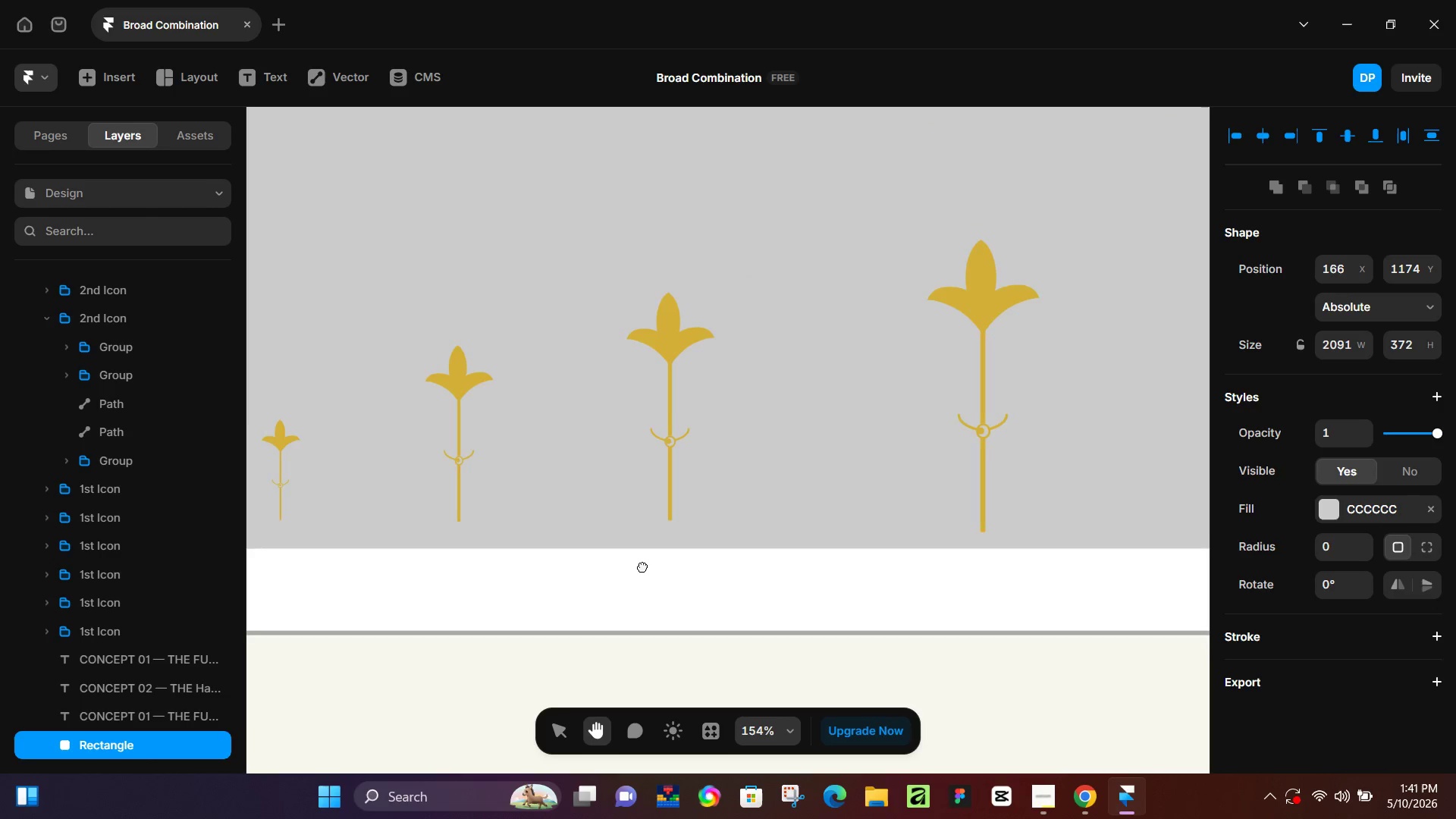 
hold_key(key=Space, duration=1.44)
 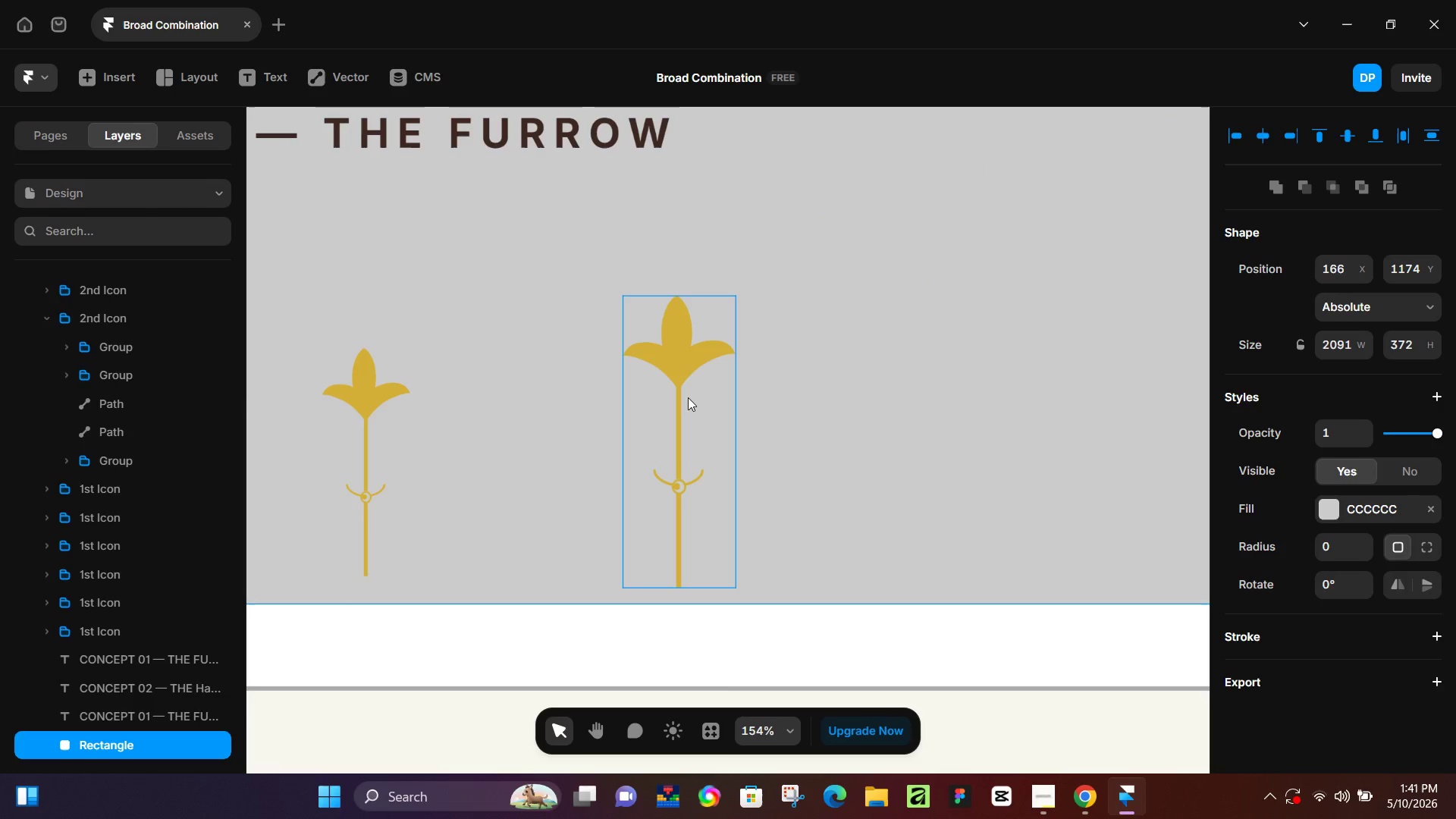 
left_click_drag(start_coordinate=[375, 617], to_coordinate=[337, 620])
 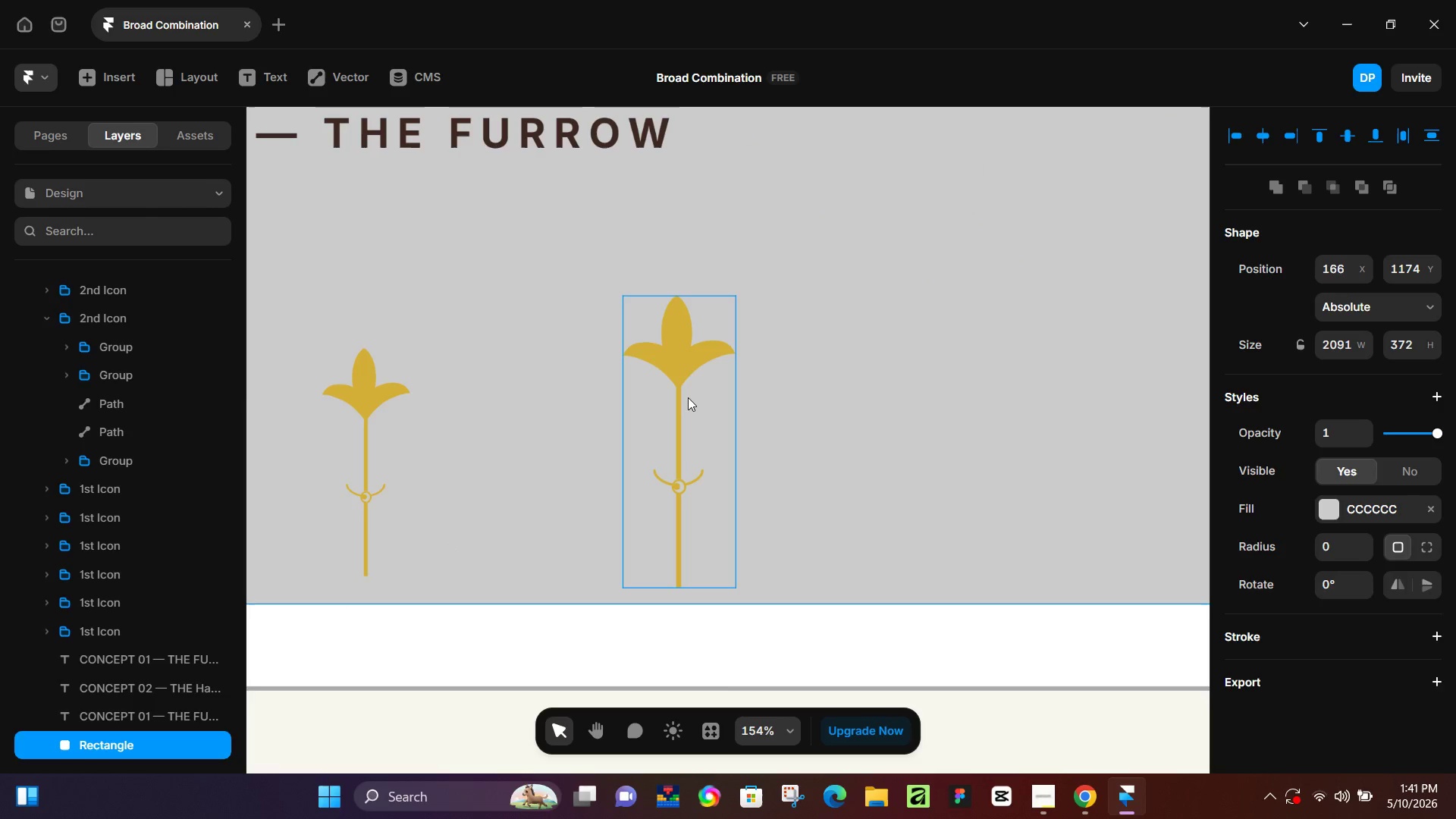 
scroll: coordinate [389, 582], scroll_direction: up, amount: 7.0
 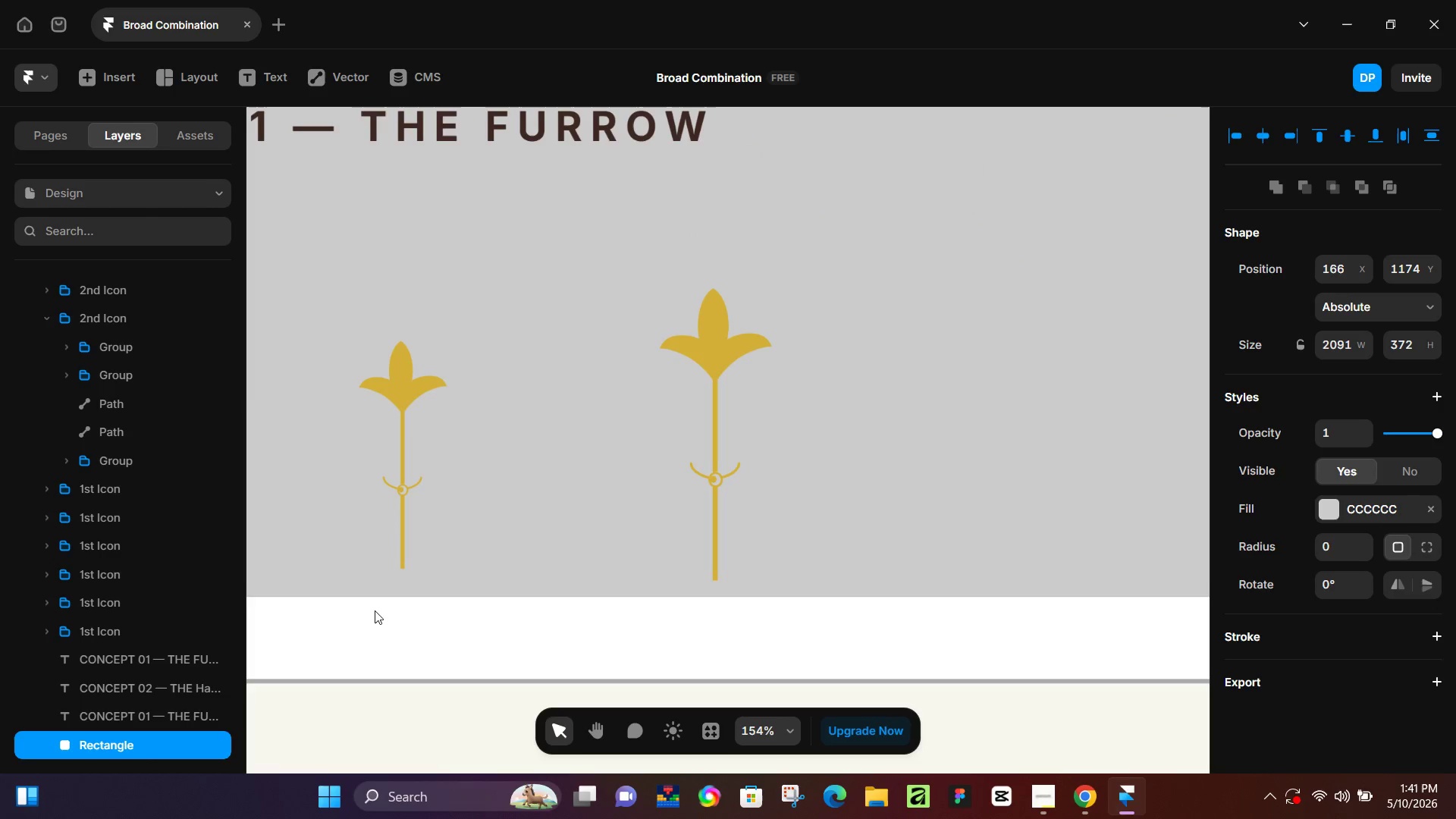 
left_click_drag(start_coordinate=[689, 395], to_coordinate=[692, 384])
 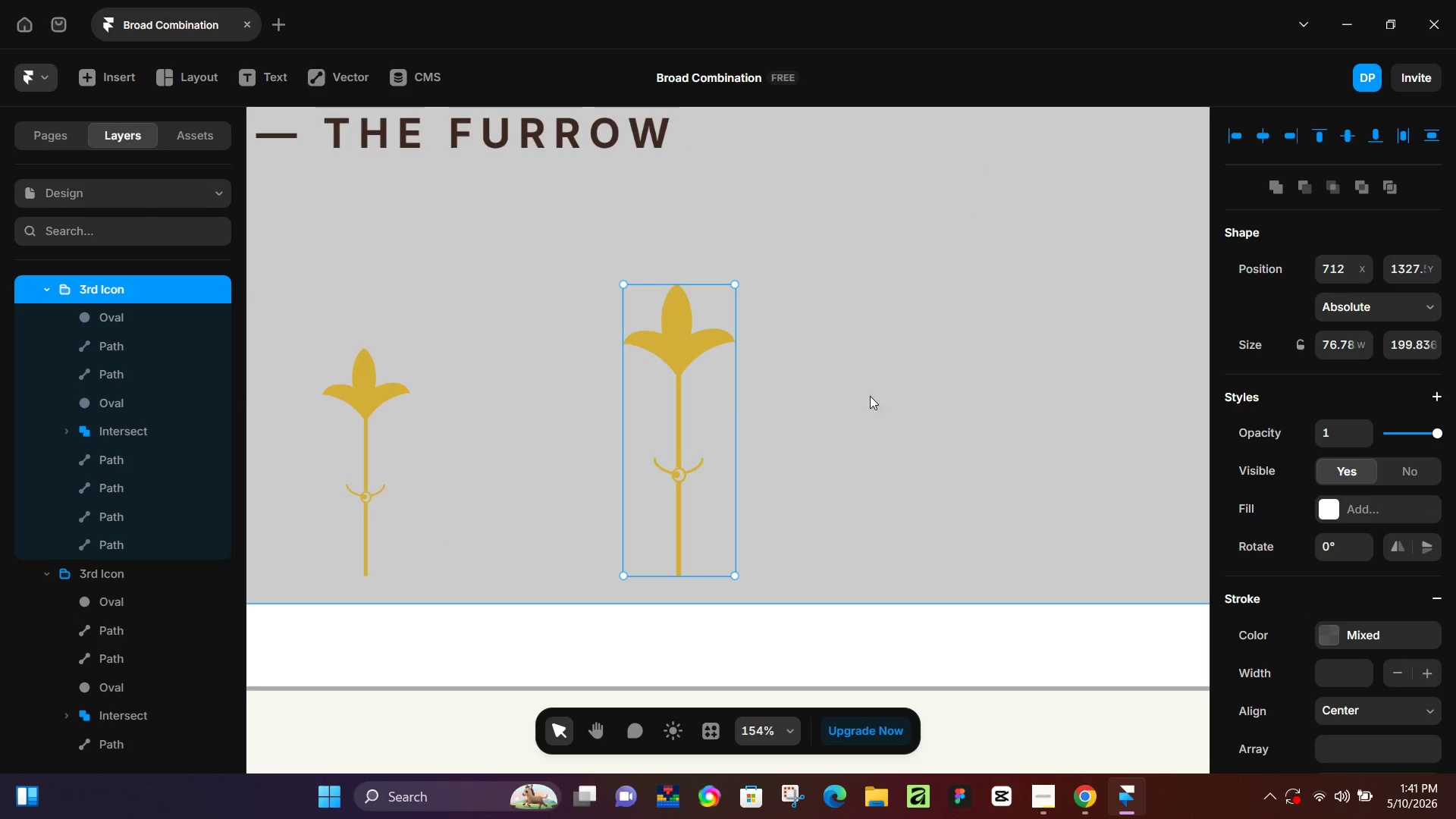 
hold_key(key=ControlLeft, duration=0.33)
 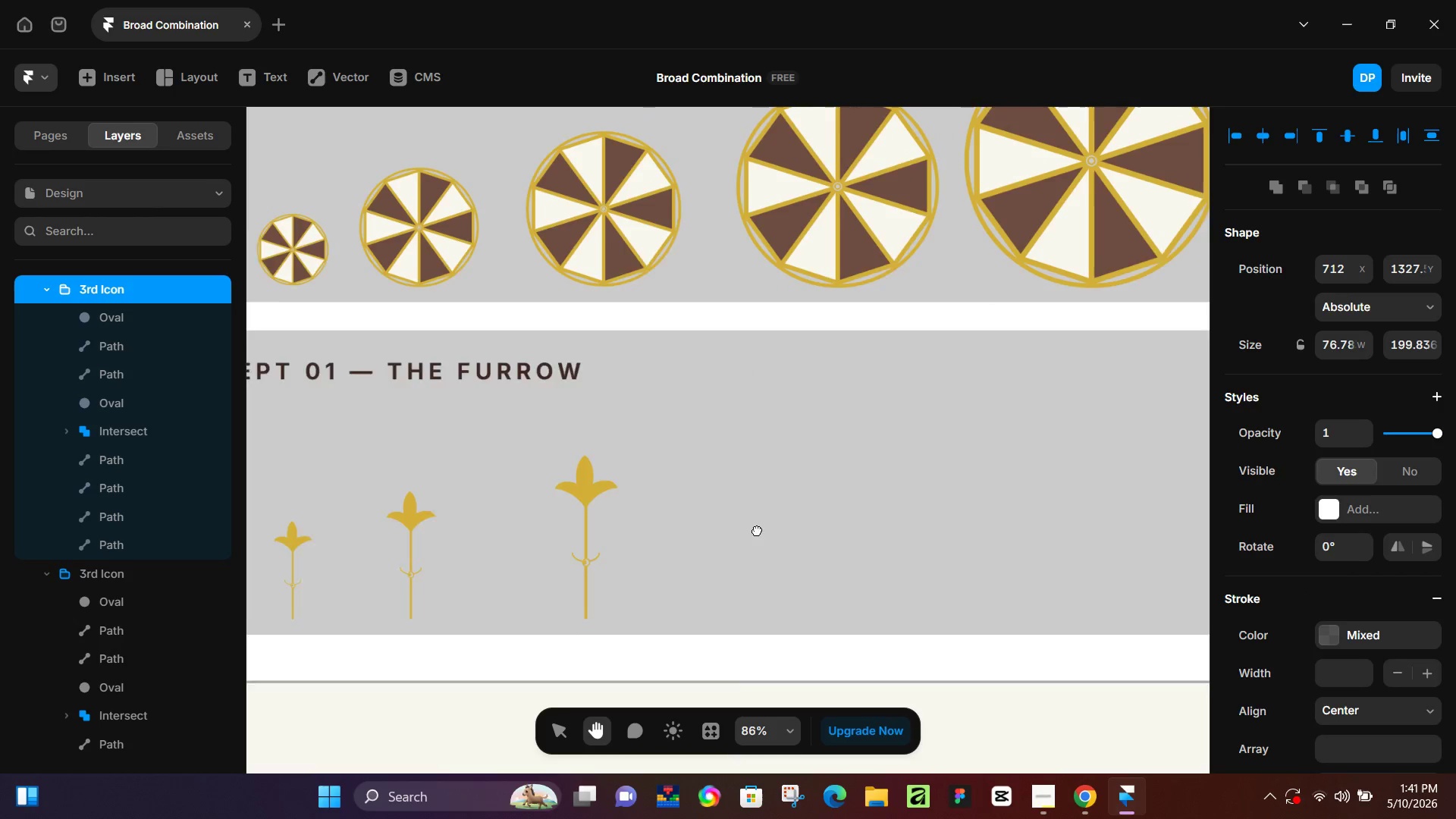 
hold_key(key=Space, duration=0.61)
 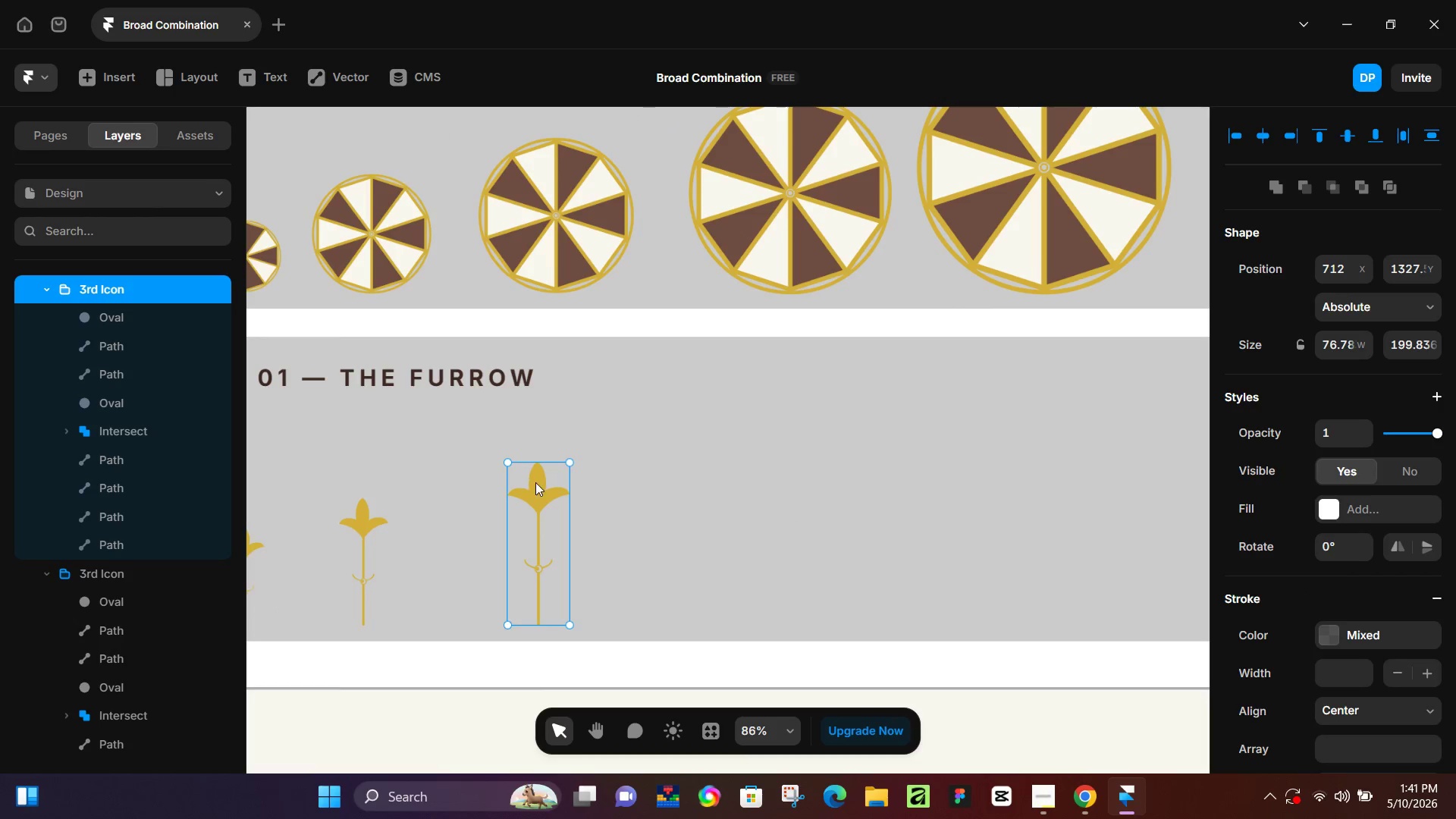 
left_click_drag(start_coordinate=[949, 400], to_coordinate=[723, 529])
 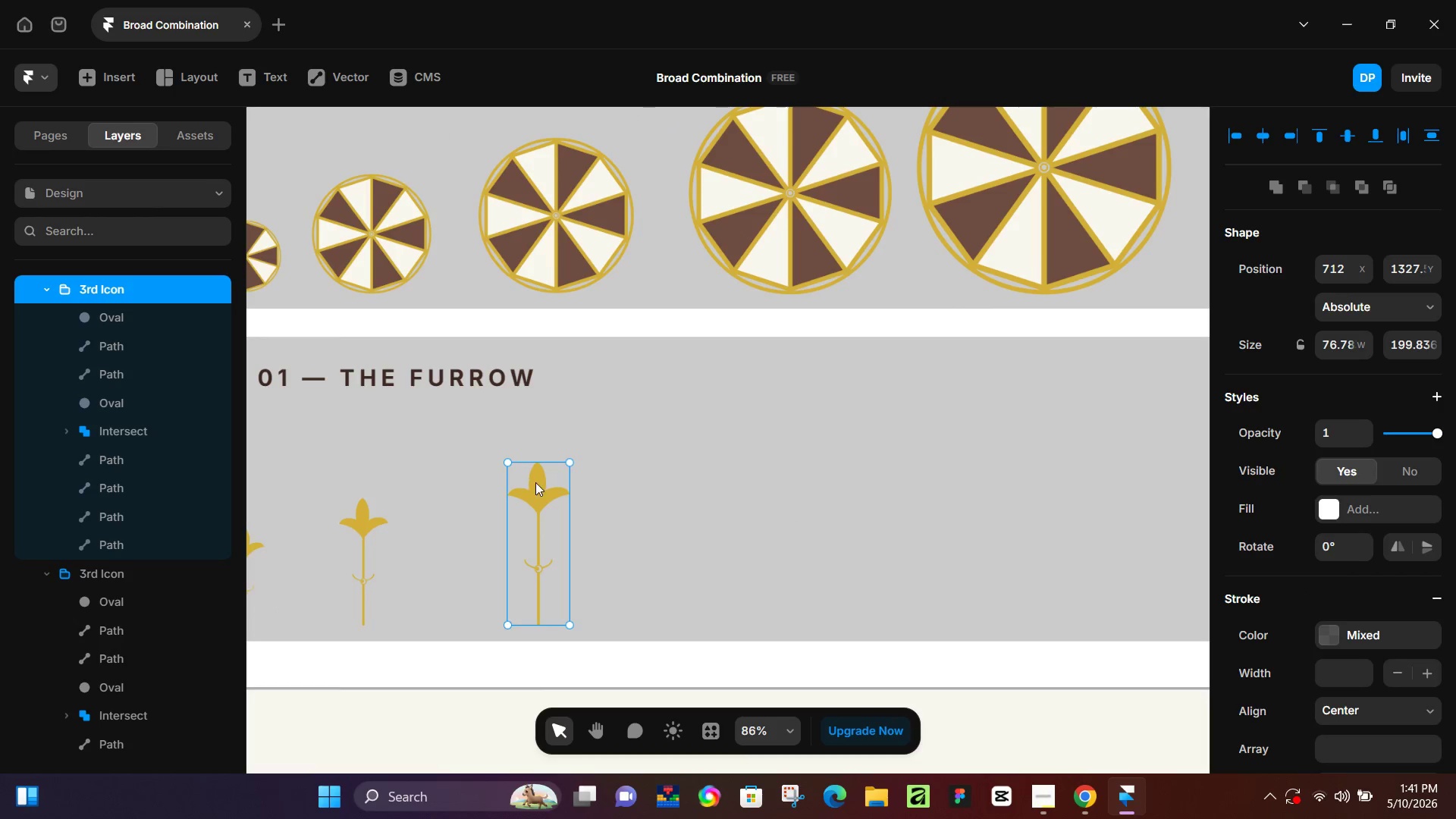 
scroll: coordinate [877, 396], scroll_direction: down, amount: 5.0
 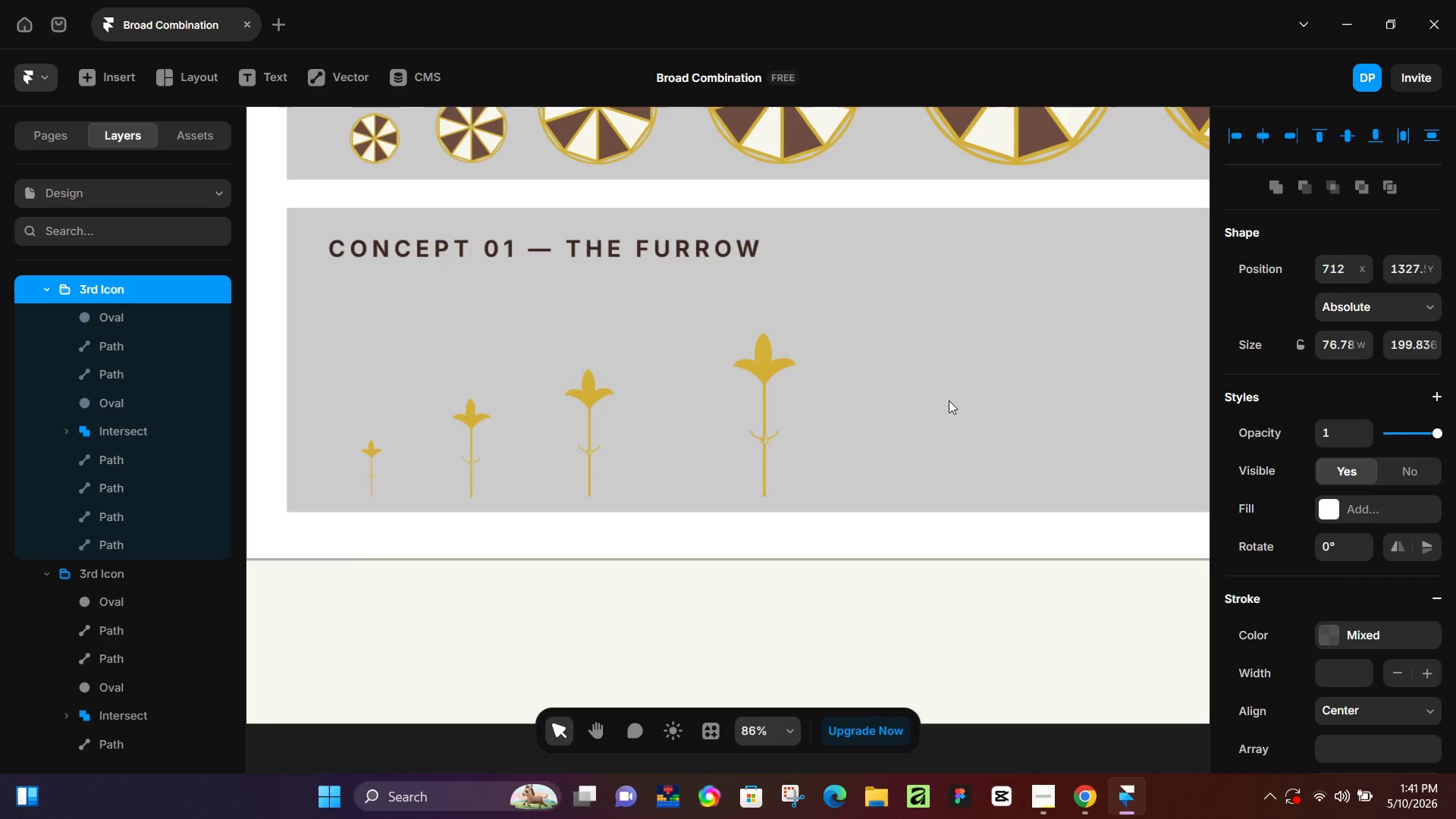 
key(Control+ControlLeft)
 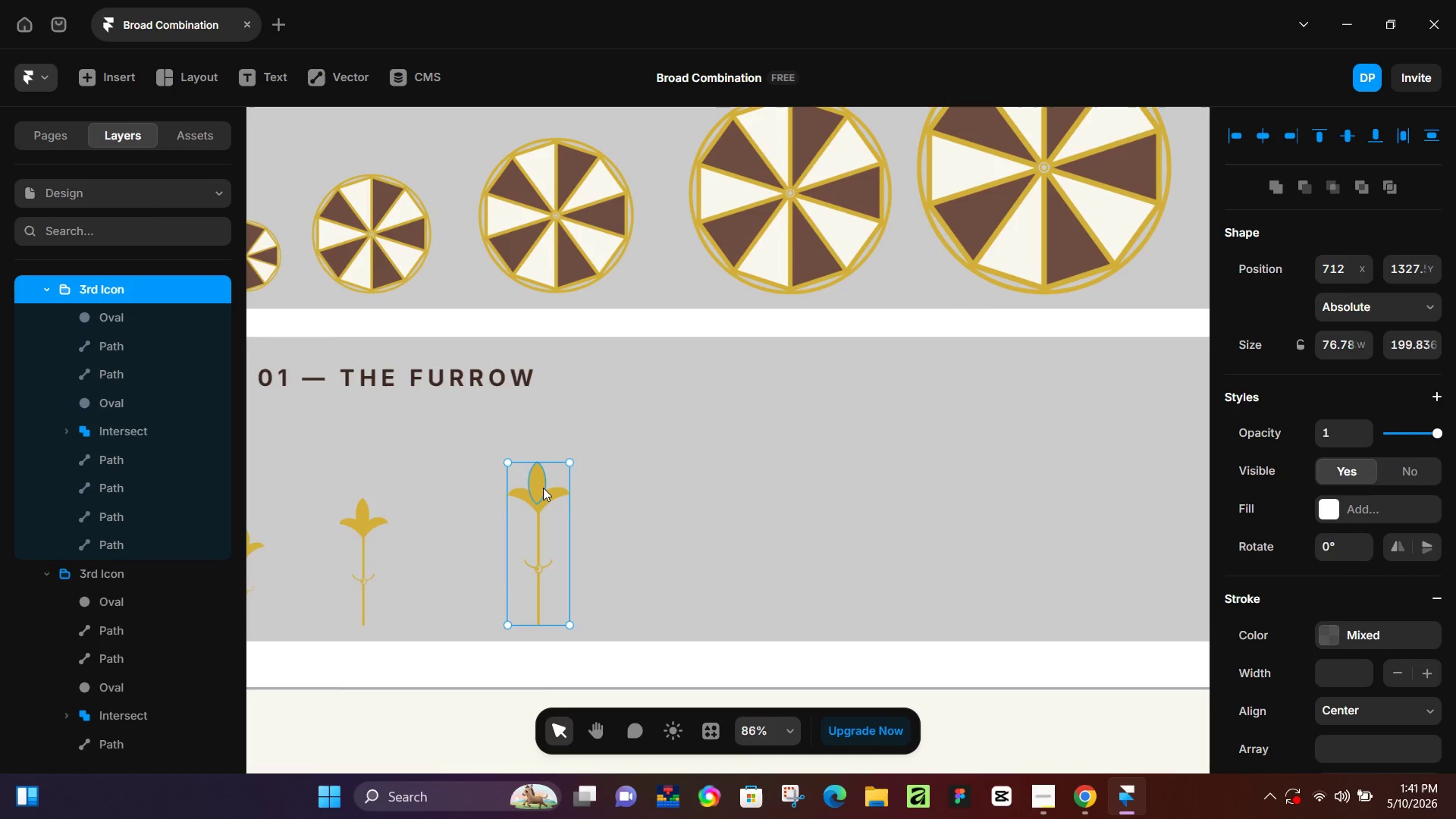 
key(Control+D)
 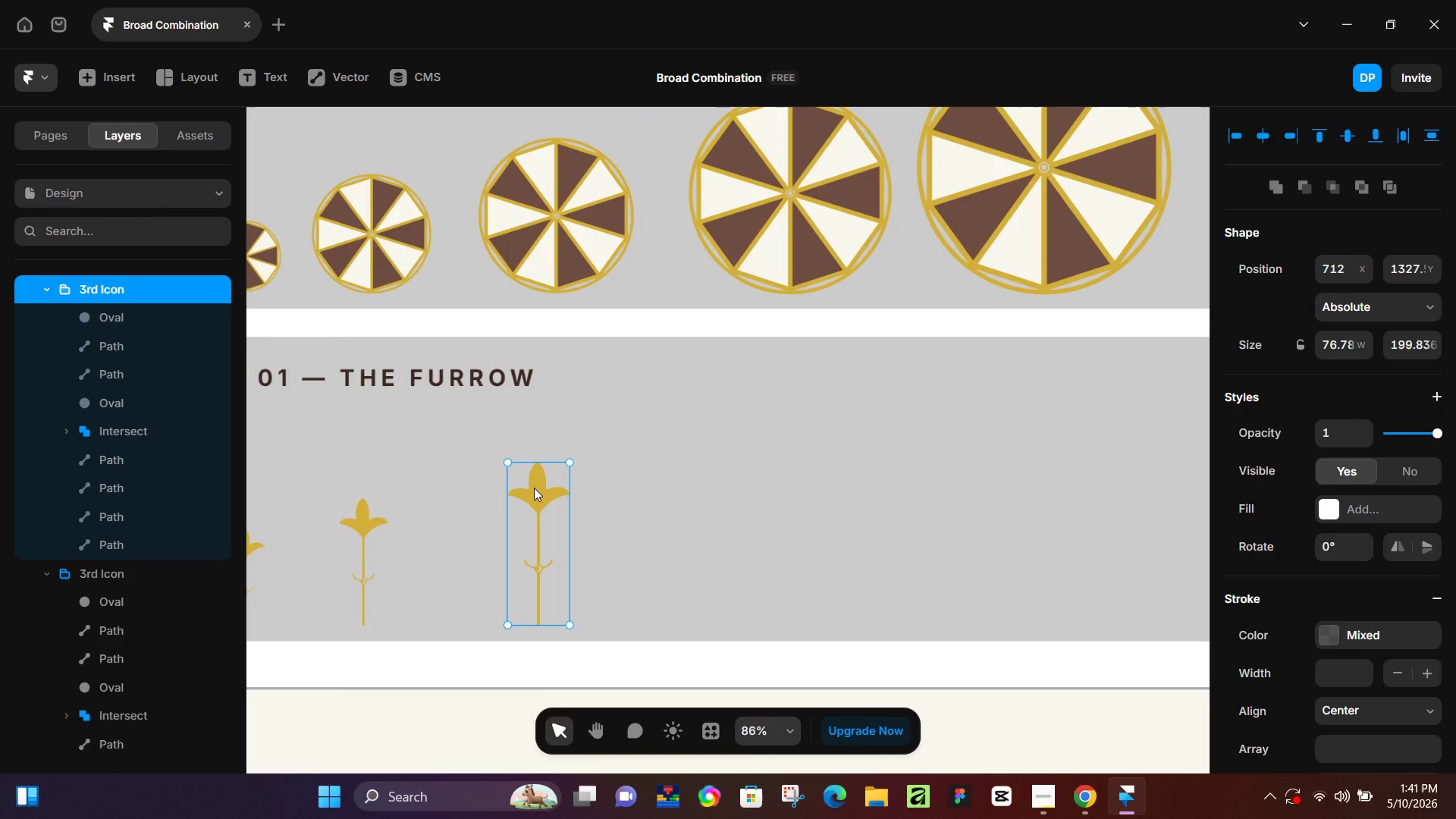 
left_click_drag(start_coordinate=[534, 488], to_coordinate=[777, 479])
 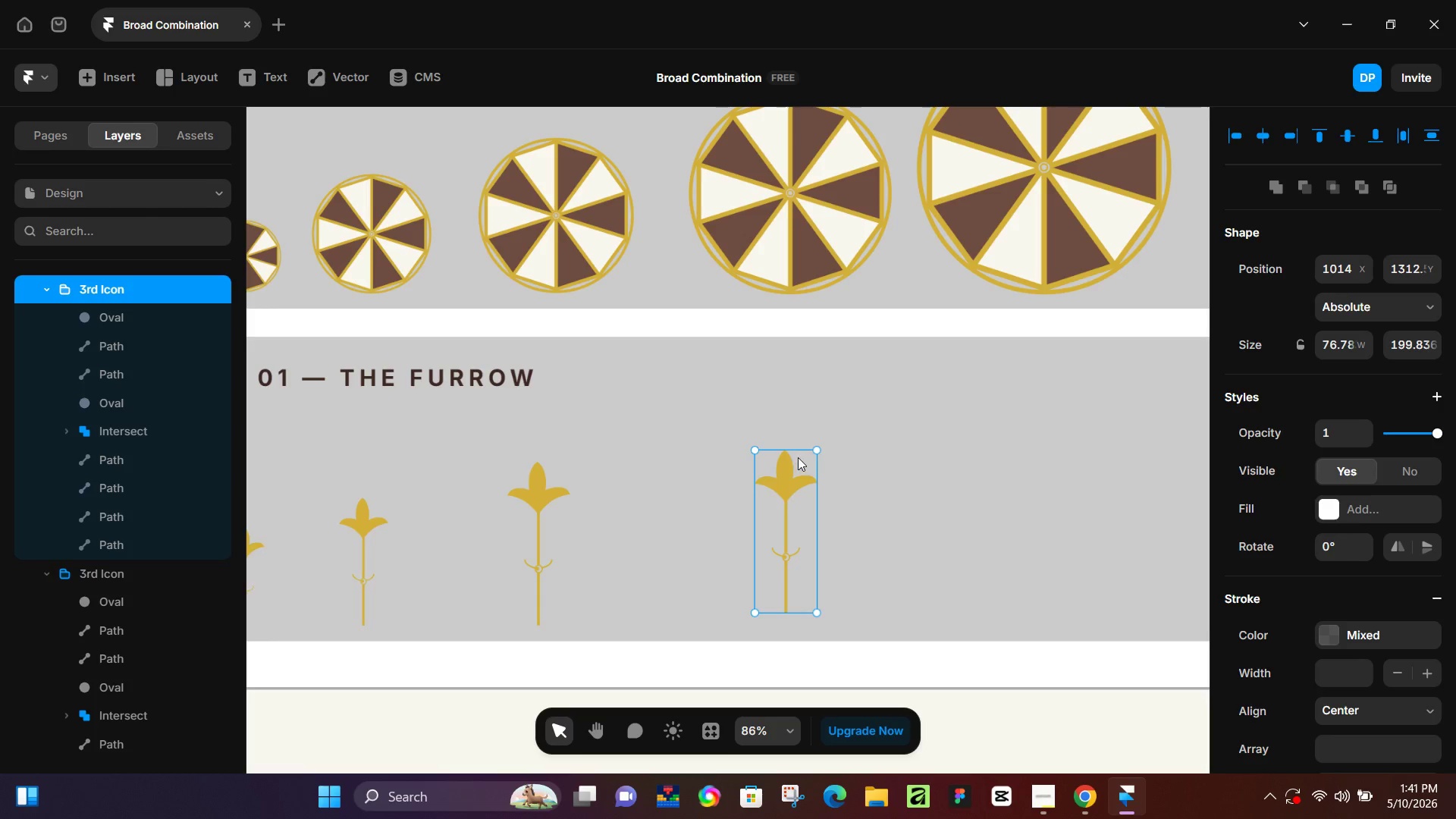 
key(K)
 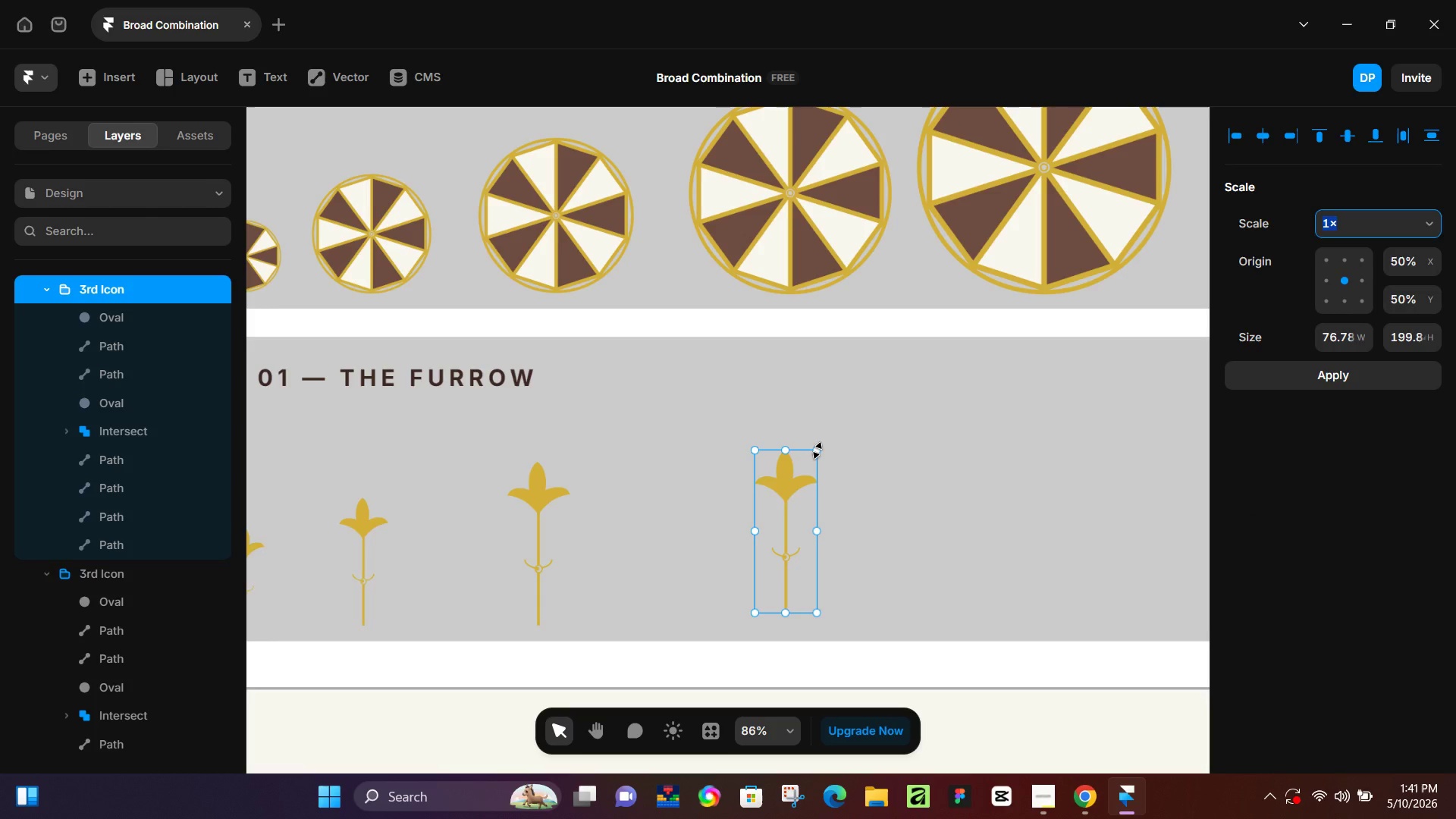 
left_click_drag(start_coordinate=[817, 450], to_coordinate=[833, 413])
 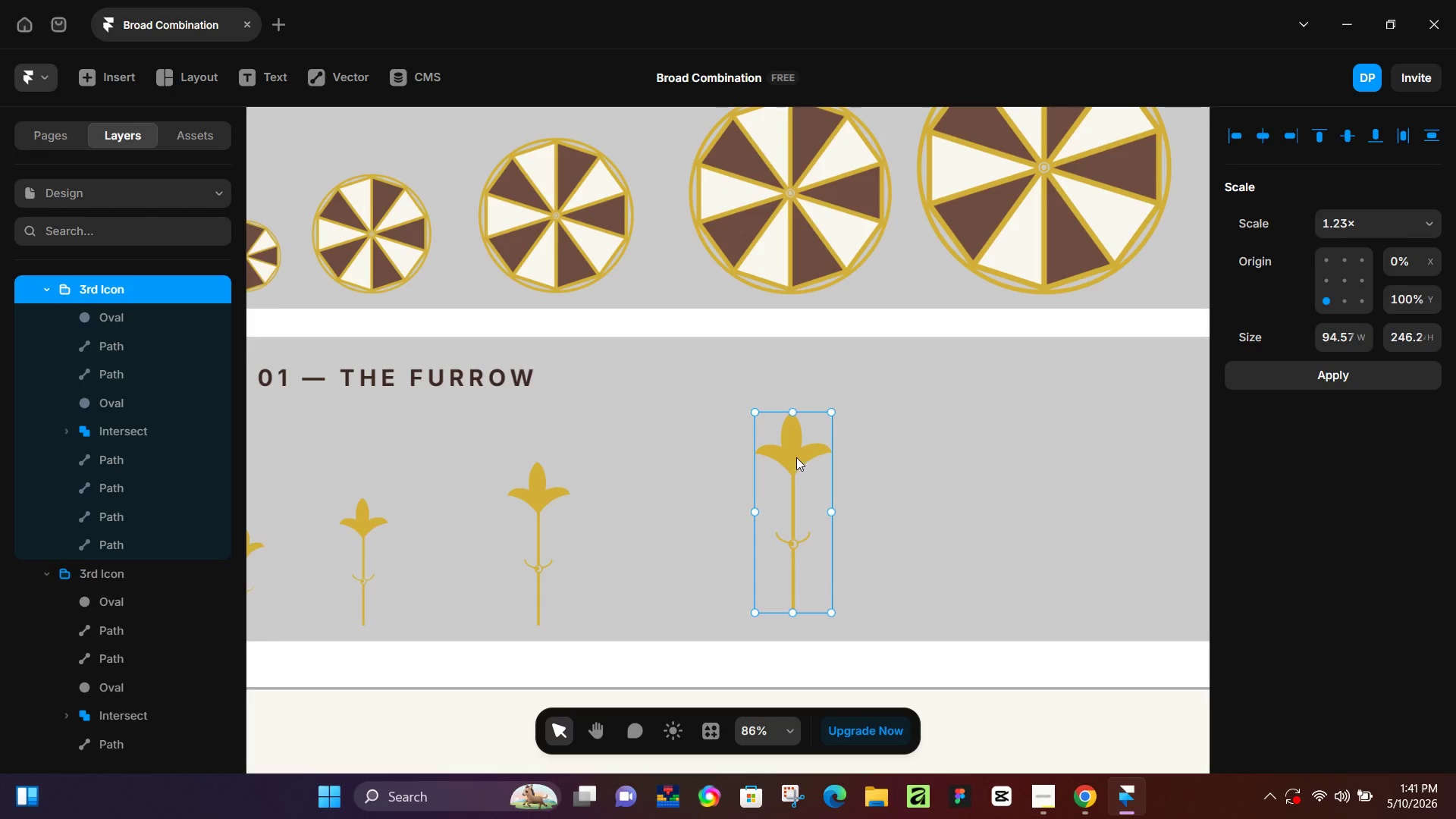 
left_click_drag(start_coordinate=[796, 457], to_coordinate=[795, 466])
 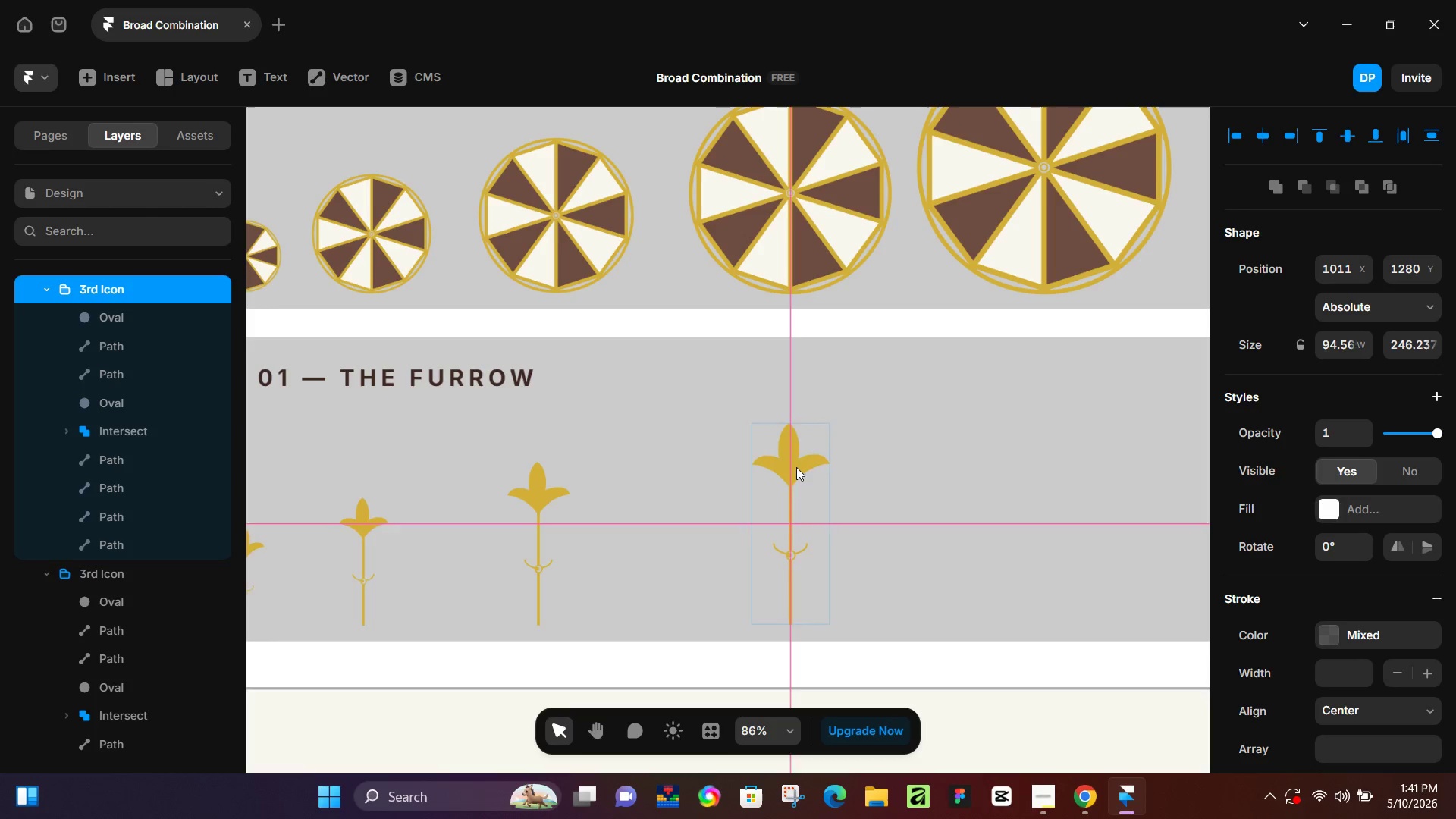 
hold_key(key=ControlLeft, duration=0.69)
scroll: coordinate [797, 487], scroll_direction: up, amount: 8.0
 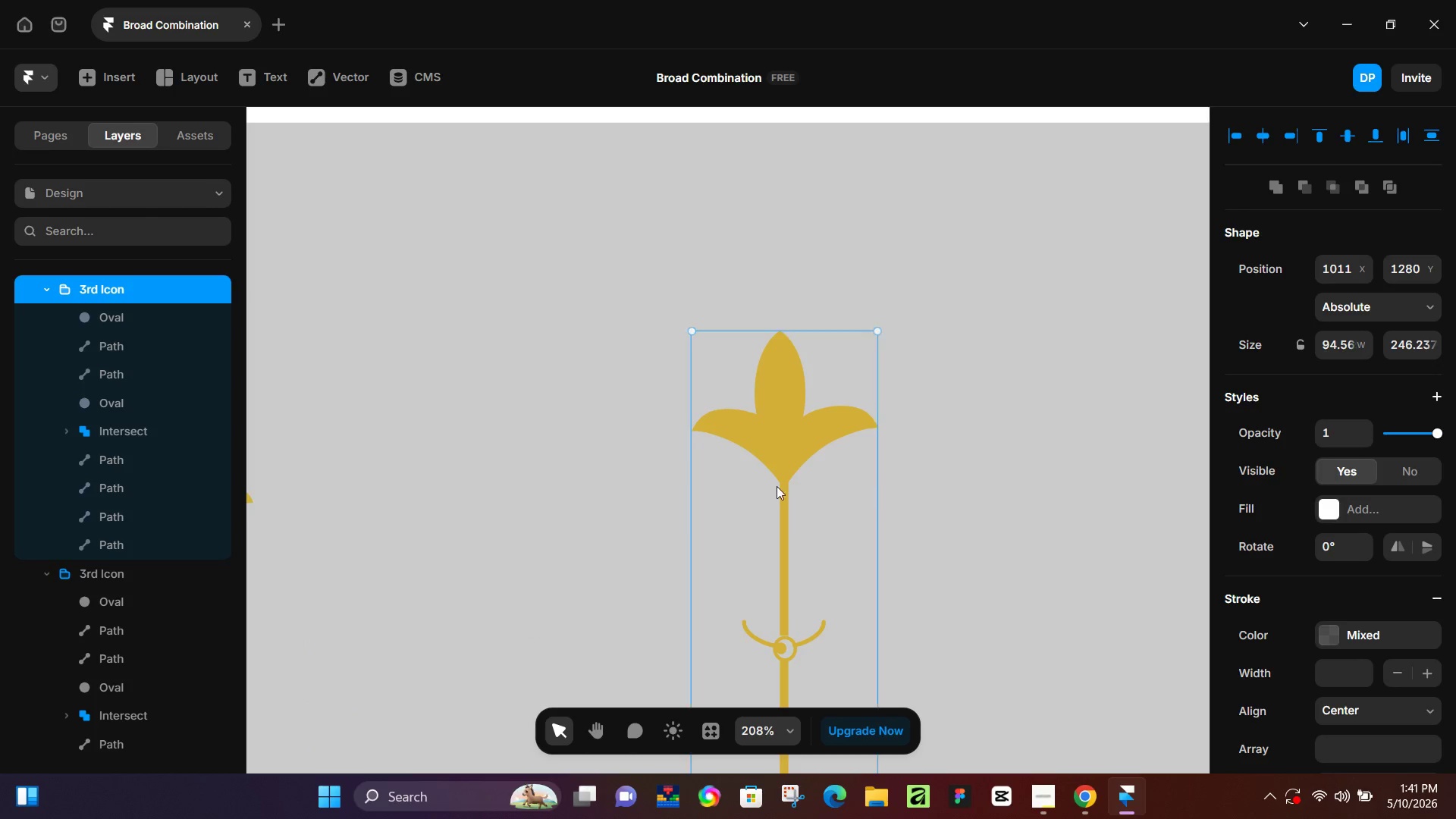 
scroll: coordinate [777, 473], scroll_direction: down, amount: 10.0
 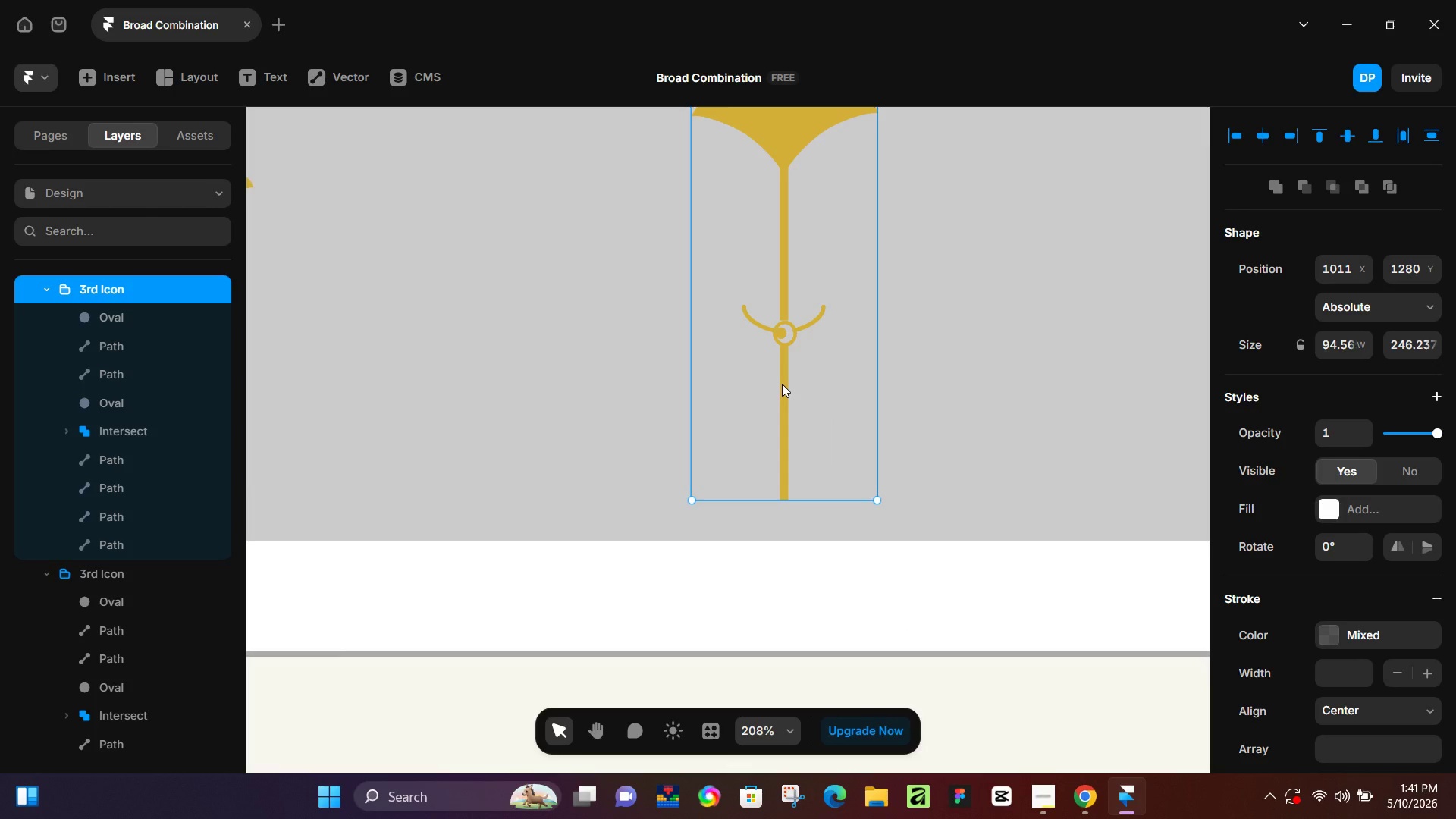 
left_click_drag(start_coordinate=[782, 384], to_coordinate=[781, 363])
 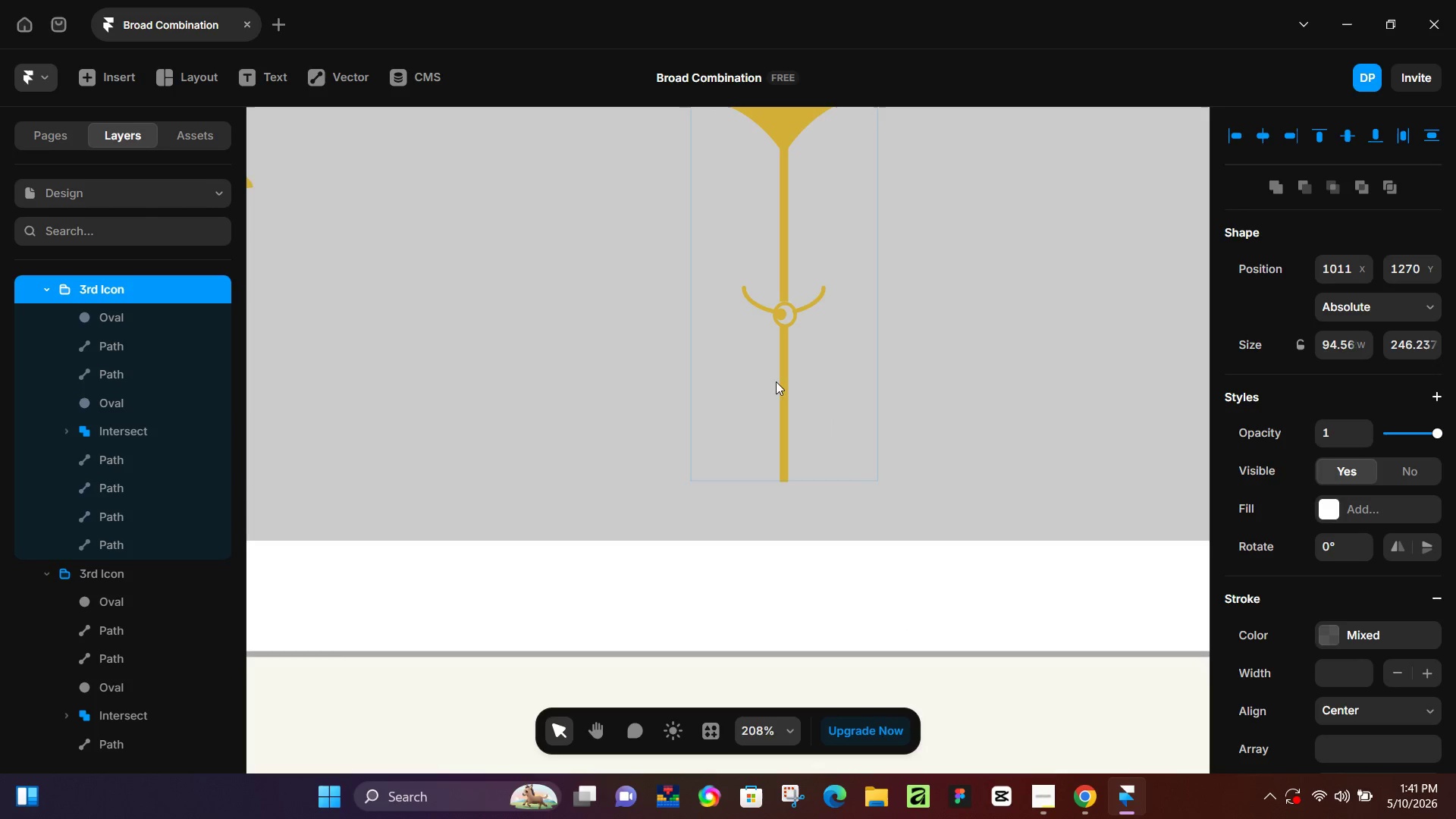 
hold_key(key=ControlLeft, duration=0.44)
scroll: coordinate [776, 399], scroll_direction: down, amount: 5.0
 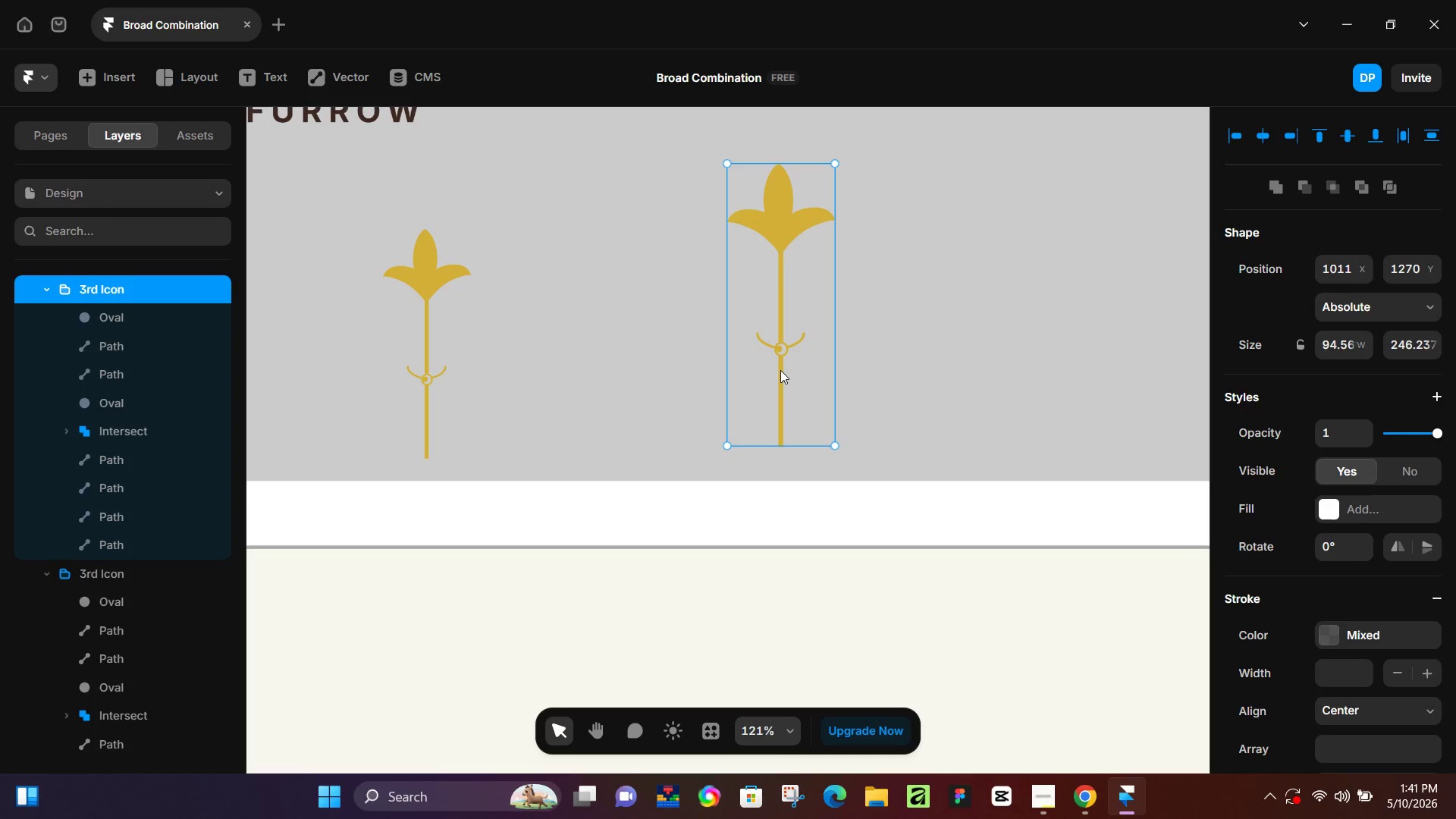 
left_click_drag(start_coordinate=[780, 366], to_coordinate=[781, 378])
 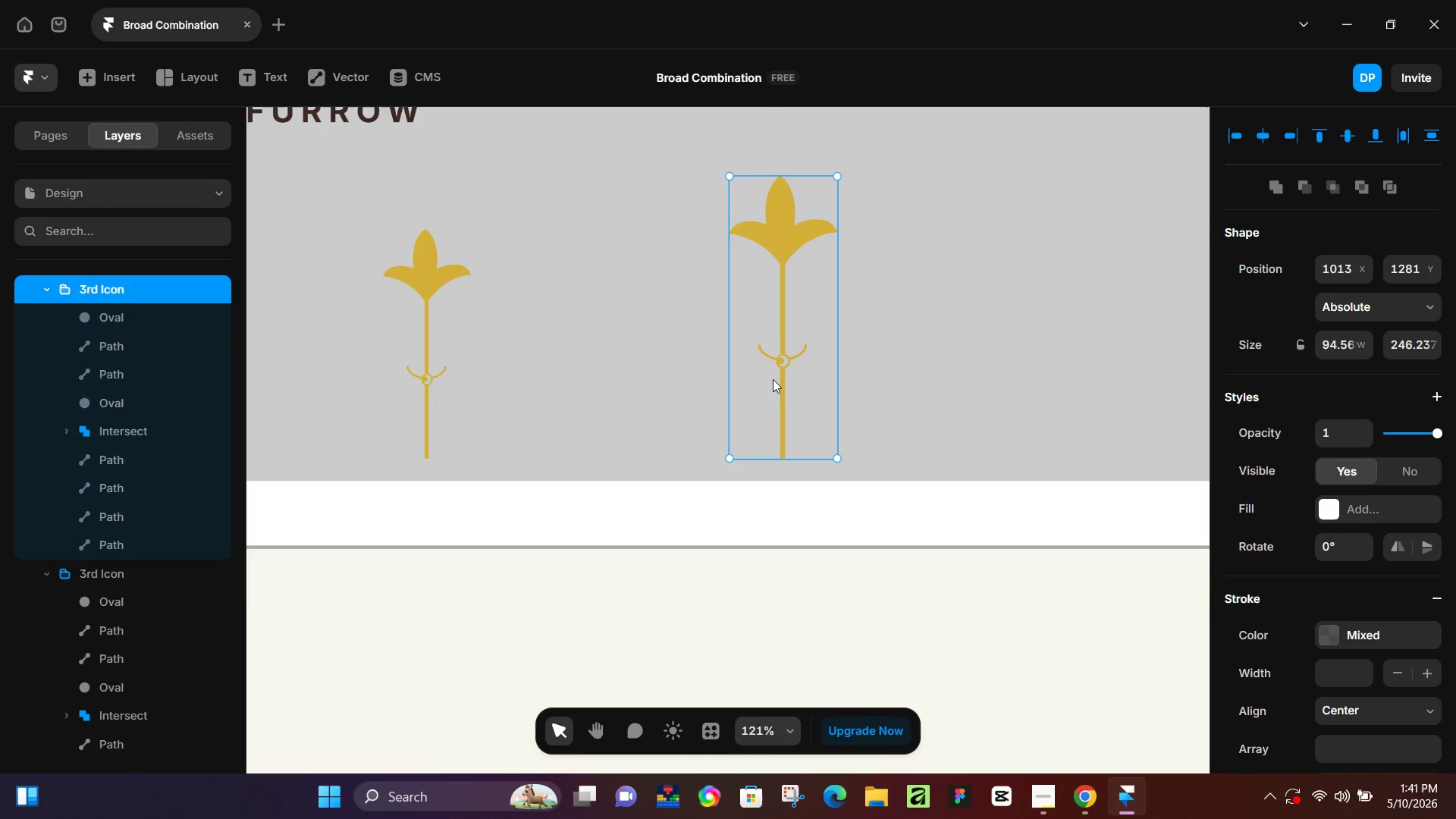 
hold_key(key=ControlLeft, duration=0.83)
scroll: coordinate [802, 361], scroll_direction: up, amount: 14.0
 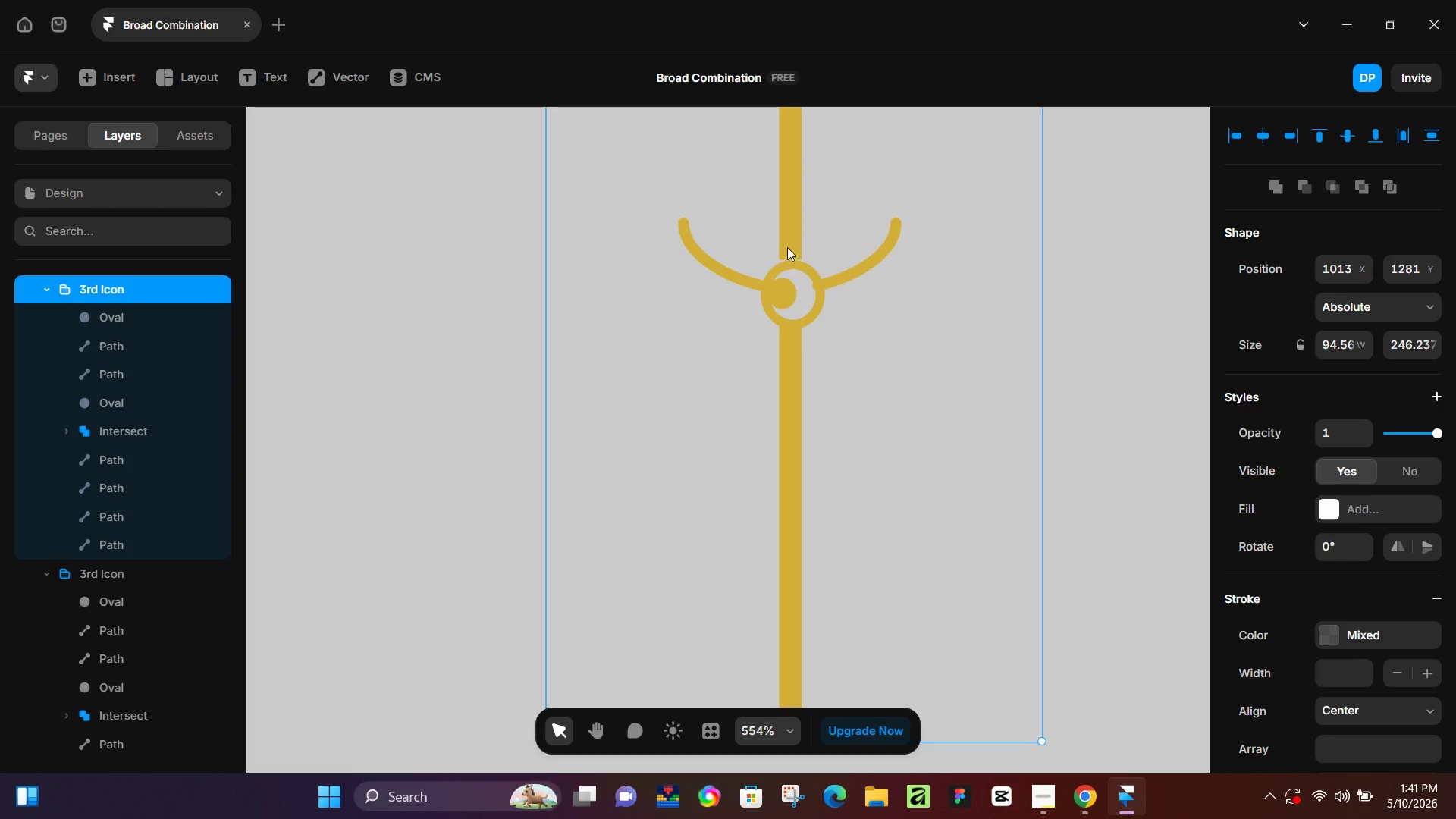 
double_click([789, 237])
 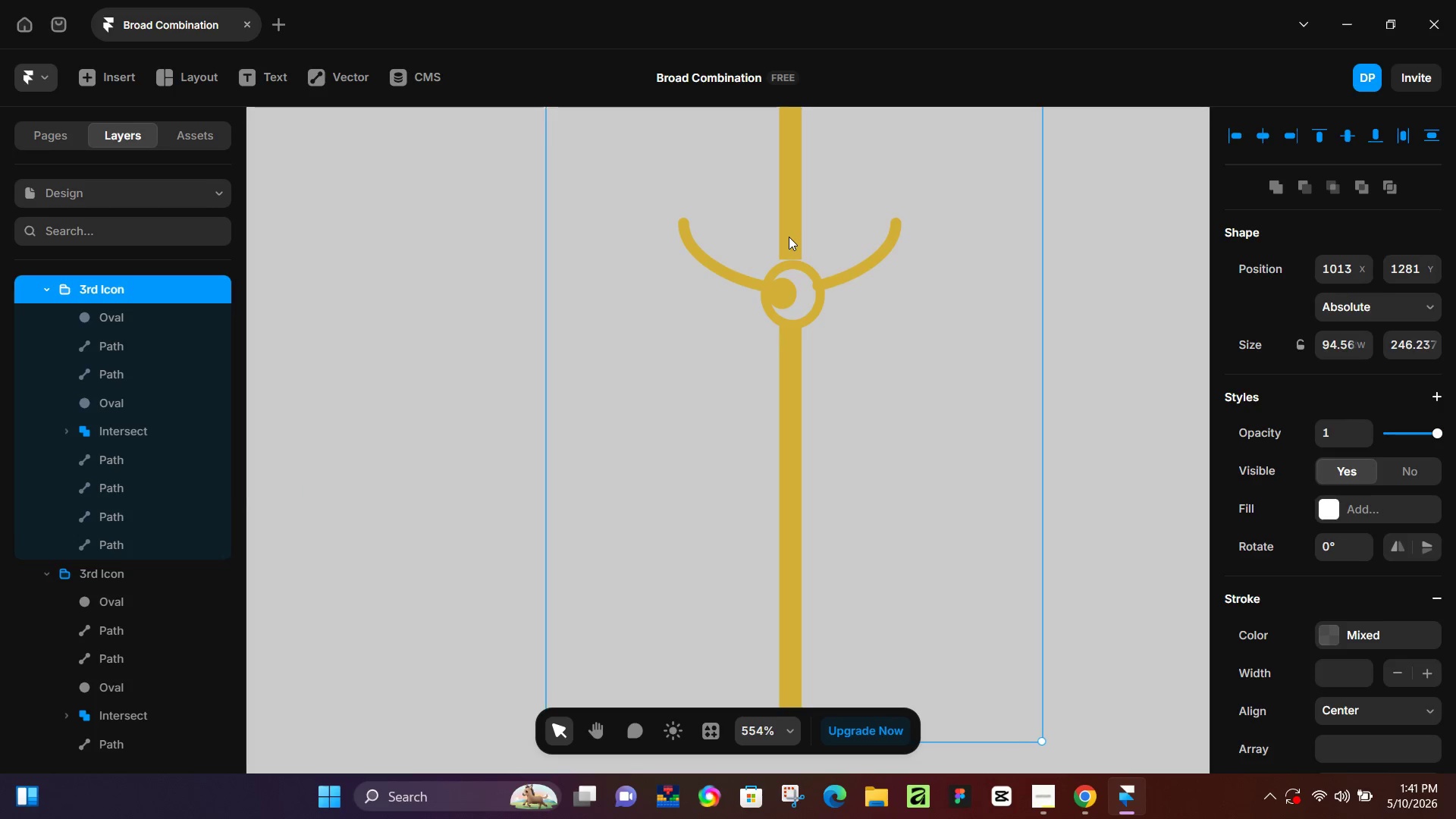 
triple_click([789, 237])
 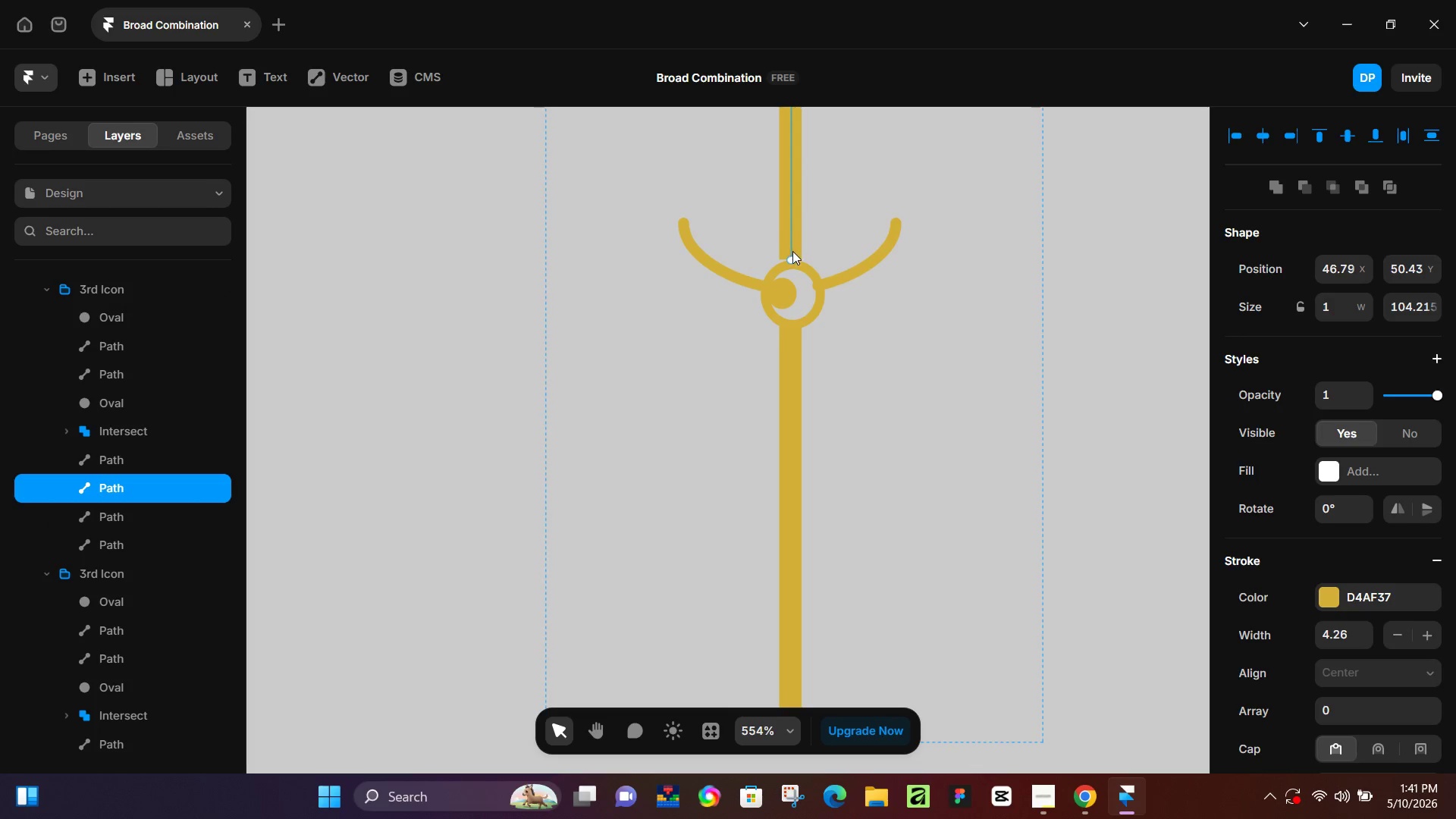 
left_click_drag(start_coordinate=[792, 256], to_coordinate=[793, 265])
 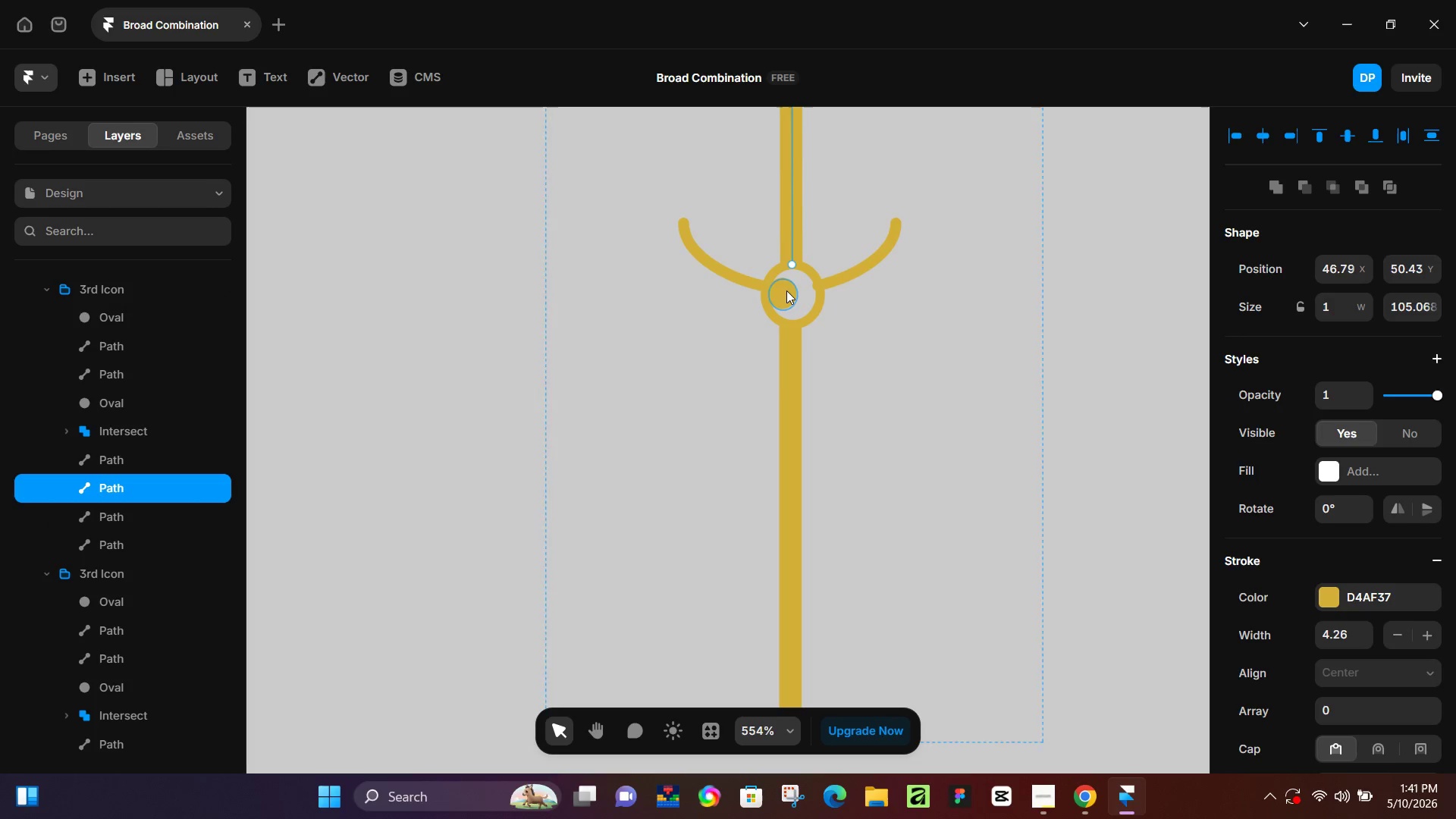 
key(Control+ControlLeft)
 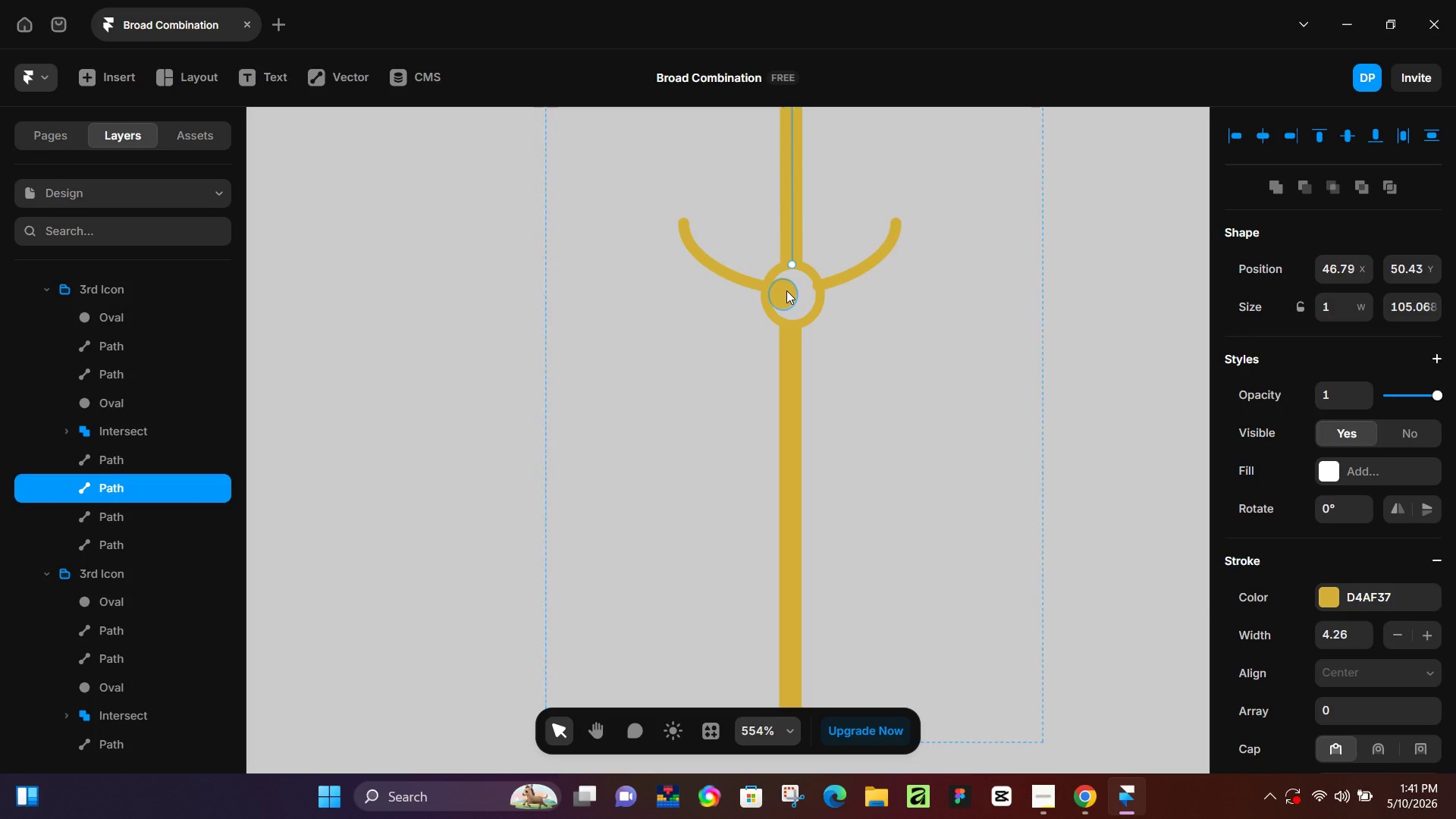 
left_click([786, 290])
 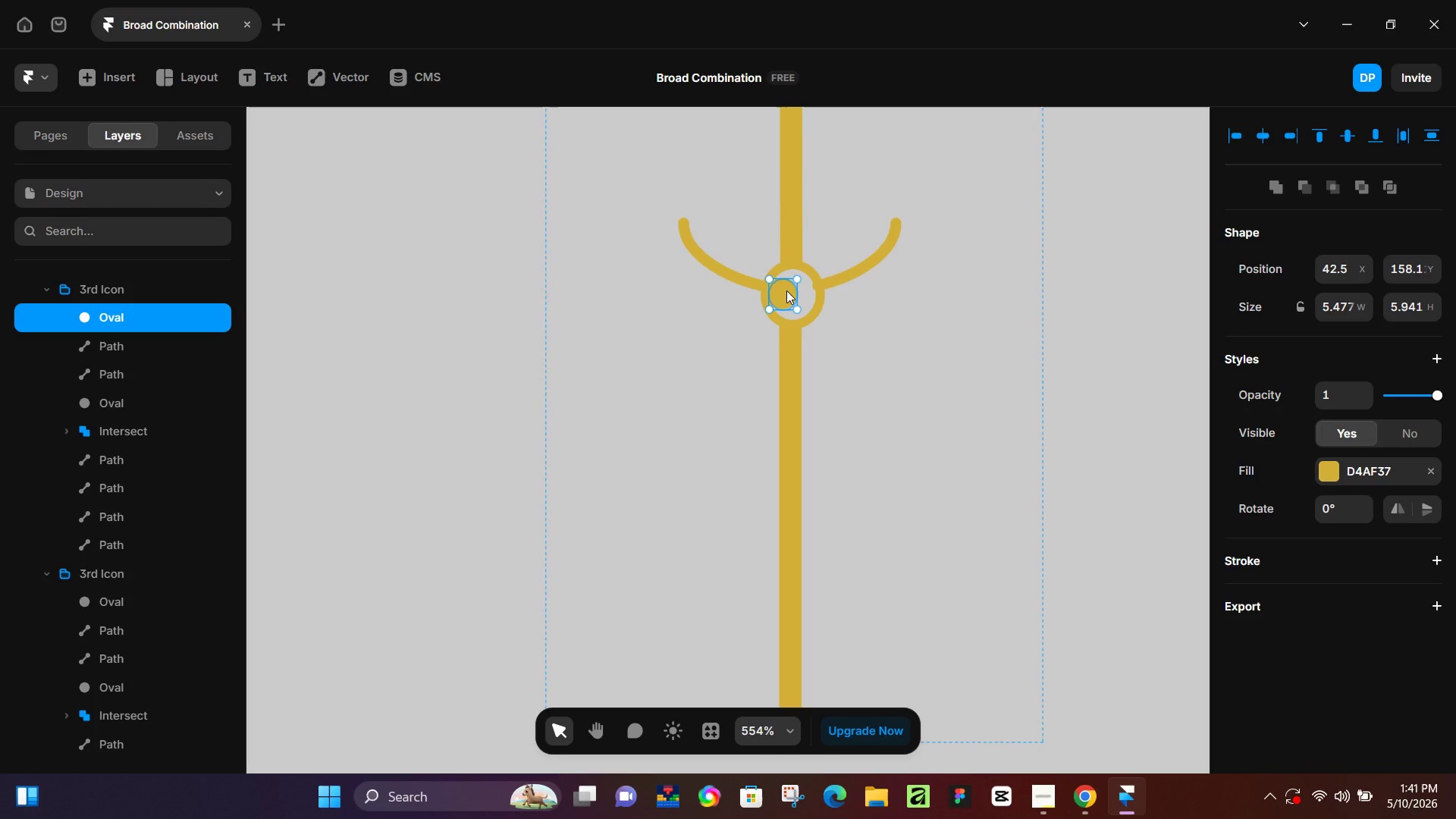 
left_click_drag(start_coordinate=[786, 290], to_coordinate=[795, 290])
 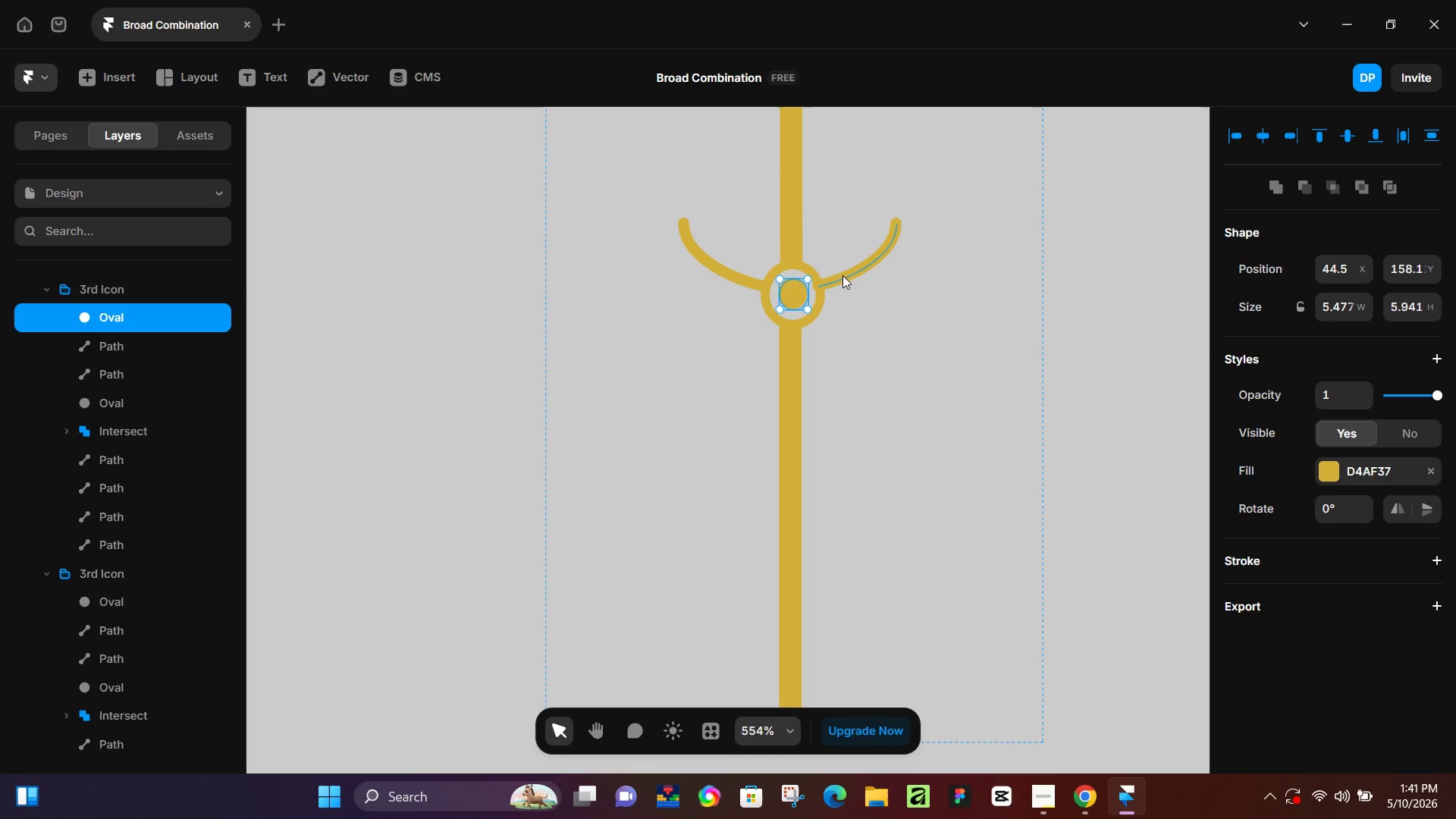 
left_click([843, 275])
 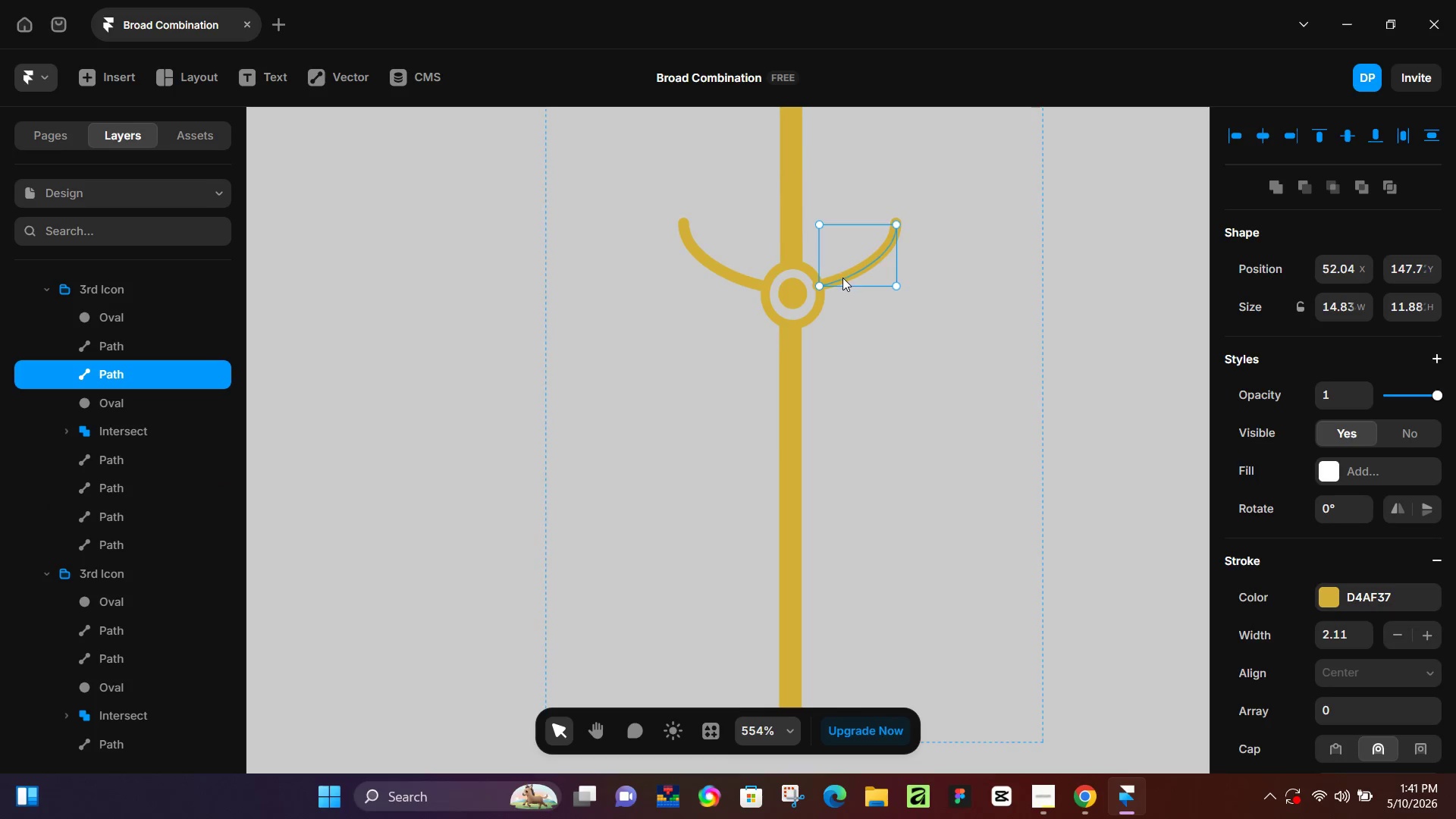 
hold_key(key=ControlLeft, duration=1.22)
 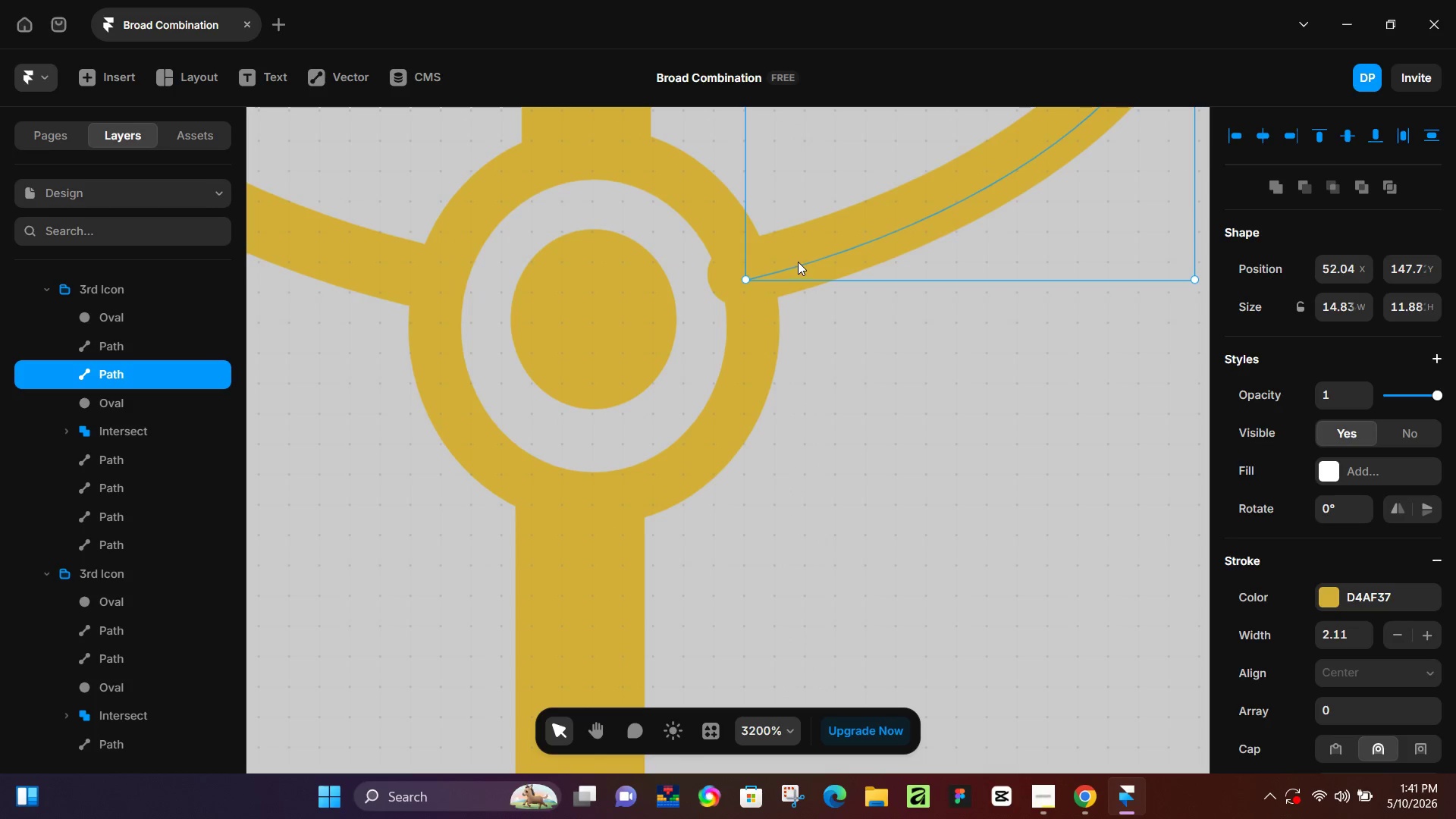 
left_click_drag(start_coordinate=[792, 266], to_coordinate=[812, 261])
 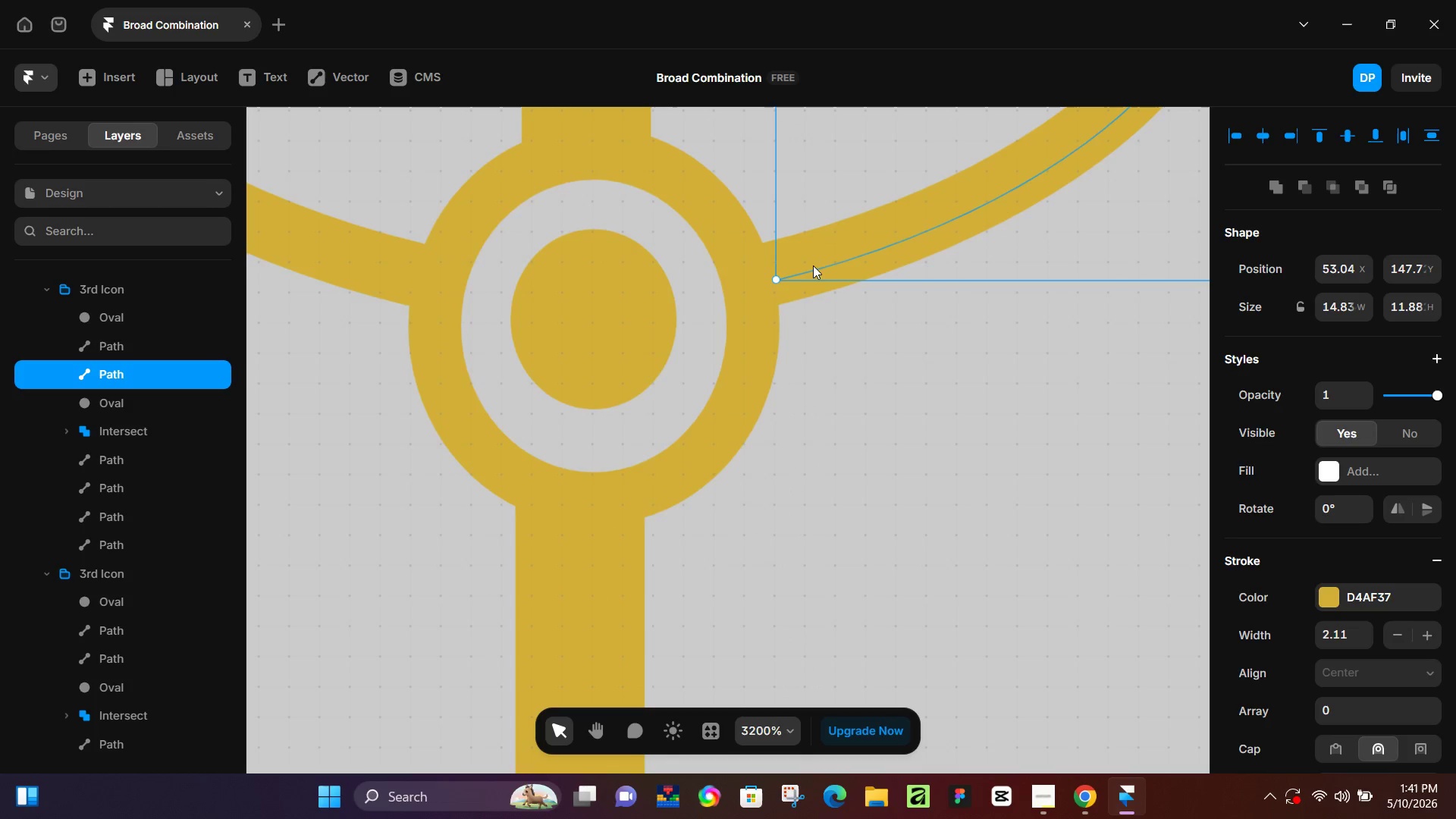 
scroll: coordinate [802, 296], scroll_direction: up, amount: 19.0
 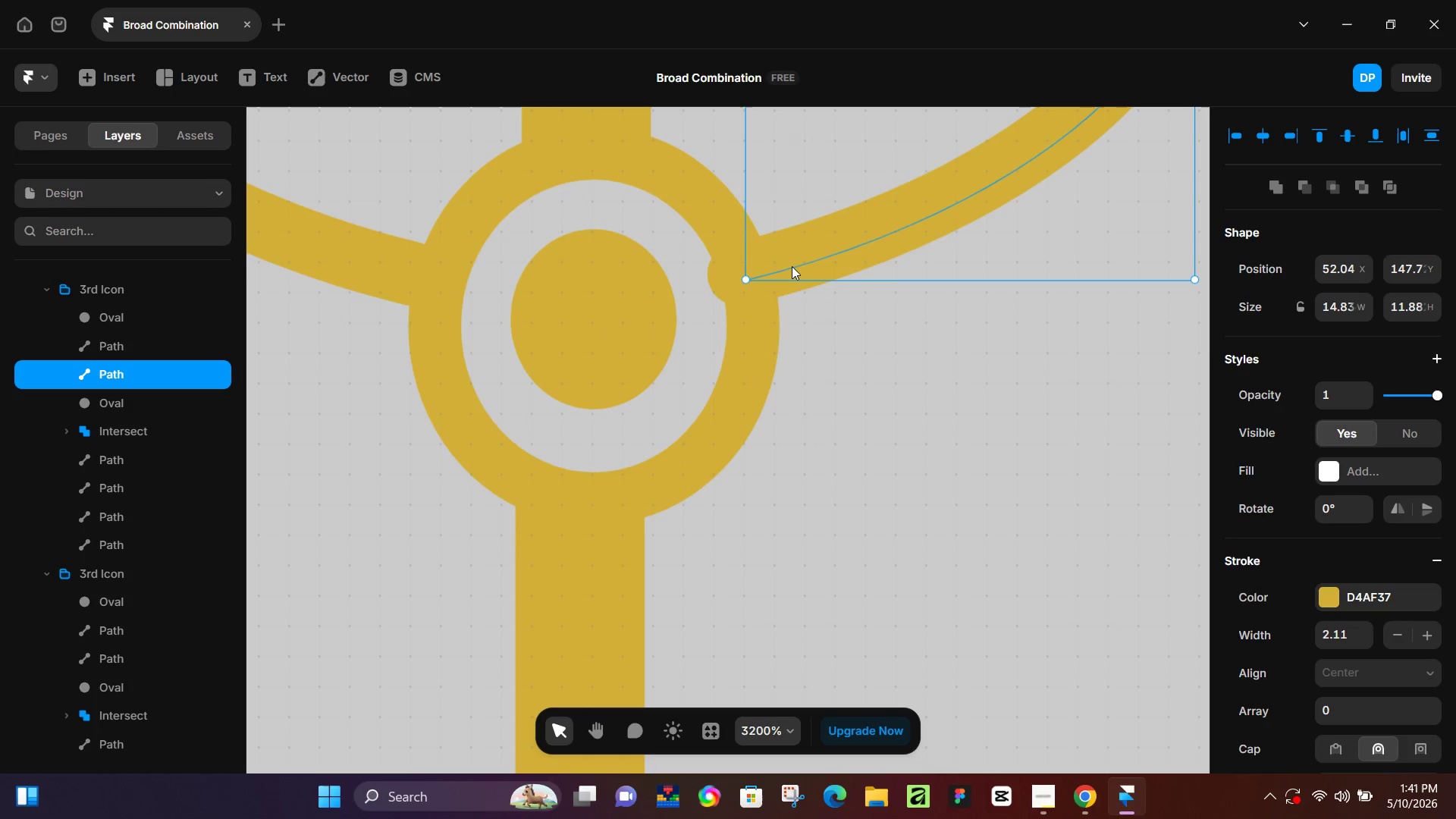 
hold_key(key=ControlLeft, duration=1.51)
hold_key(key=ControlLeft, duration=0.45)
scroll: coordinate [836, 355], scroll_direction: down, amount: 30.0
 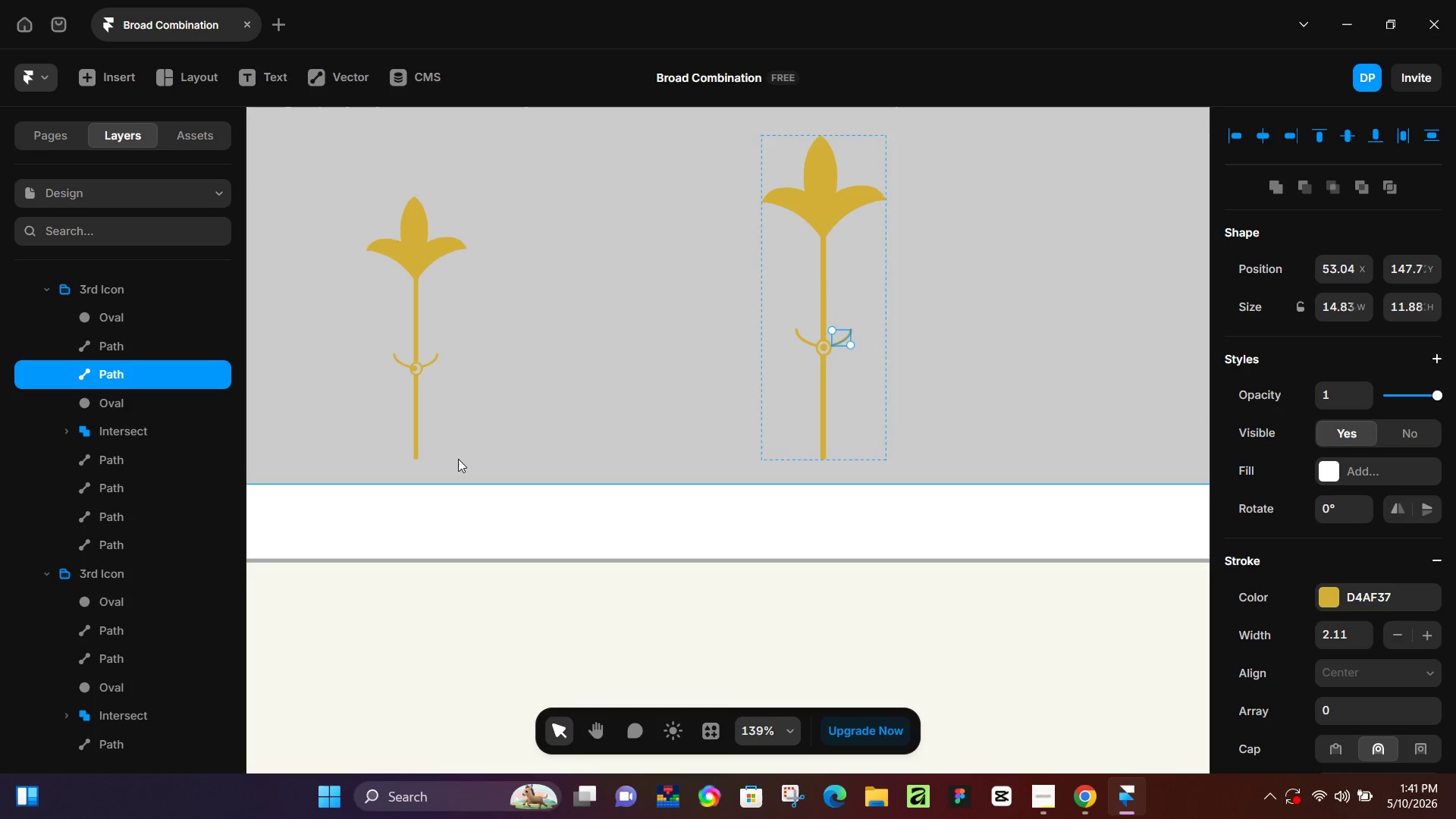 
hold_key(key=Space, duration=1.33)
 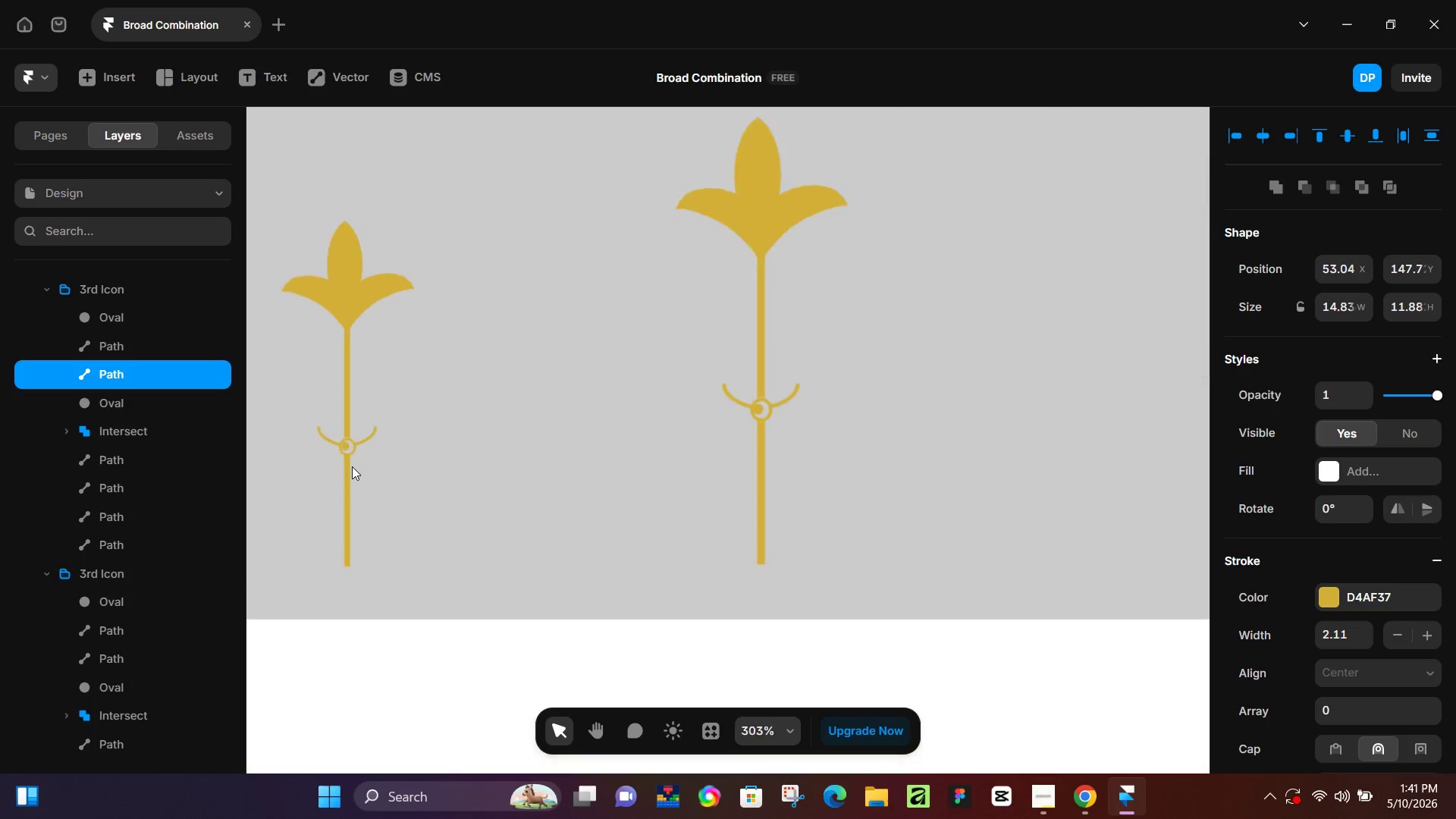 
left_click_drag(start_coordinate=[346, 422], to_coordinate=[752, 472])
 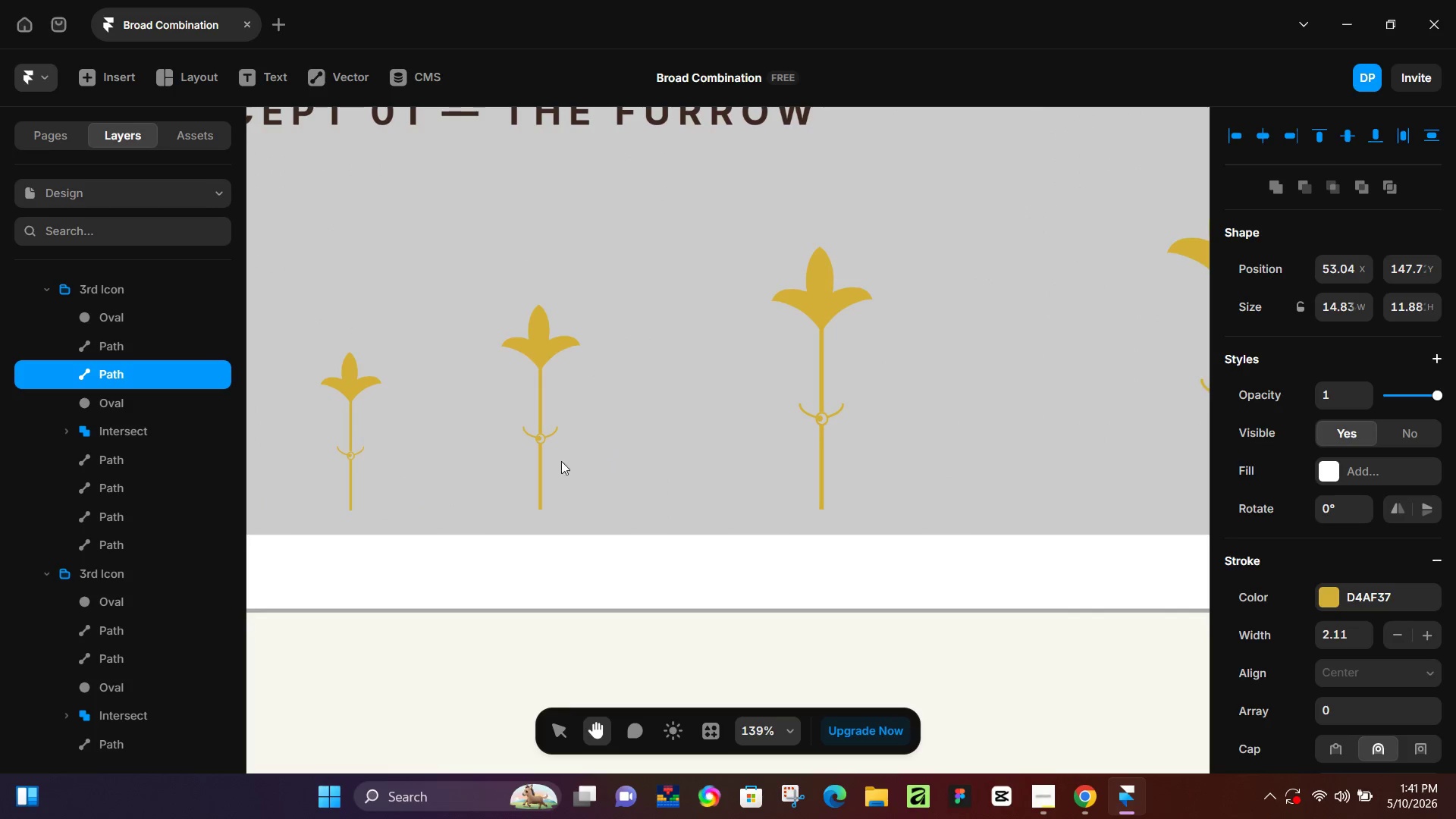 
hold_key(key=ControlLeft, duration=1.5)
 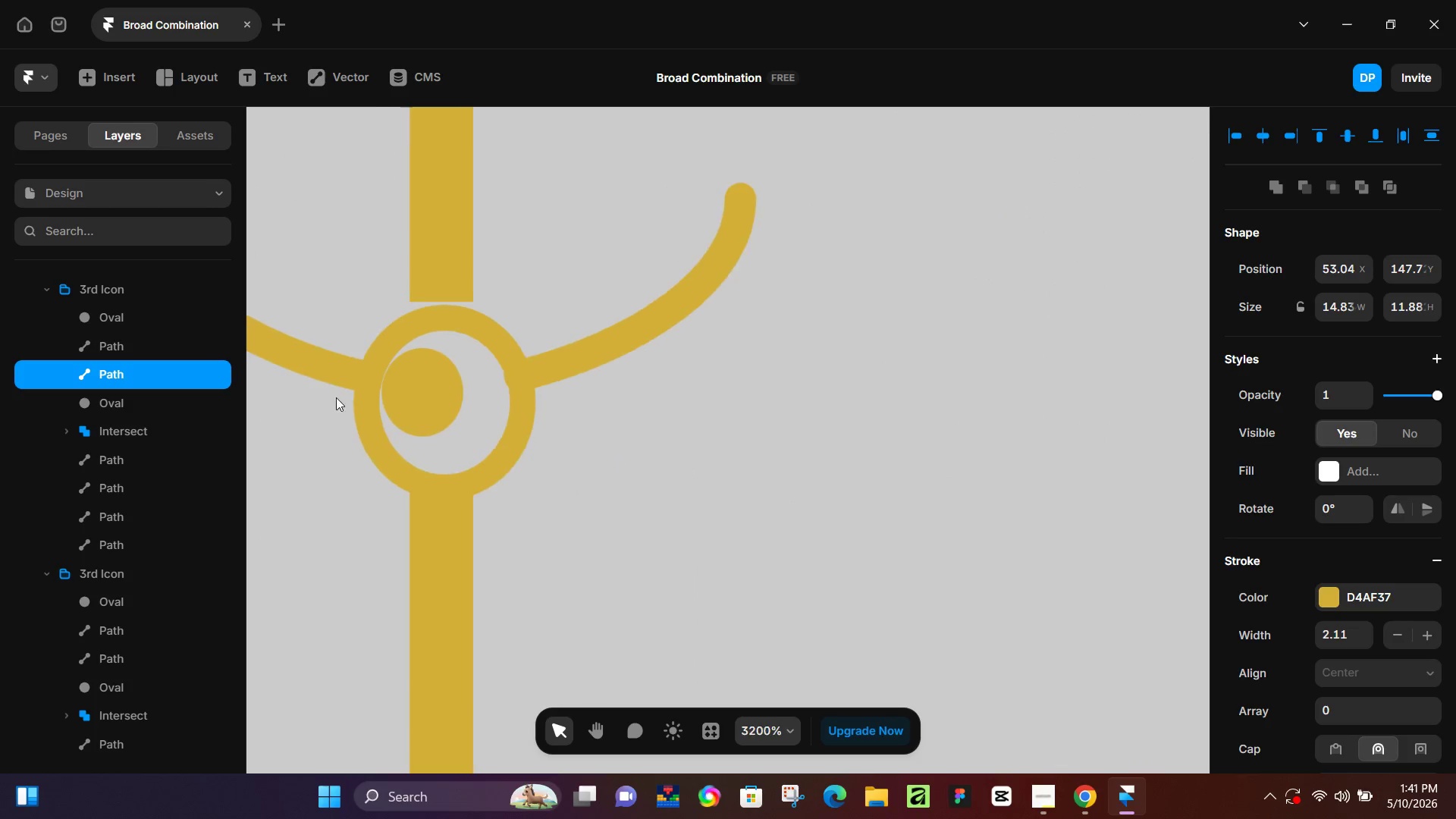 
hold_key(key=ControlLeft, duration=0.67)
 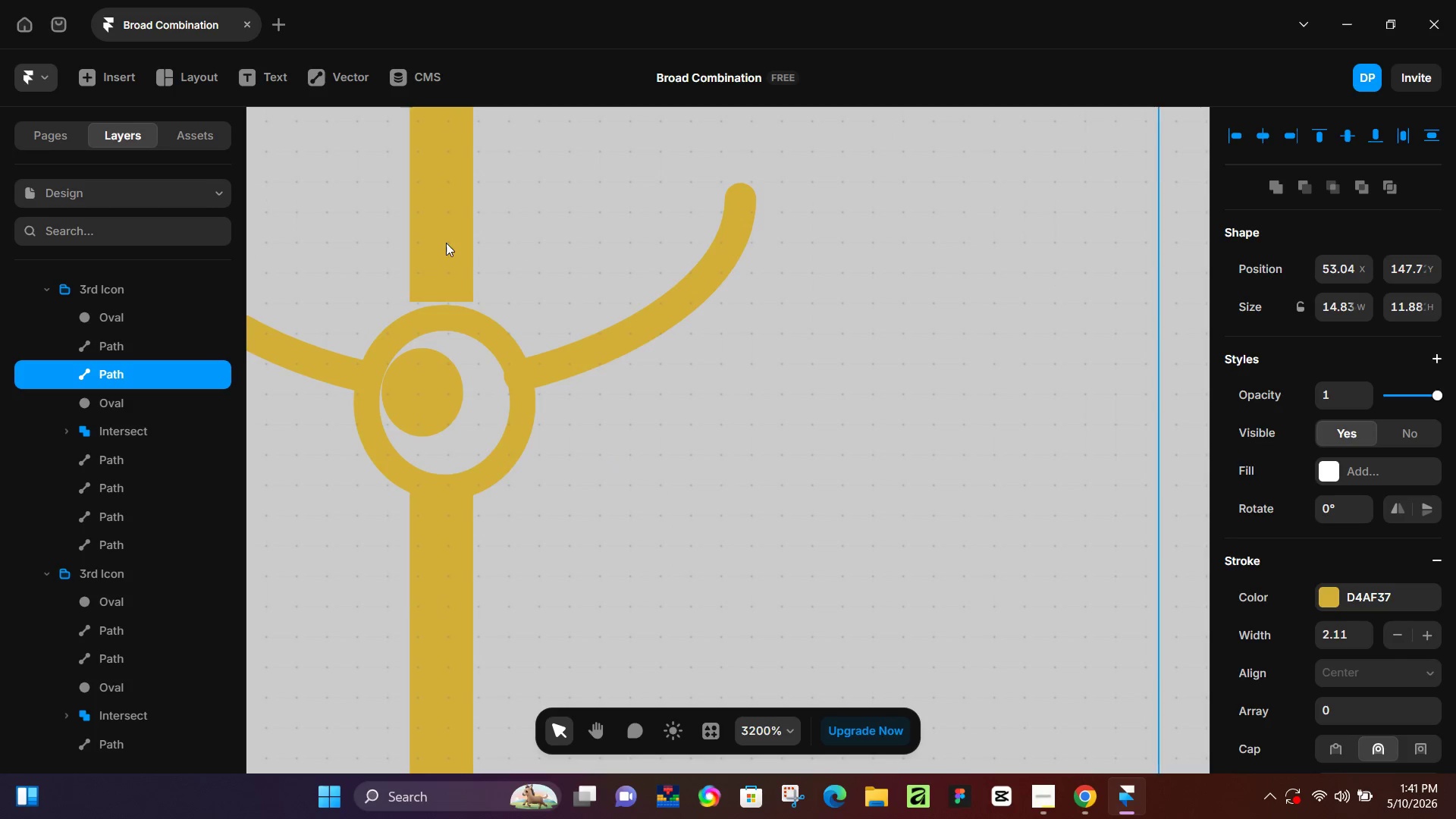 
left_click([446, 243])
 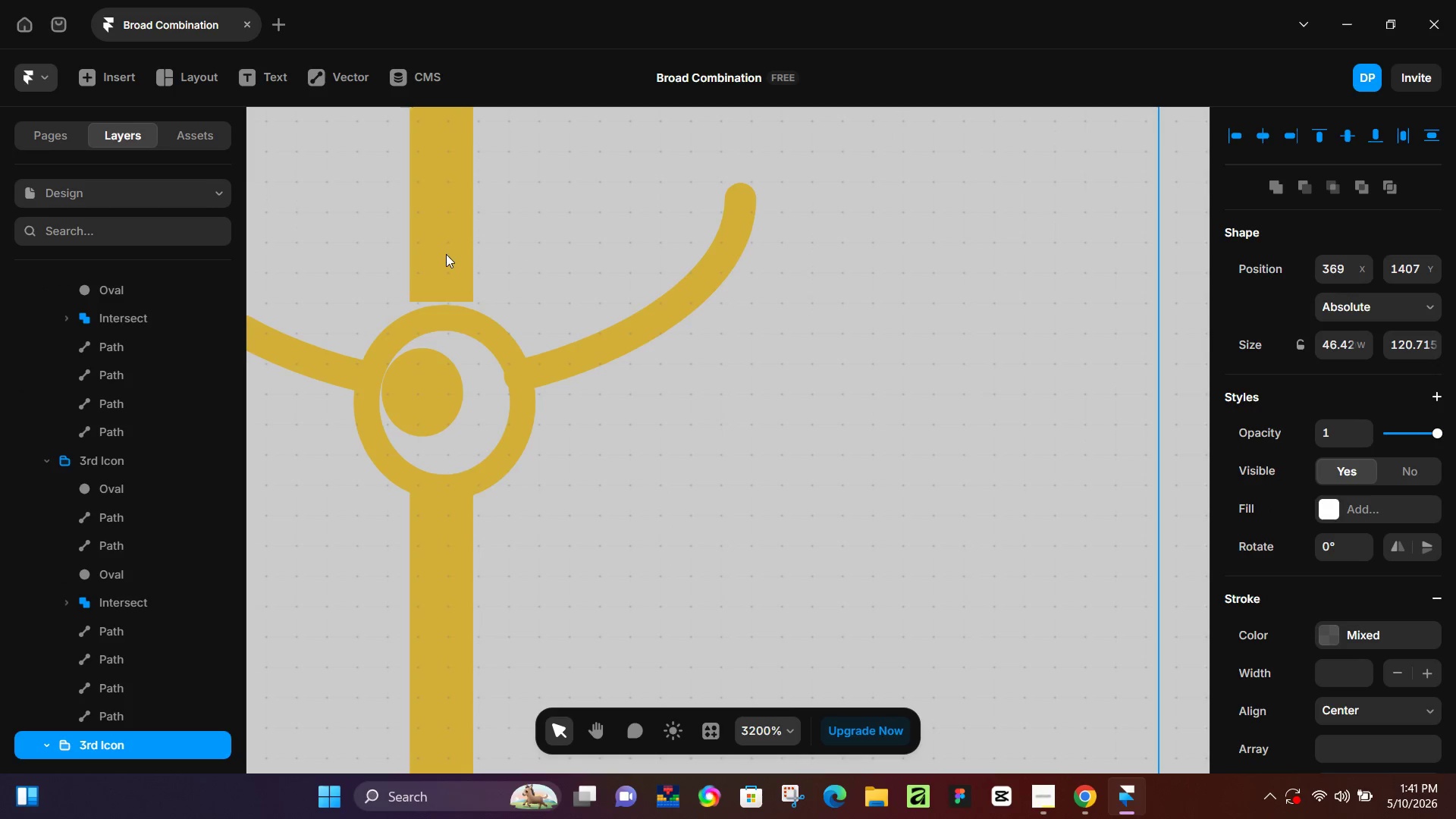 
scroll: coordinate [336, 397], scroll_direction: up, amount: 35.0
 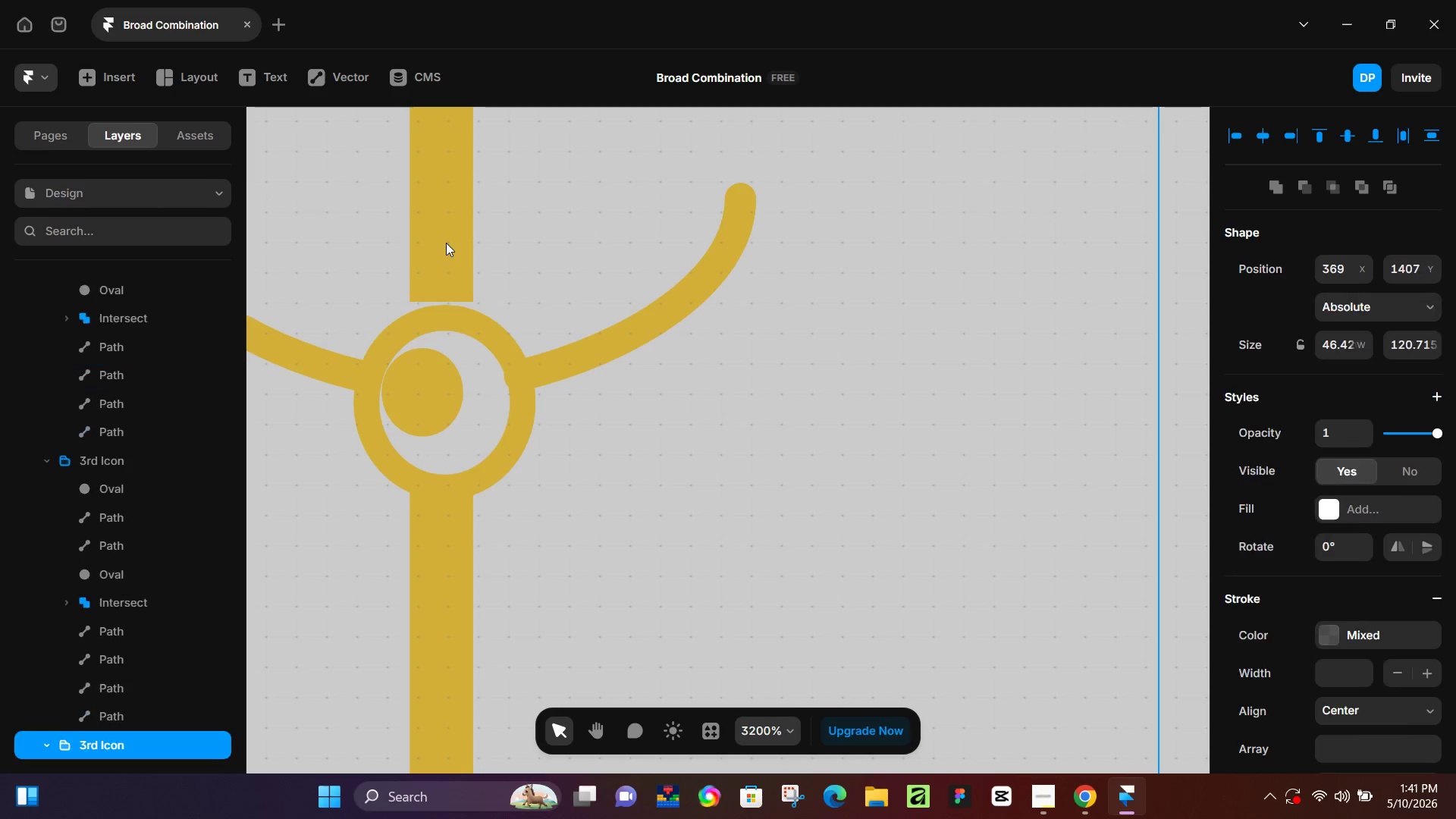 
double_click([446, 254])
 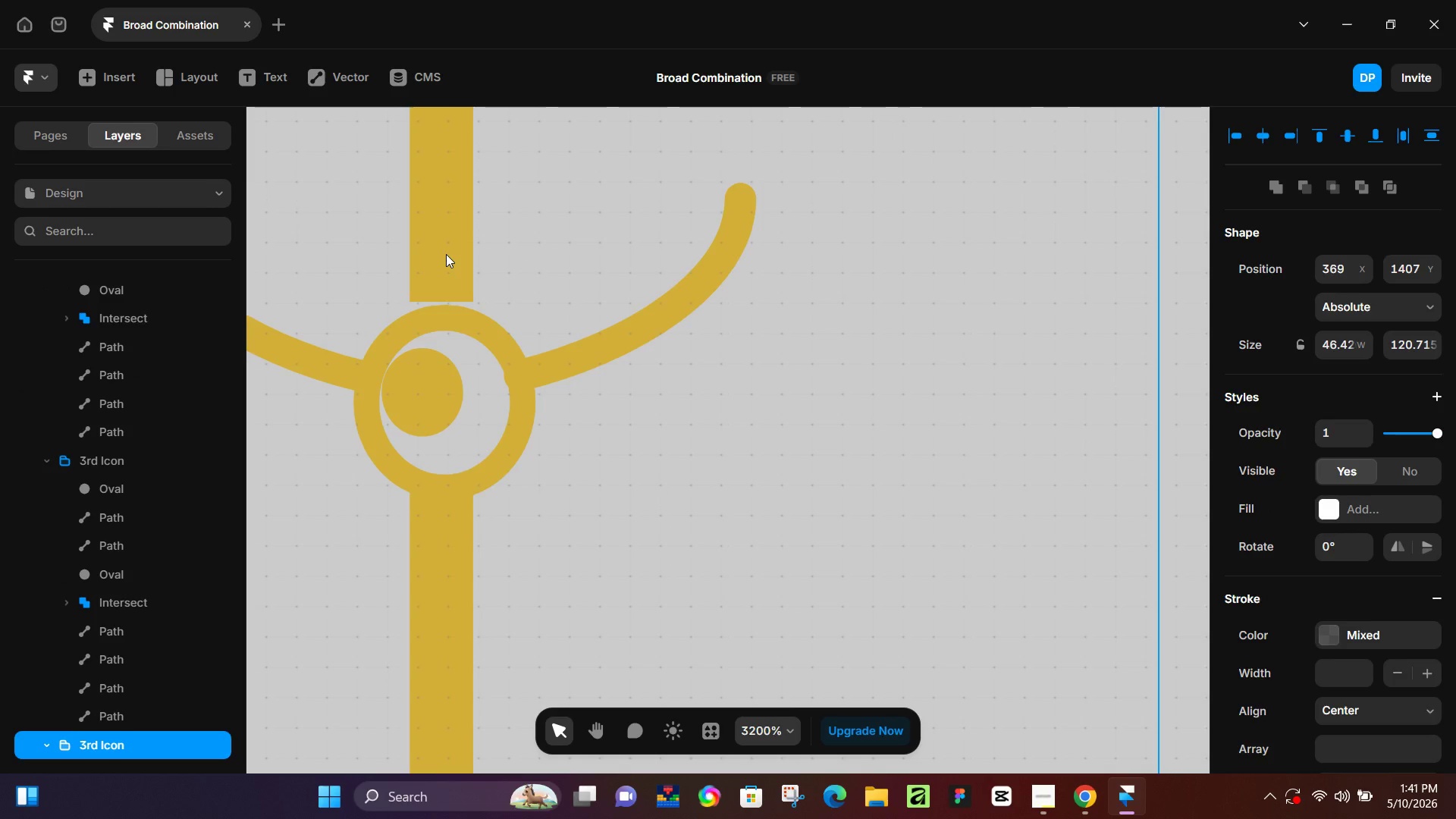 
triple_click([446, 254])
 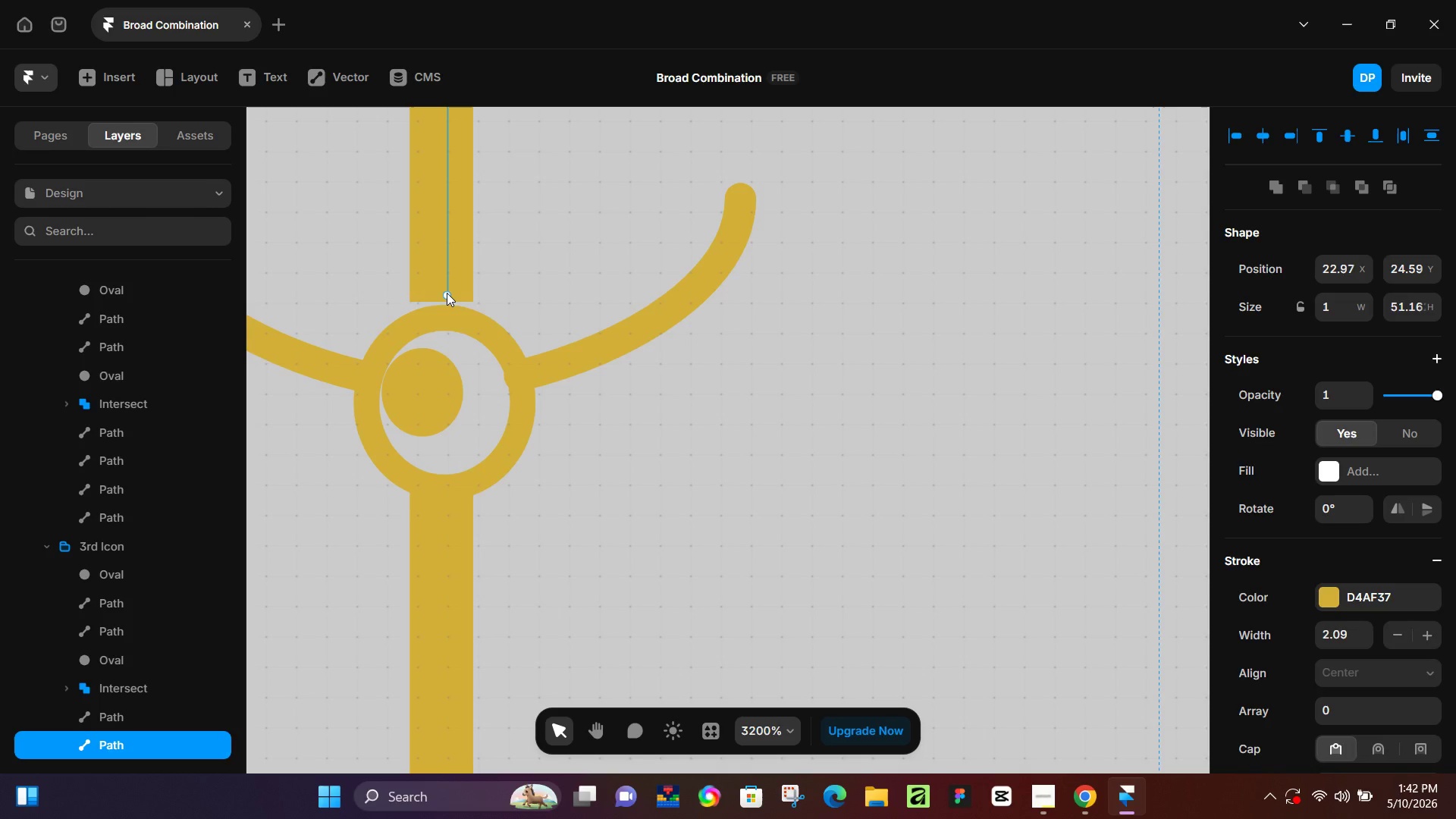 
left_click_drag(start_coordinate=[447, 293], to_coordinate=[445, 307])
 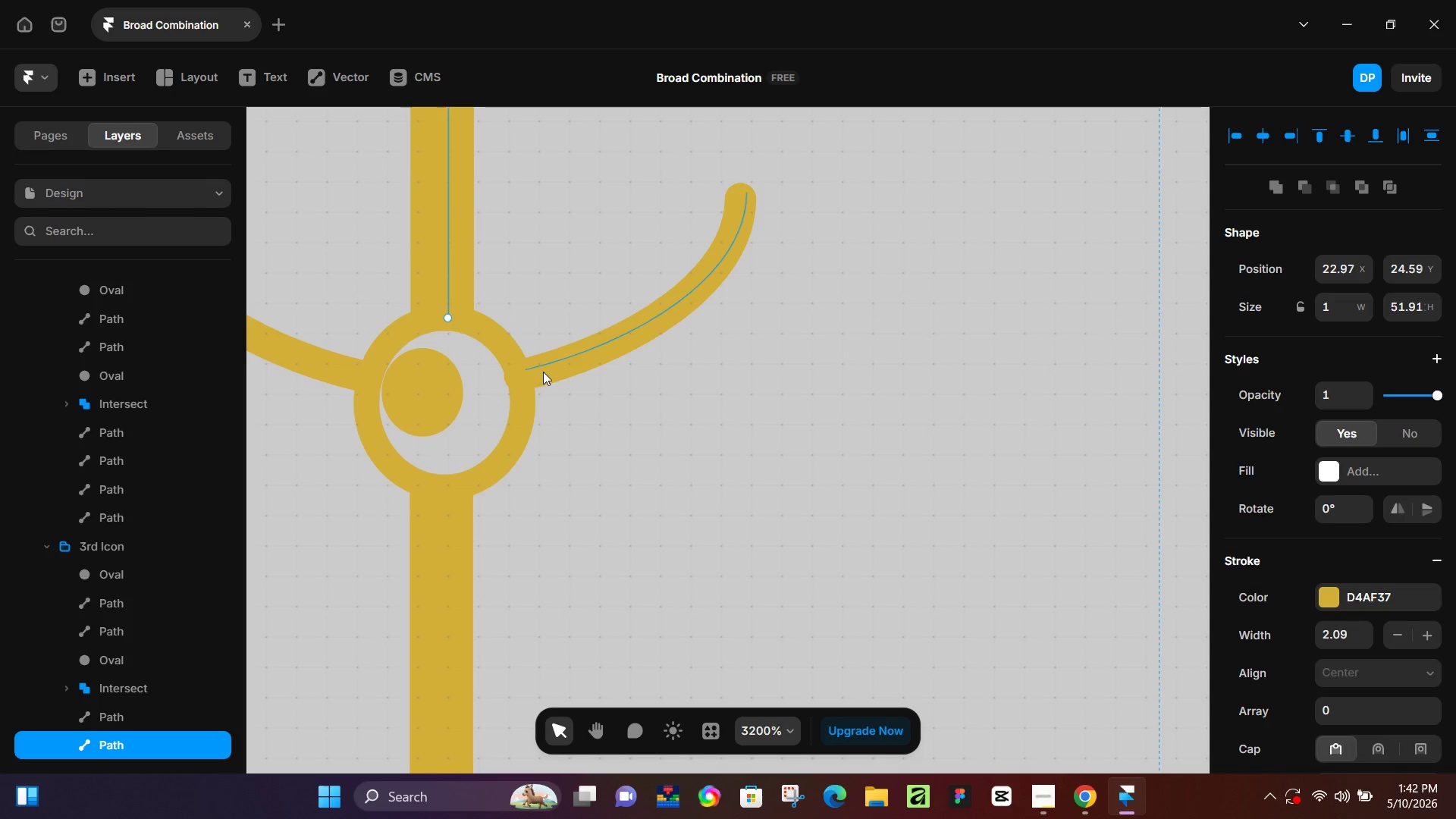 
left_click([543, 371])
 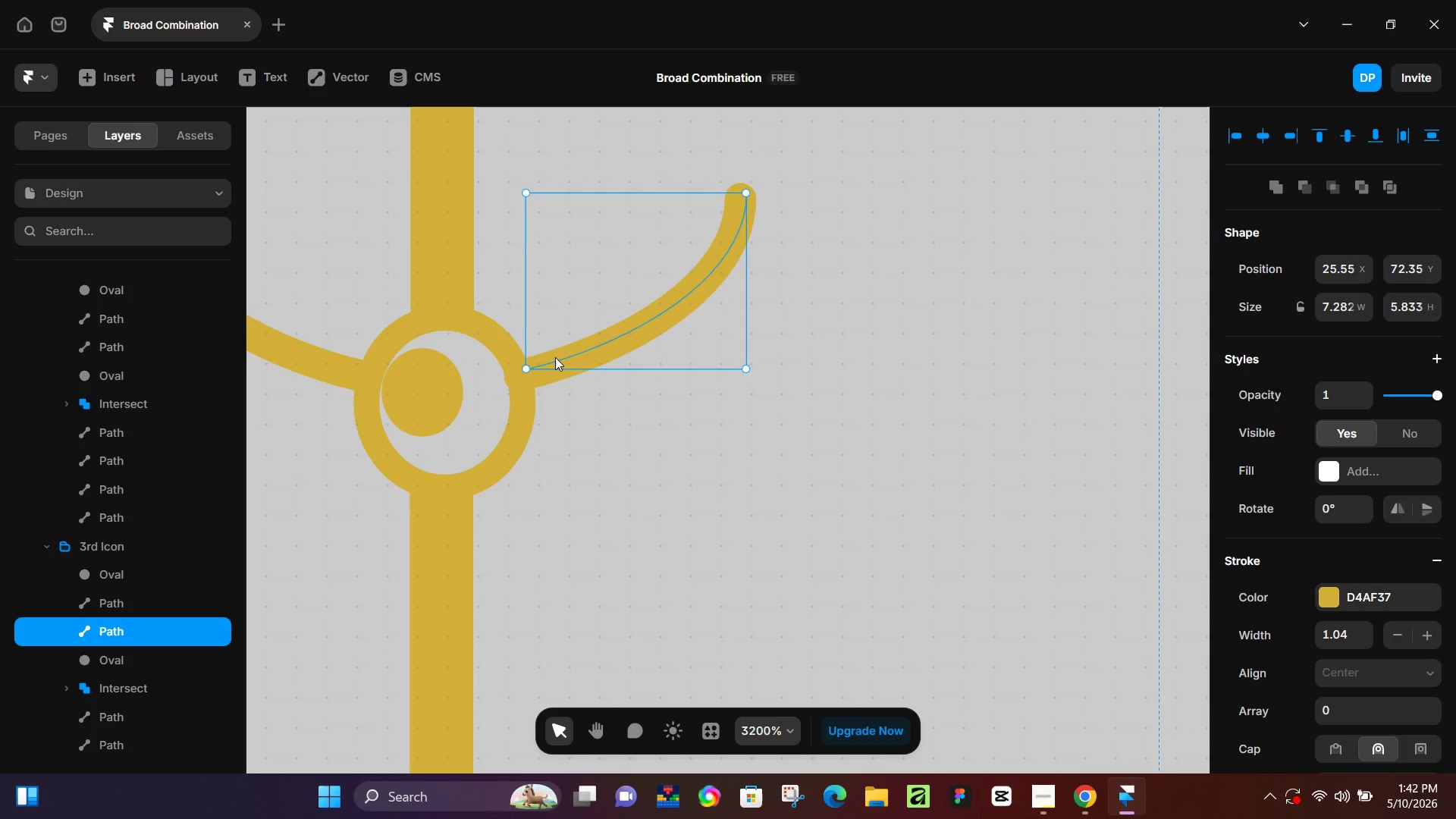 
left_click_drag(start_coordinate=[555, 357], to_coordinate=[566, 357])
 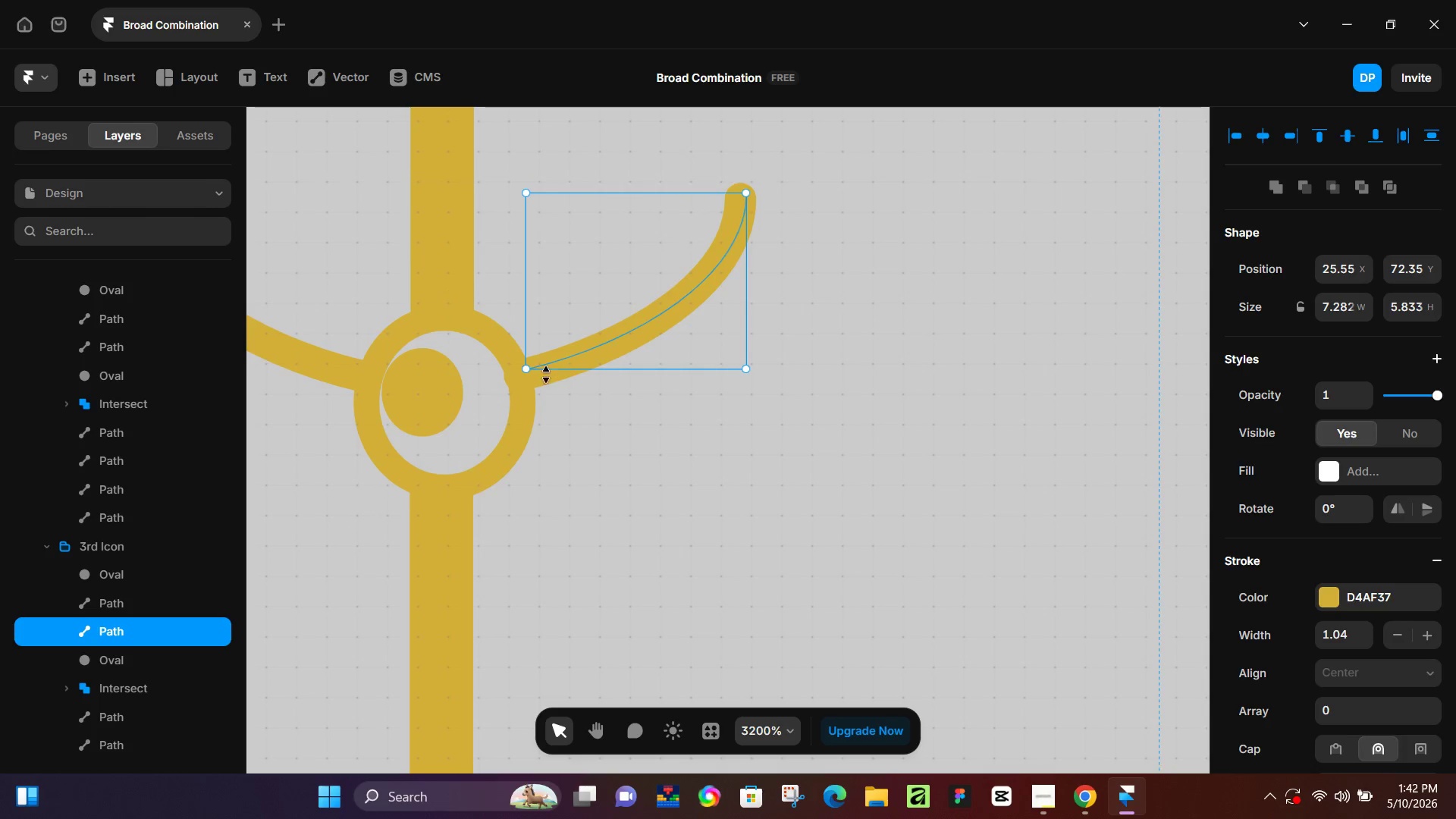 
hold_key(key=Space, duration=0.58)
 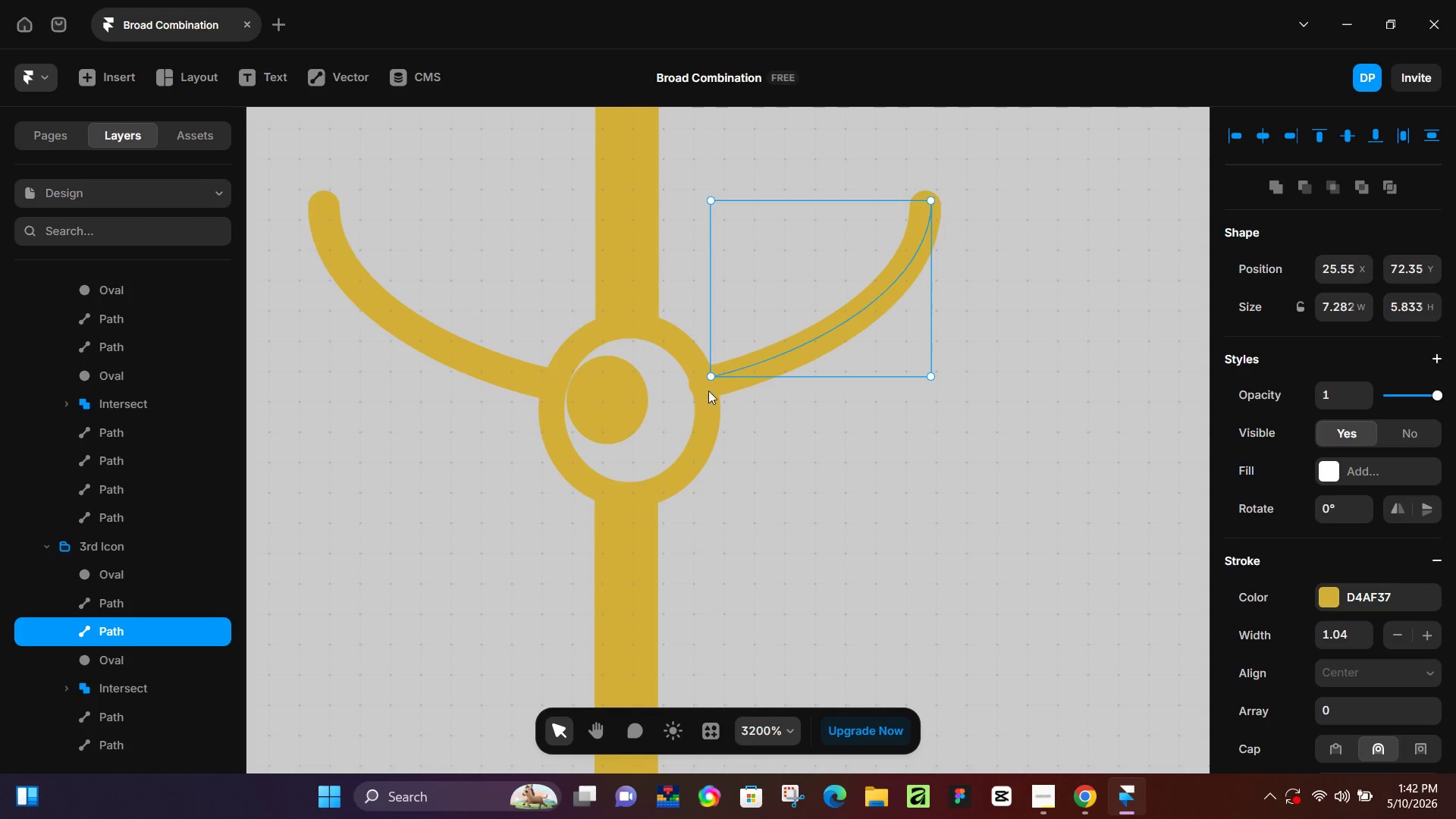 
left_click_drag(start_coordinate=[575, 421], to_coordinate=[760, 431])
 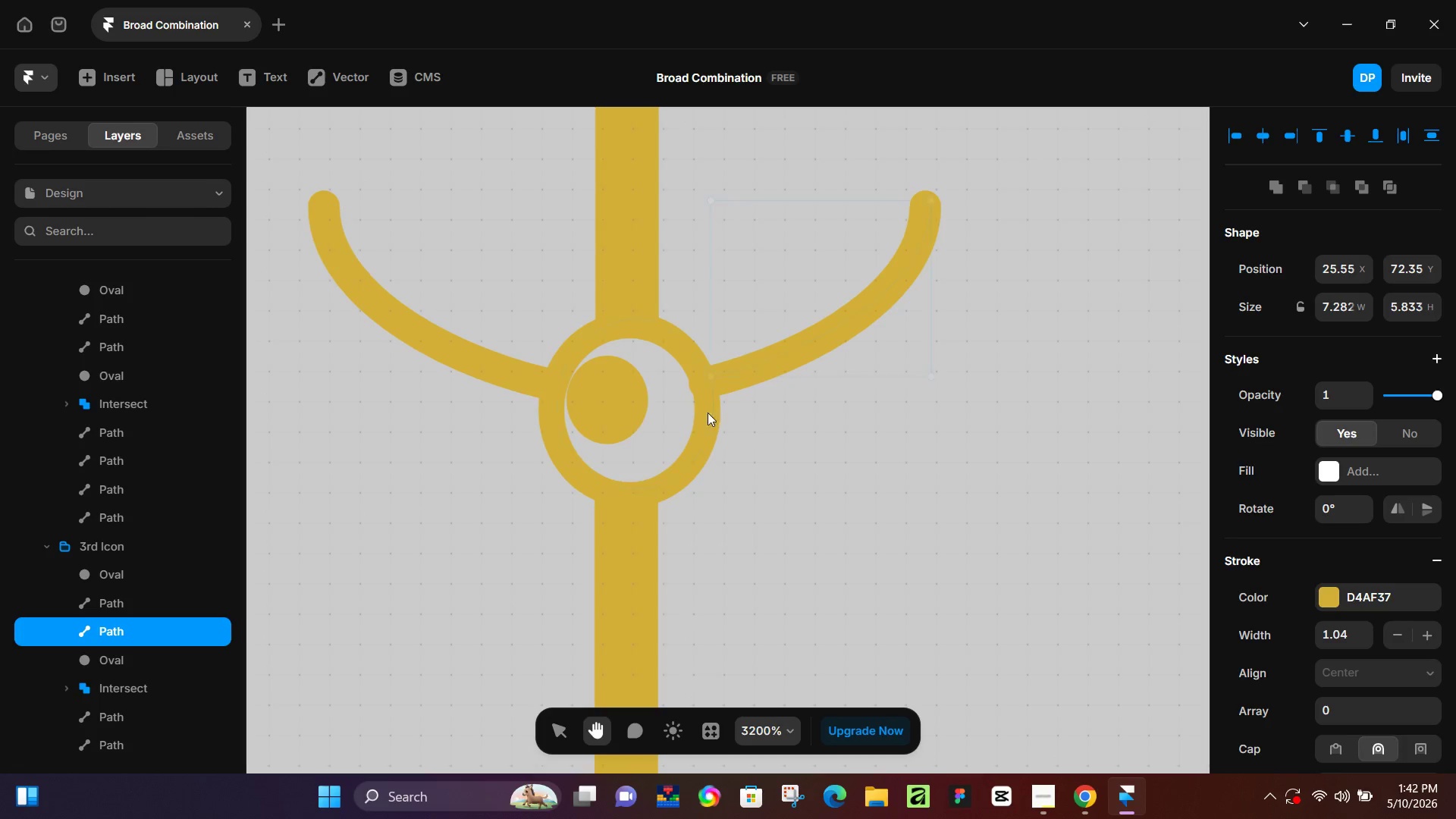 
hold_key(key=ControlLeft, duration=0.44)
scroll: coordinate [706, 394], scroll_direction: up, amount: 7.0
 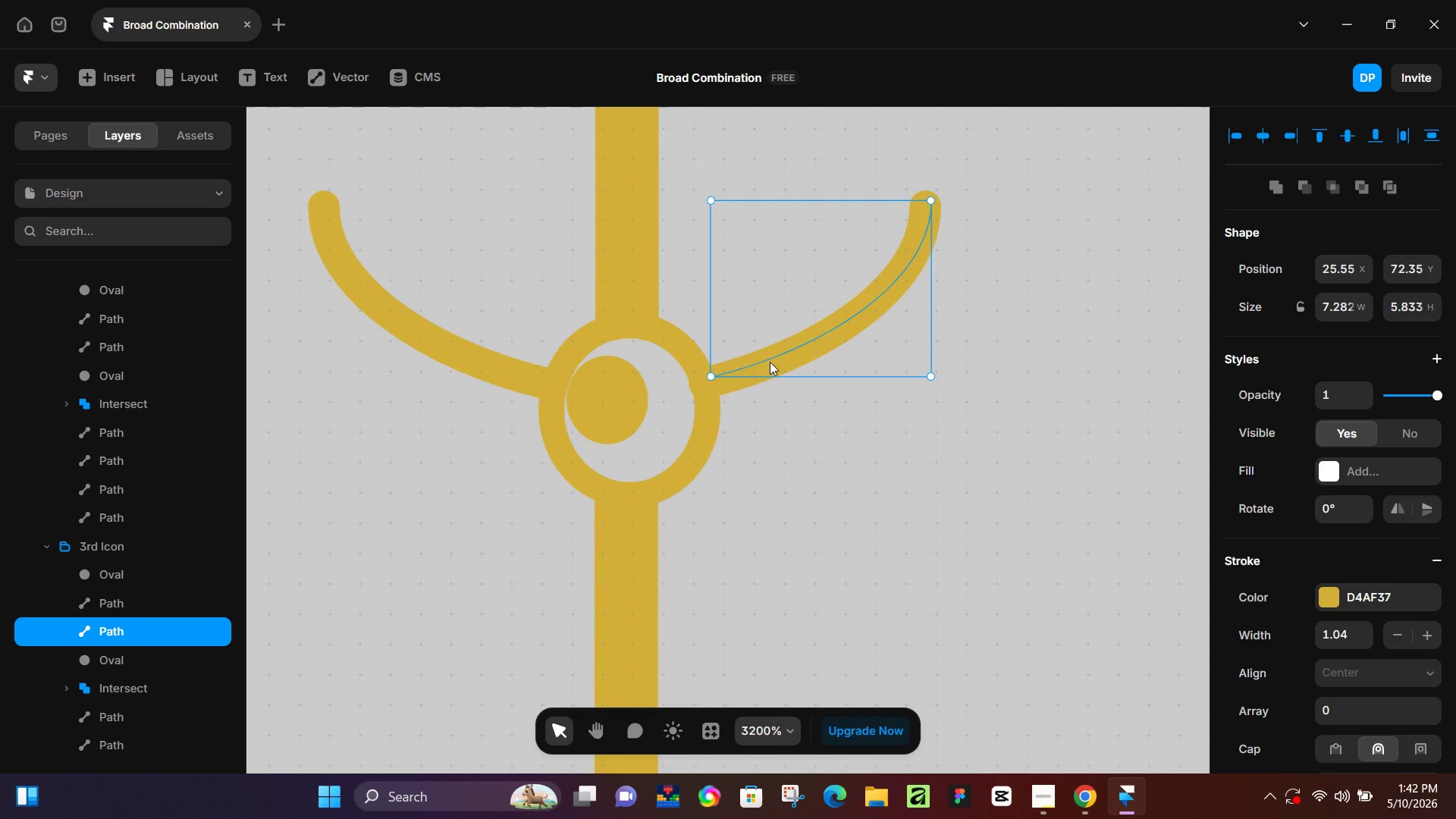 
left_click_drag(start_coordinate=[762, 447], to_coordinate=[759, 440])
 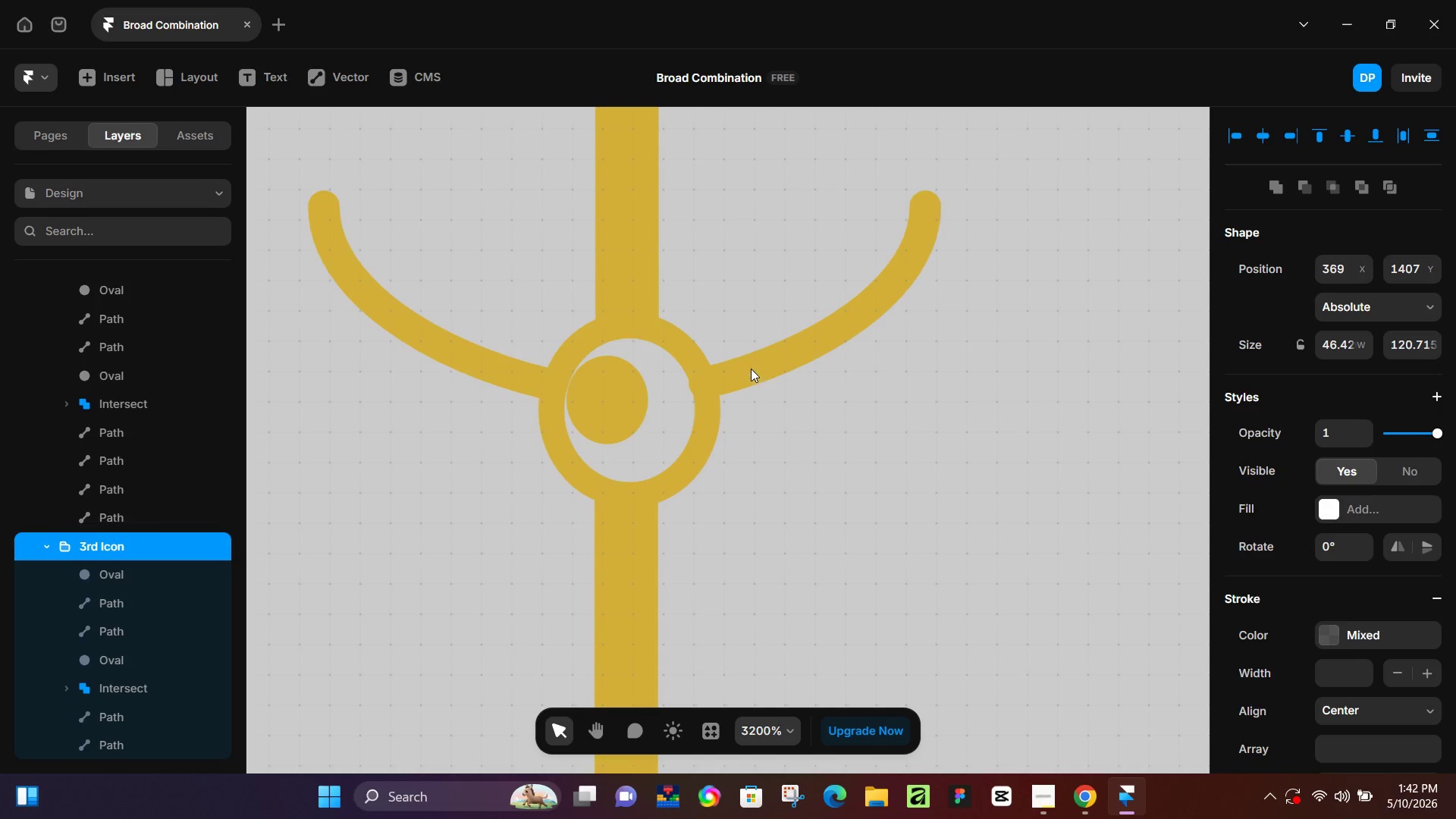 
double_click([750, 368])
 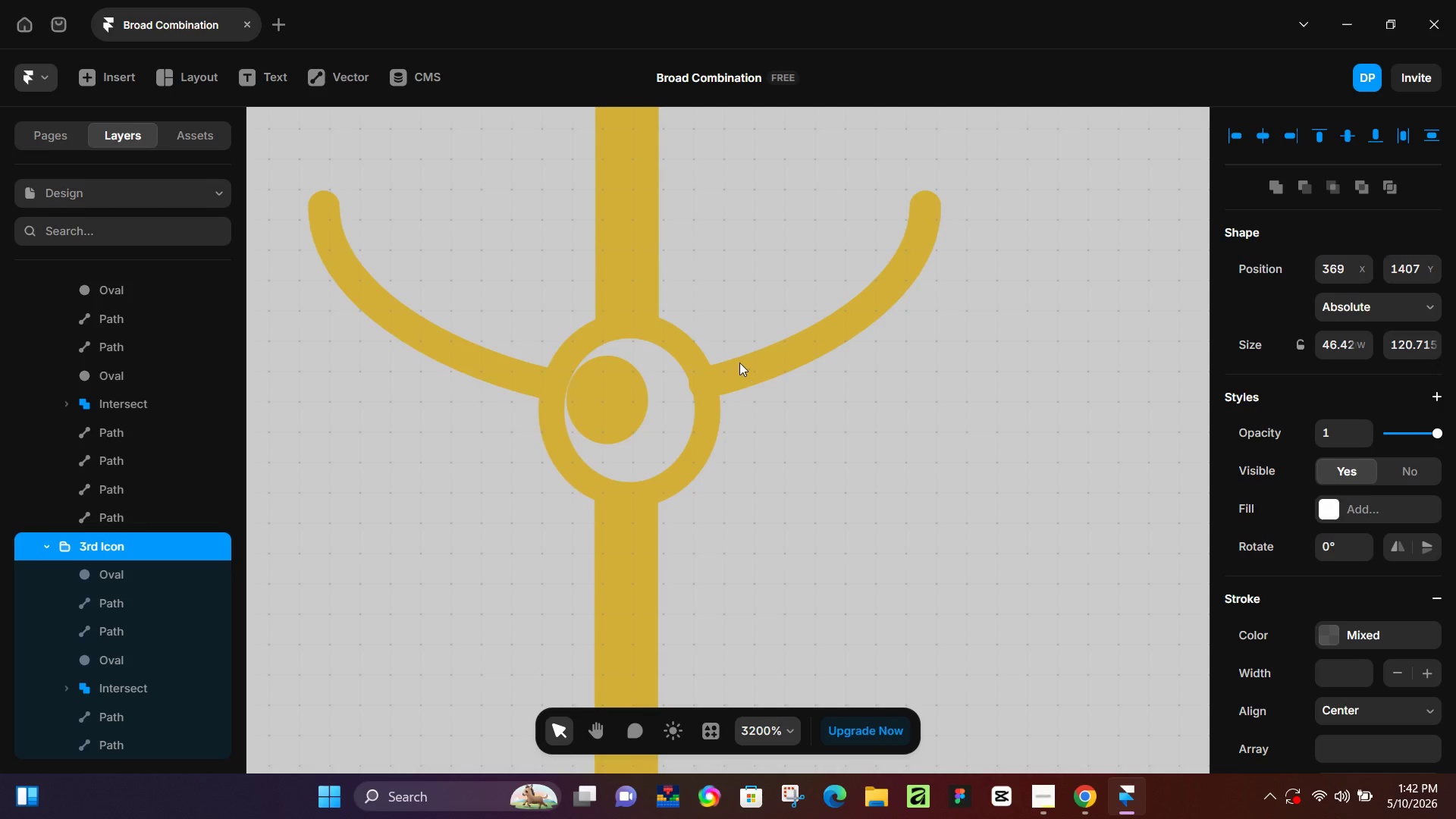 
triple_click([737, 362])
 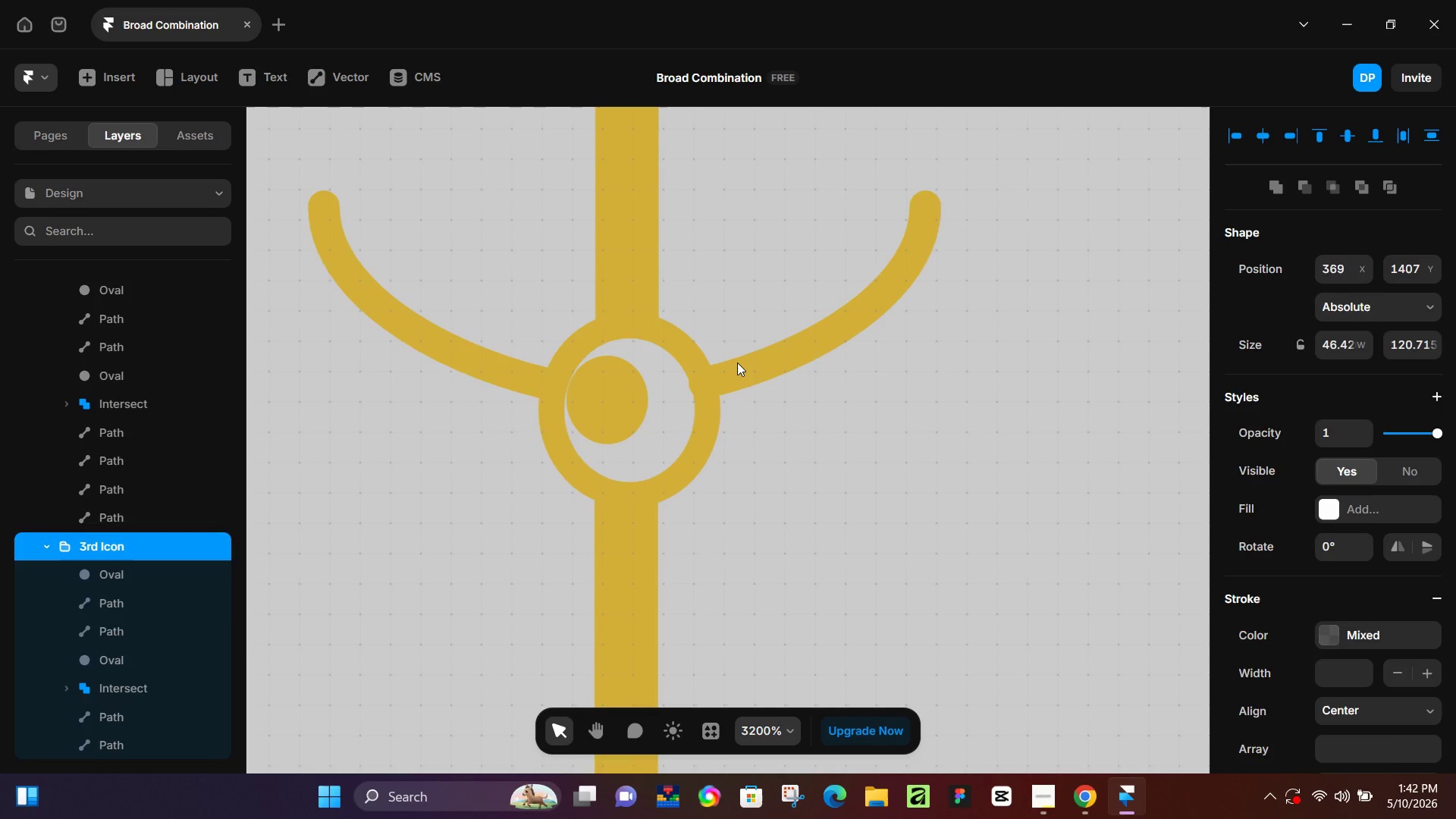 
triple_click([737, 362])
 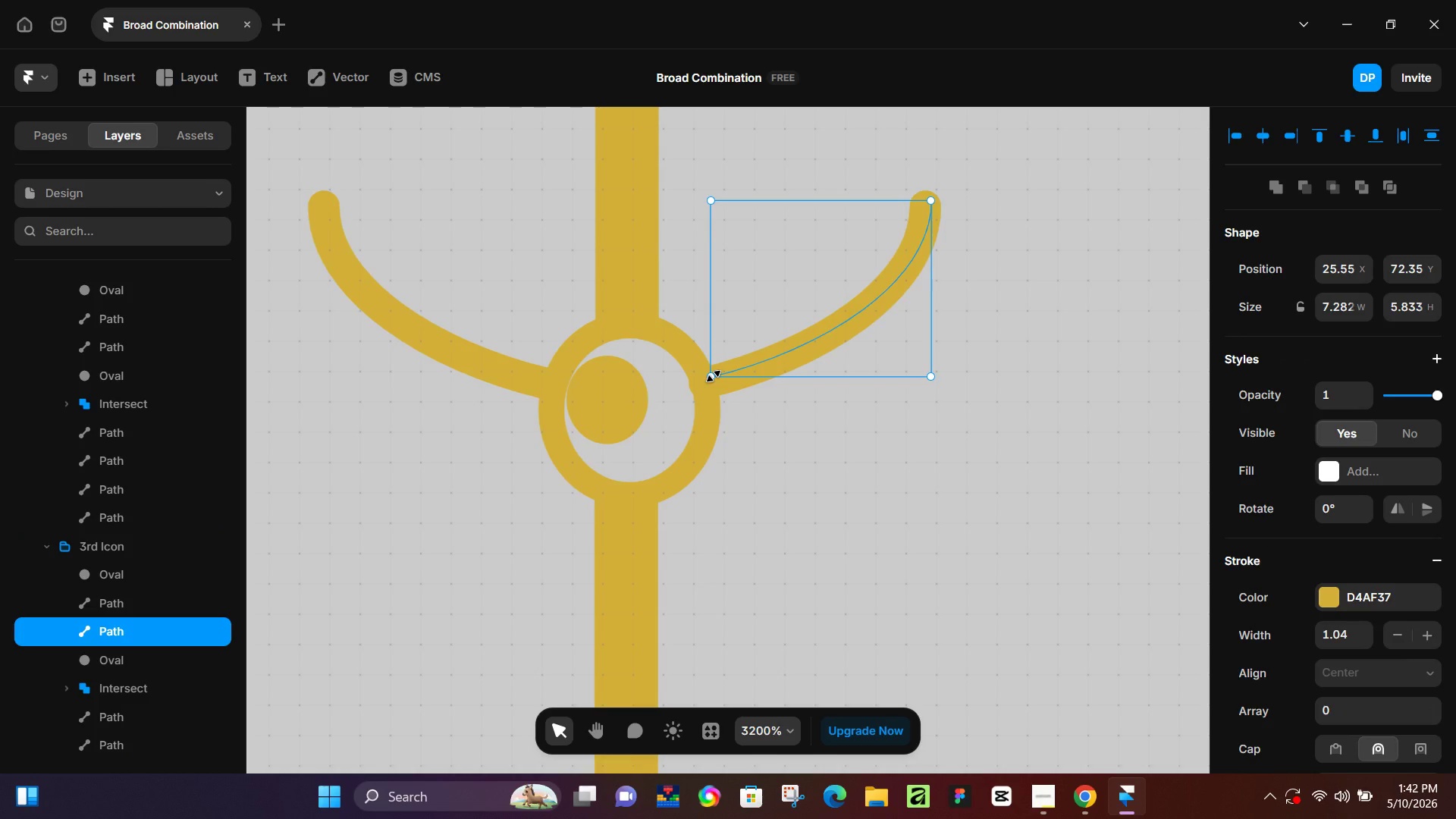 
left_click_drag(start_coordinate=[714, 376], to_coordinate=[719, 375])
 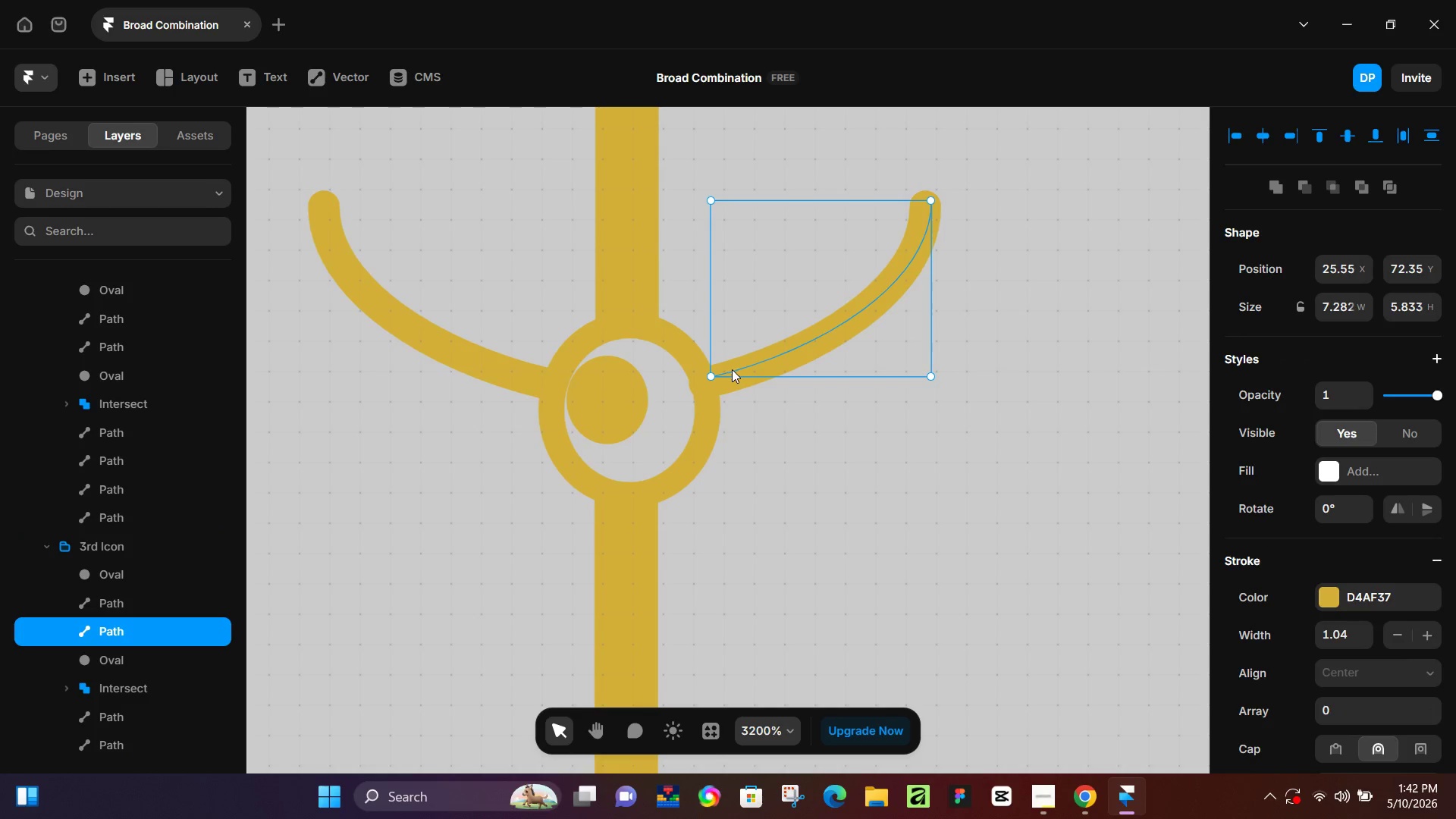 
key(Control+Z)
 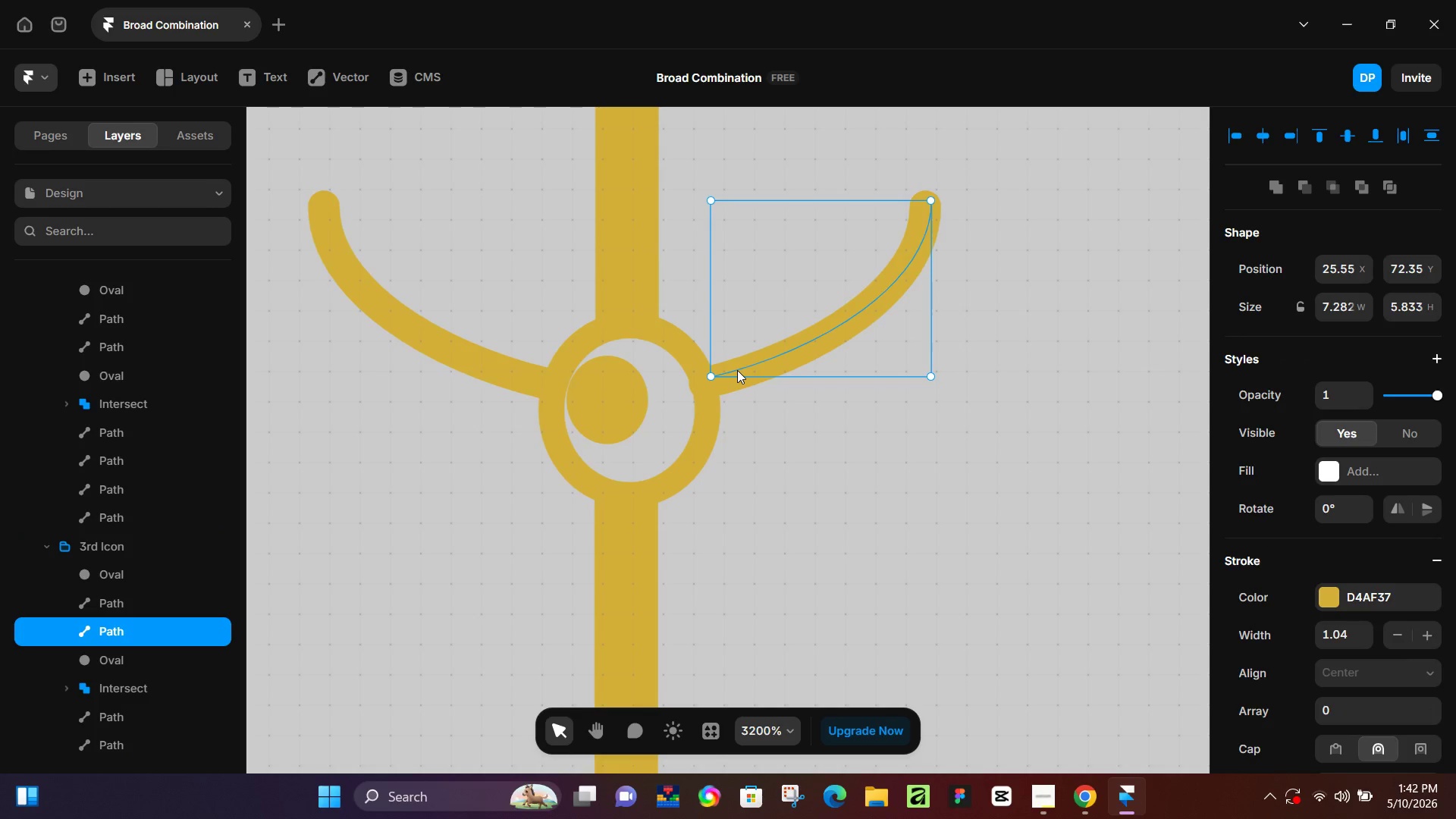 
hold_key(key=ControlLeft, duration=1.05)
scroll: coordinate [688, 388], scroll_direction: up, amount: 8.0
 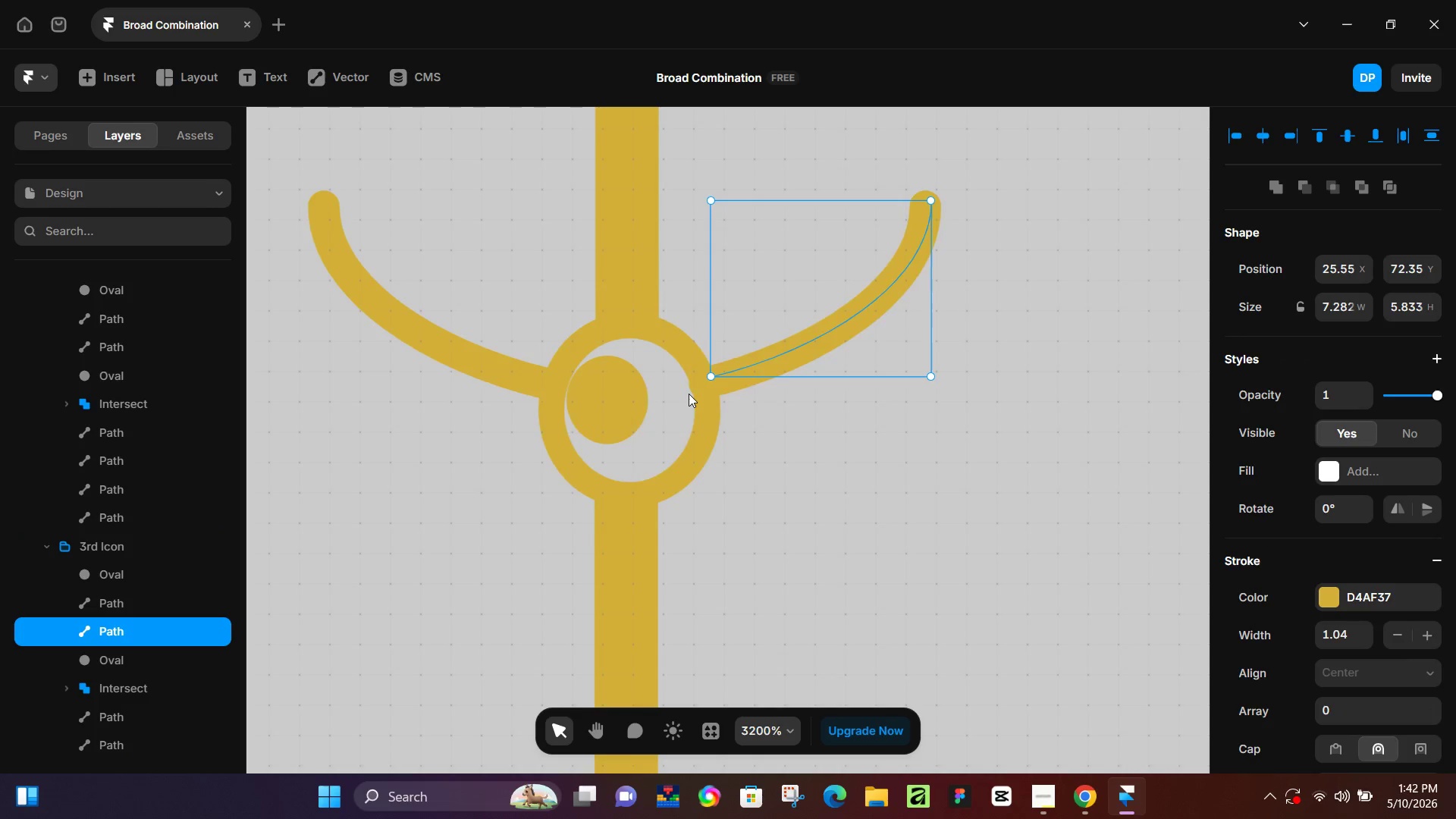 
left_click([603, 415])
 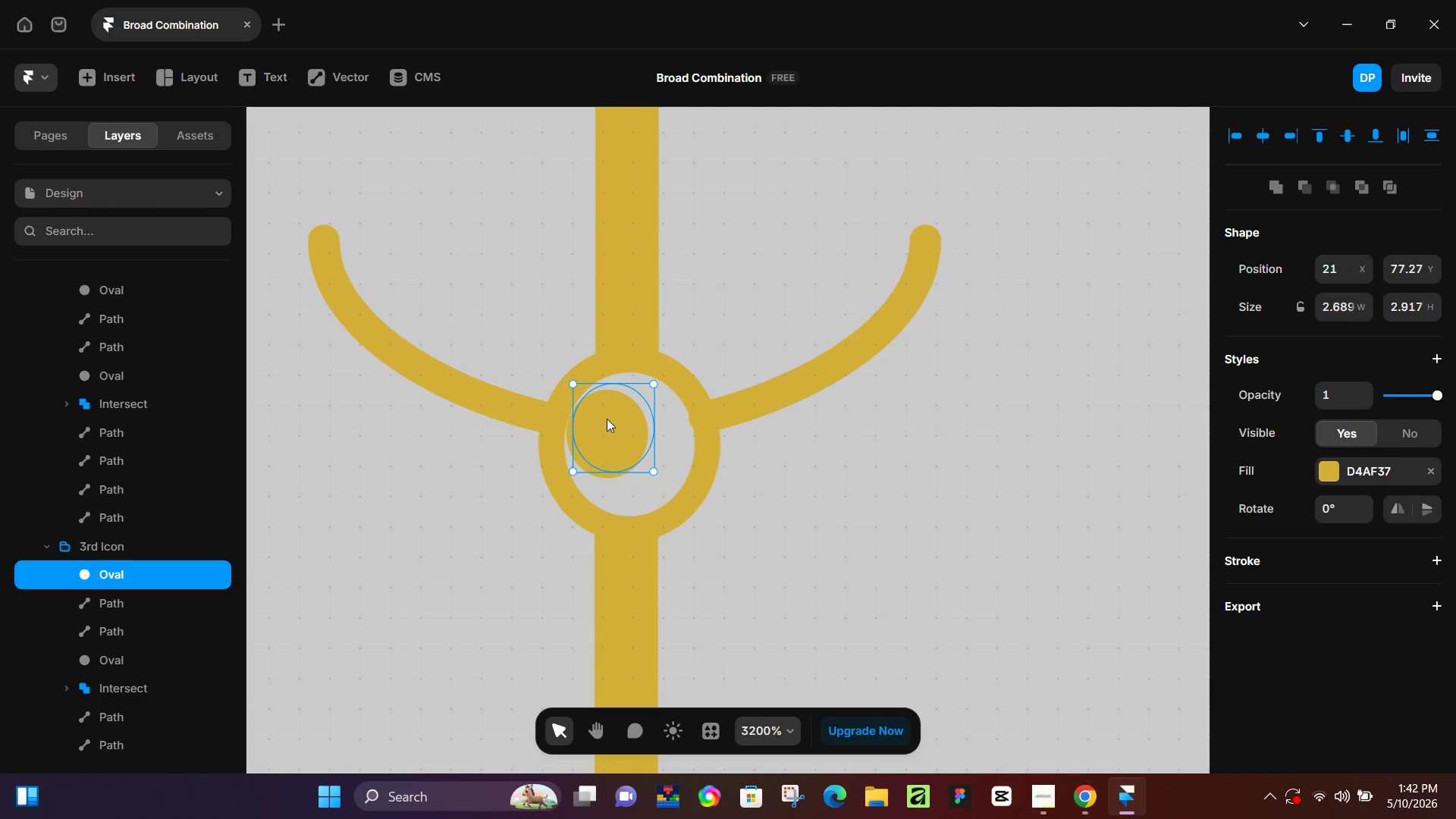 
scroll: coordinate [689, 394], scroll_direction: up, amount: 1.0
 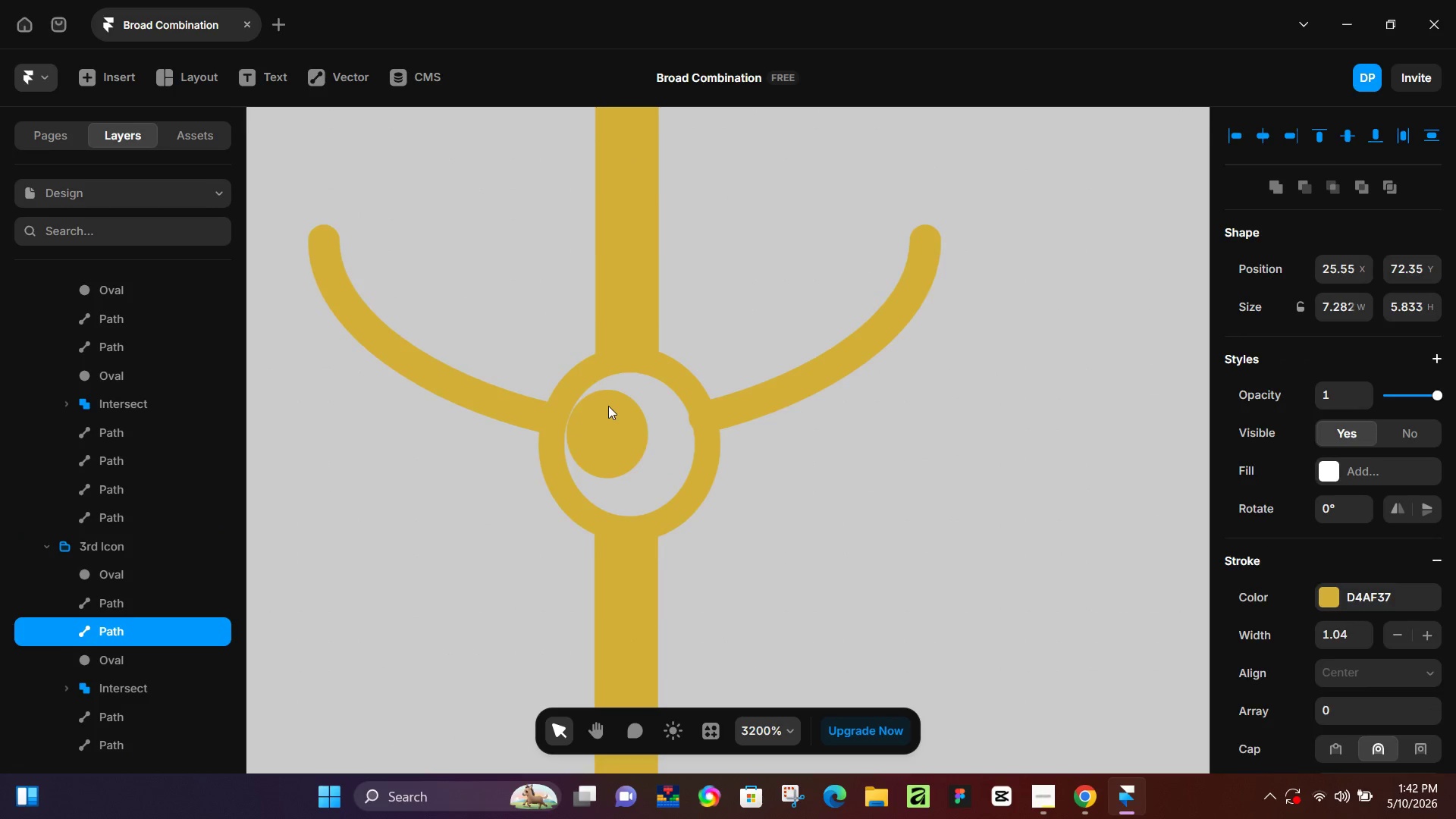 
left_click_drag(start_coordinate=[610, 420], to_coordinate=[630, 431])
 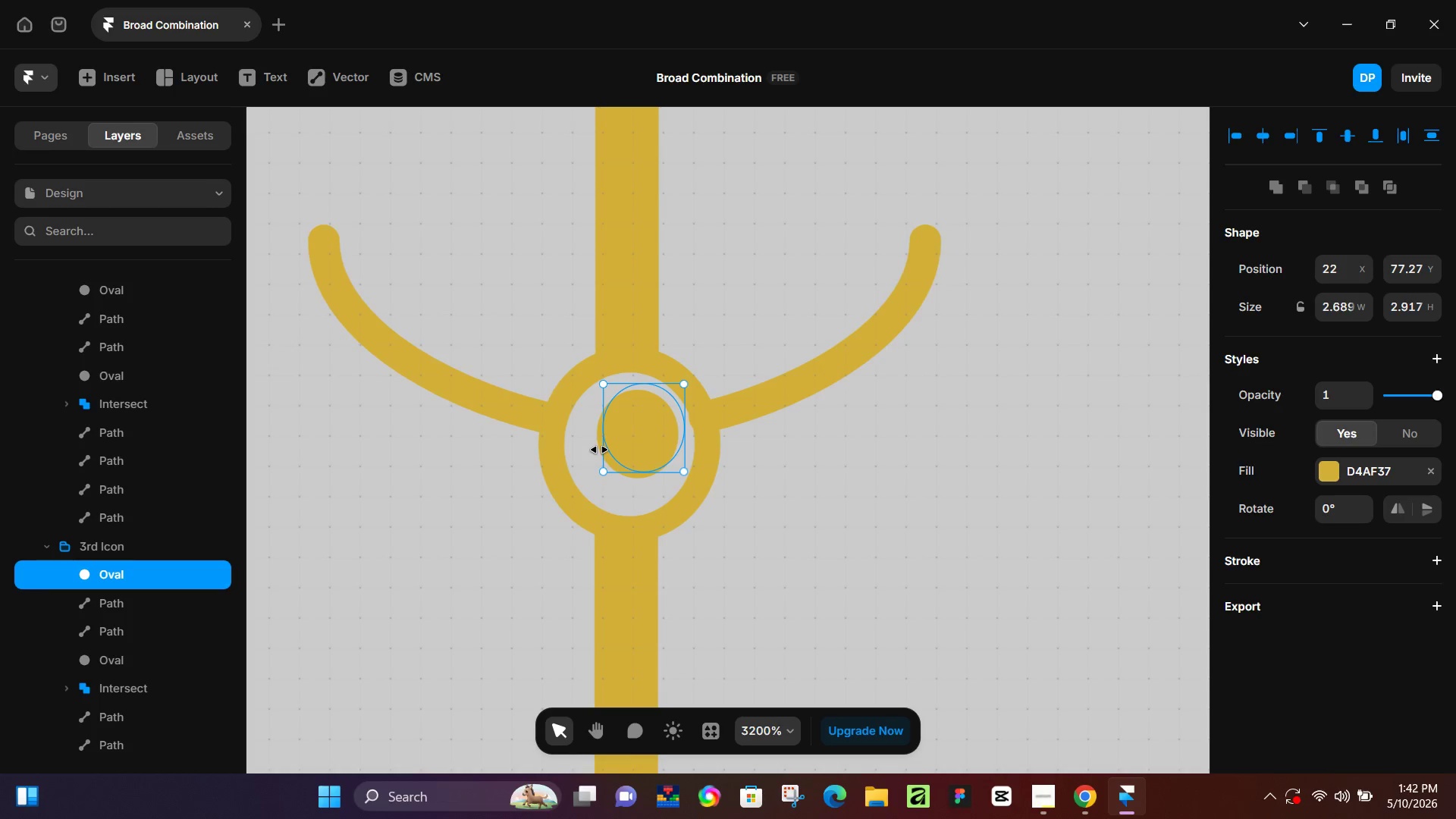 
left_click_drag(start_coordinate=[599, 450], to_coordinate=[588, 446])
 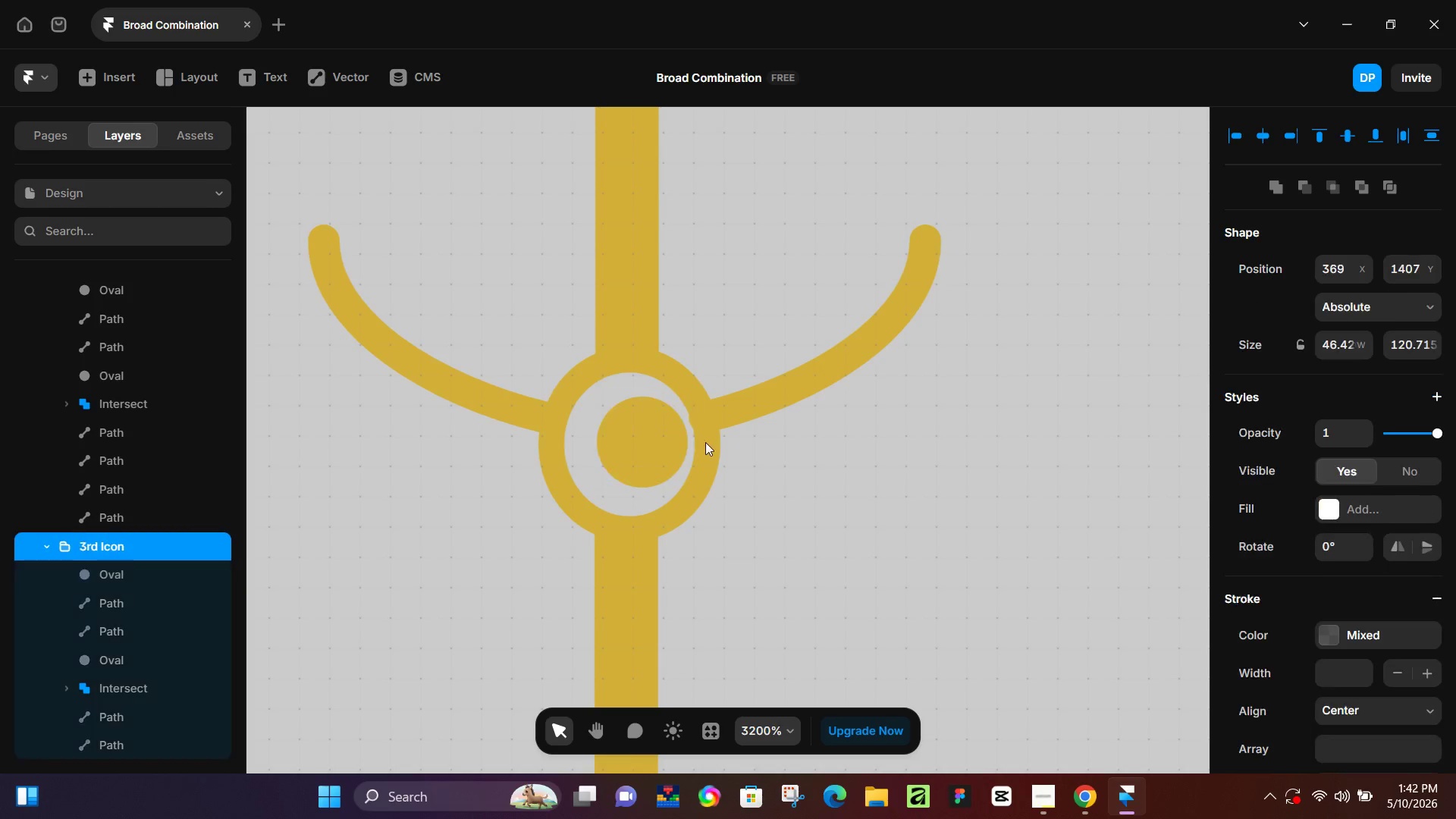 
double_click([642, 438])
 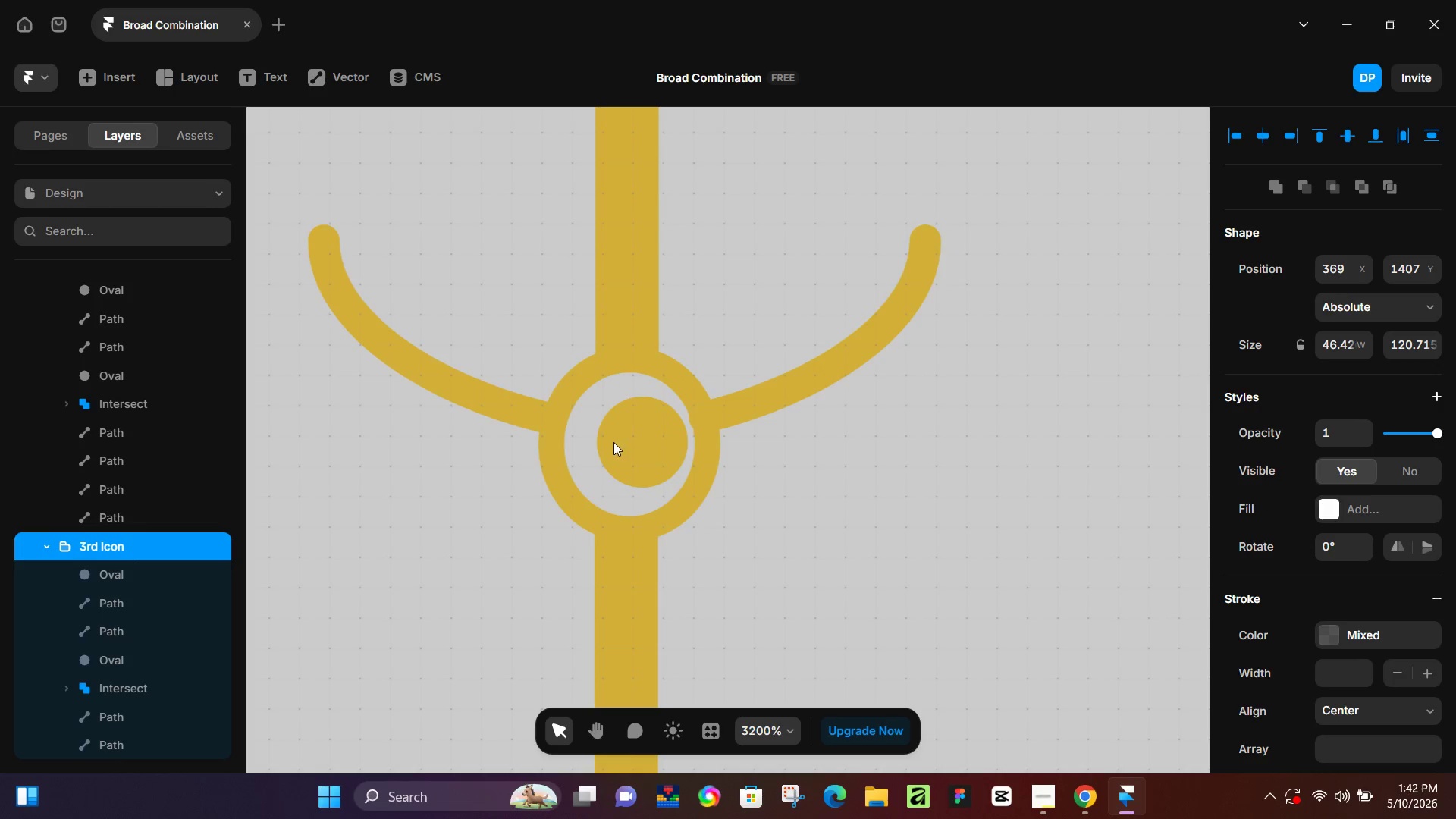 
triple_click([625, 438])
 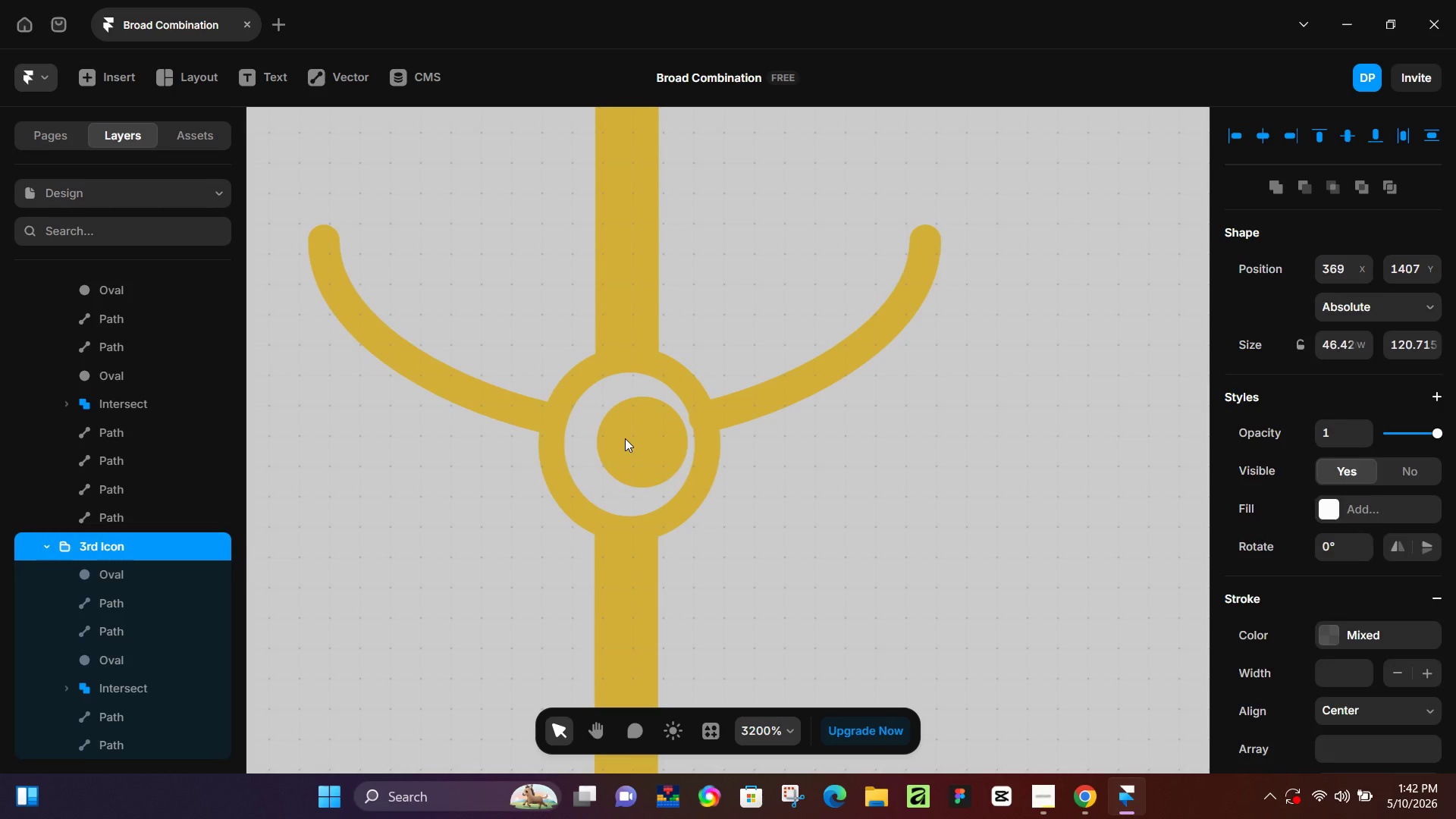 
triple_click([625, 438])
 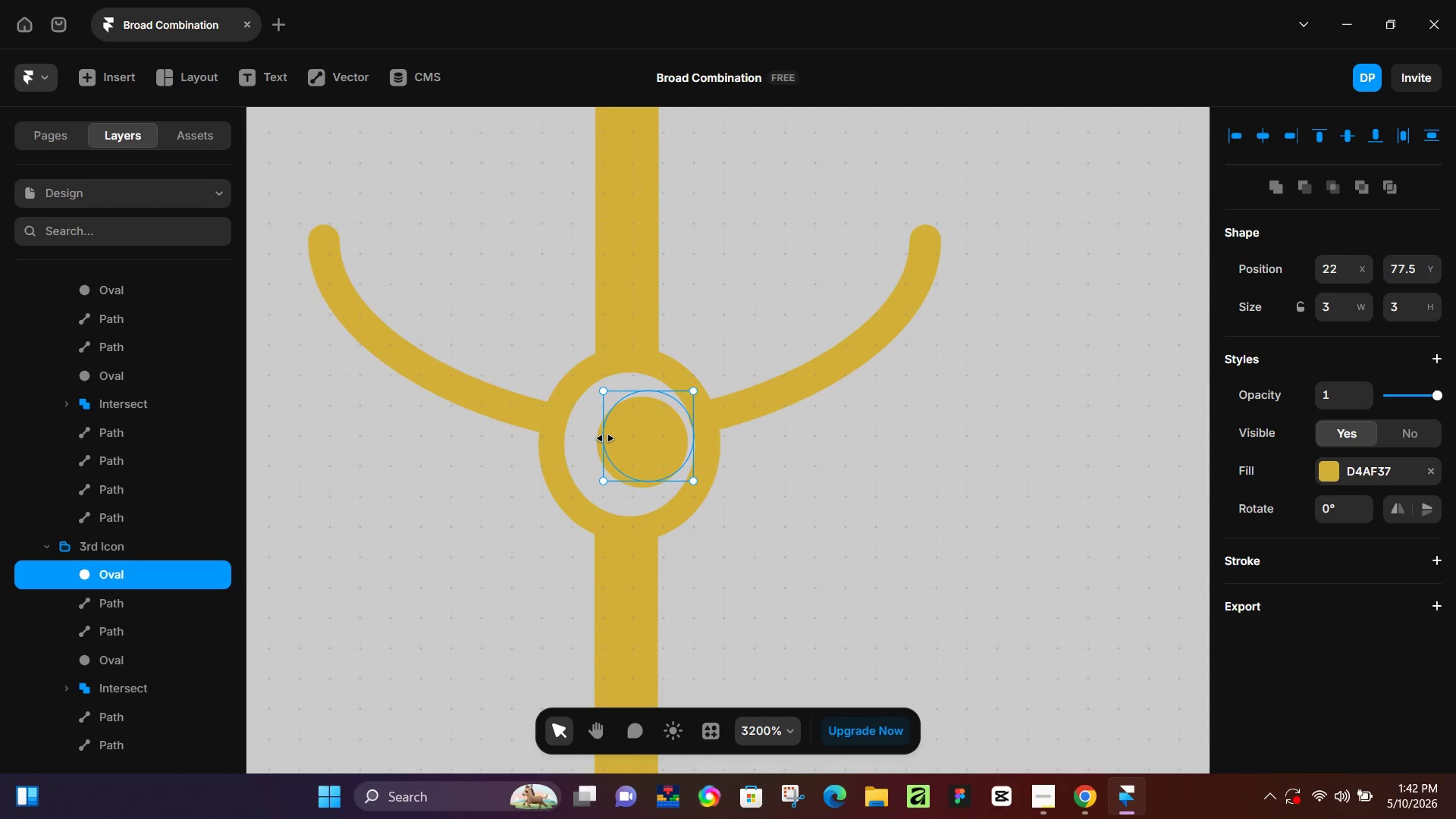 
left_click_drag(start_coordinate=[604, 438], to_coordinate=[594, 438])
 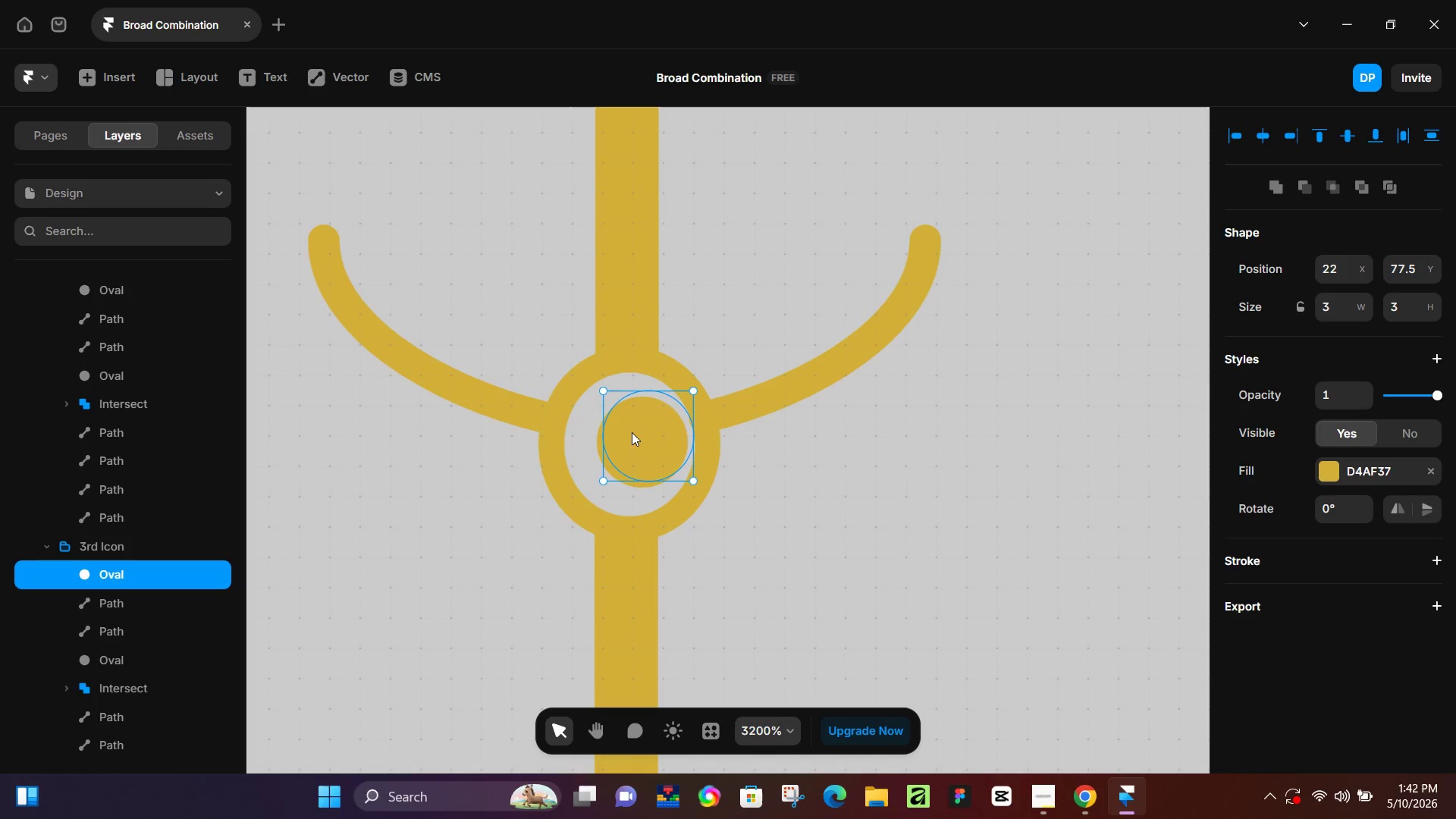 
left_click_drag(start_coordinate=[632, 432], to_coordinate=[613, 433])
 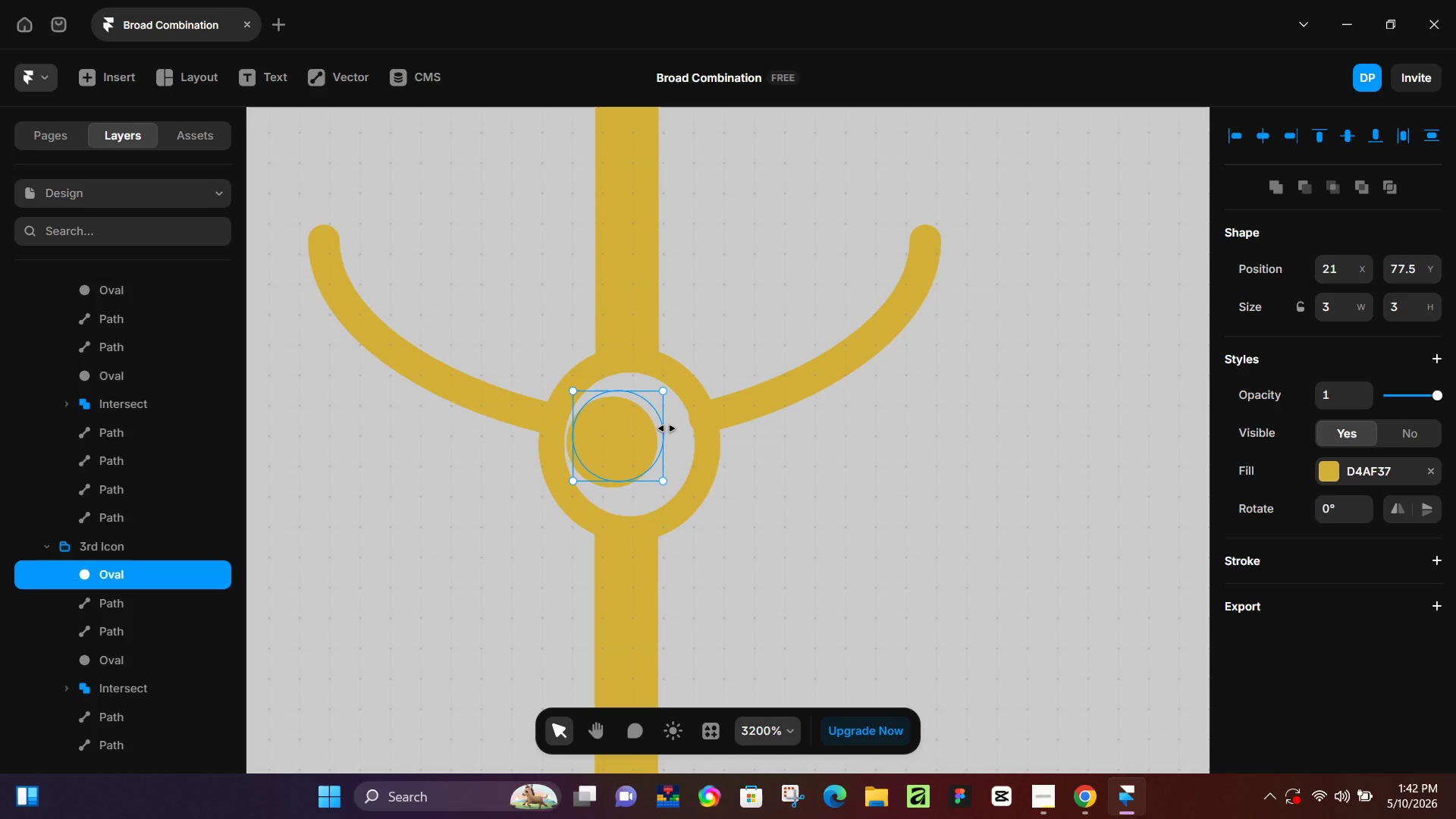 
left_click_drag(start_coordinate=[667, 428], to_coordinate=[679, 428])
 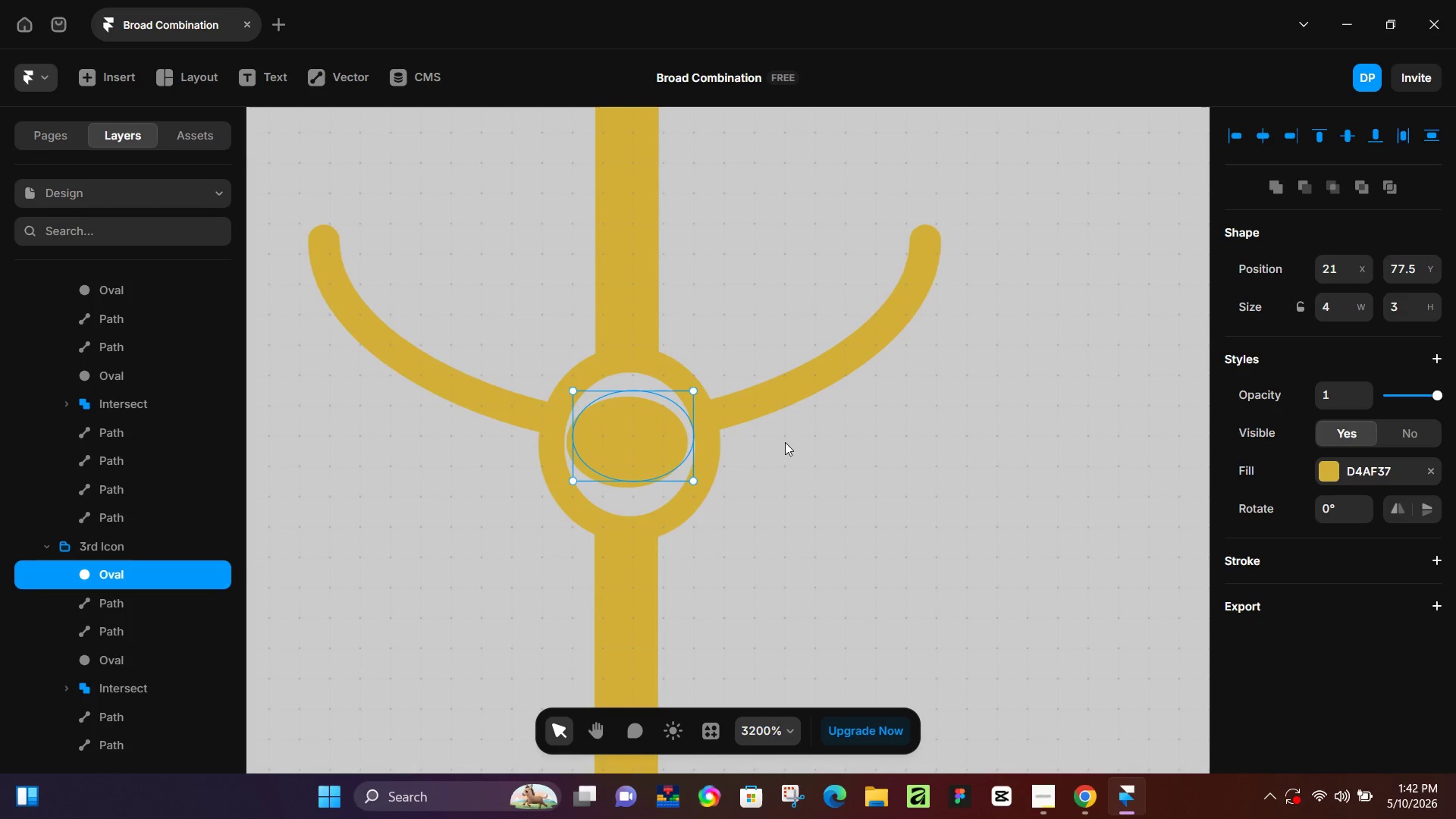 
hold_key(key=ControlLeft, duration=0.5)
 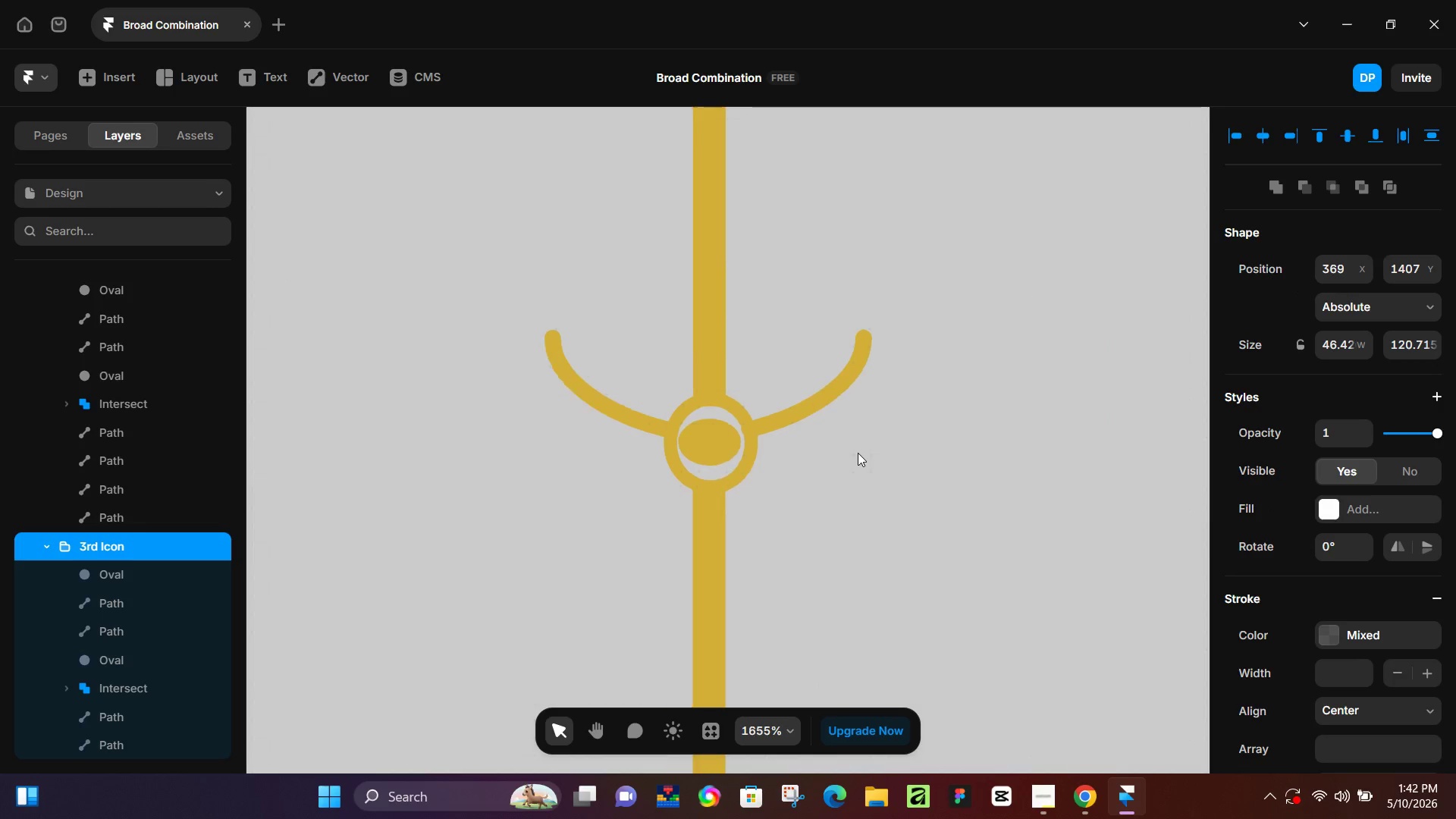 
hold_key(key=ControlLeft, duration=0.86)
double_click([858, 453])
 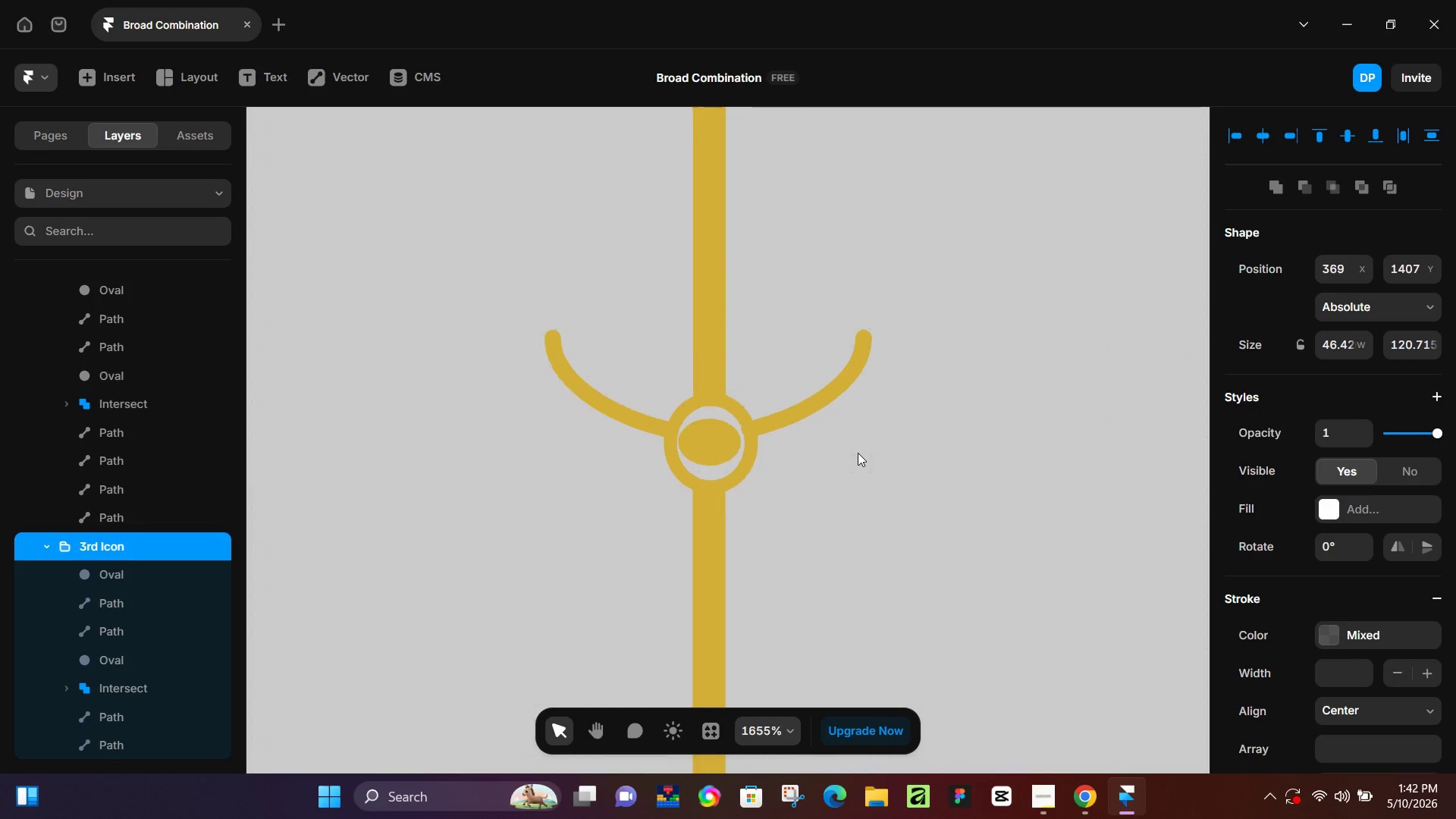 
scroll: coordinate [780, 440], scroll_direction: down, amount: 5.0
 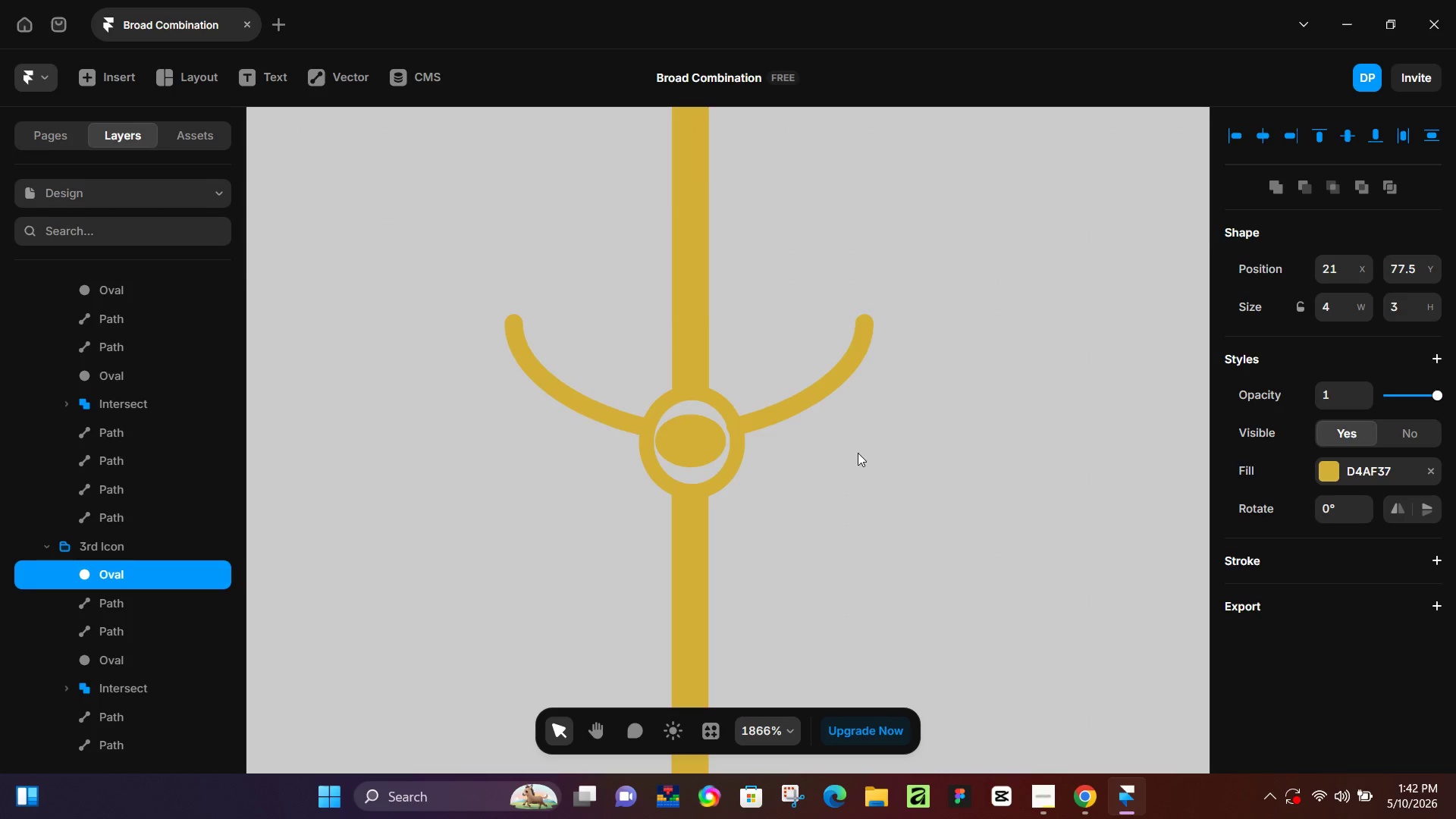 
hold_key(key=Space, duration=0.67)
 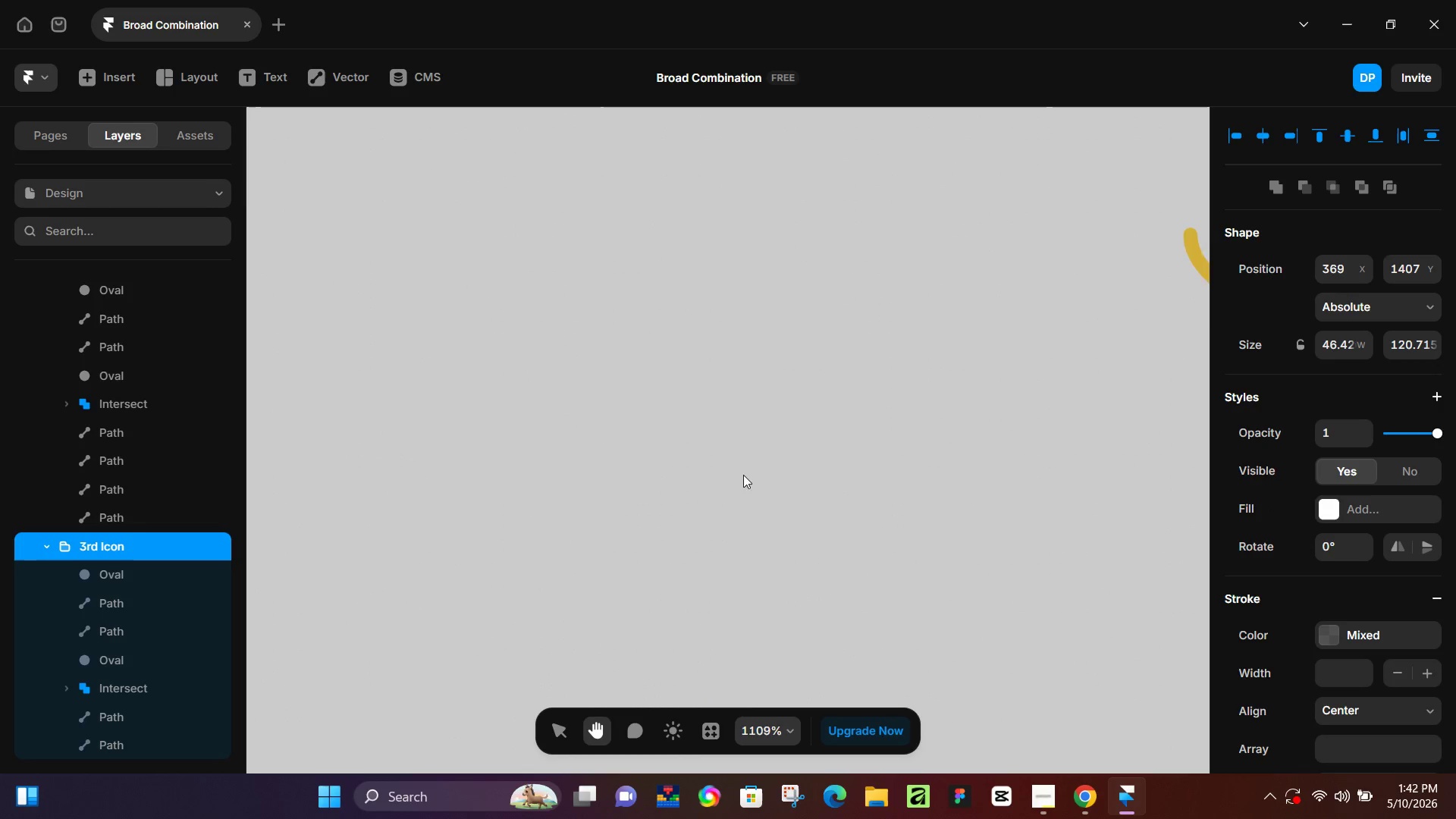 
left_click_drag(start_coordinate=[1019, 444], to_coordinate=[416, 447])
 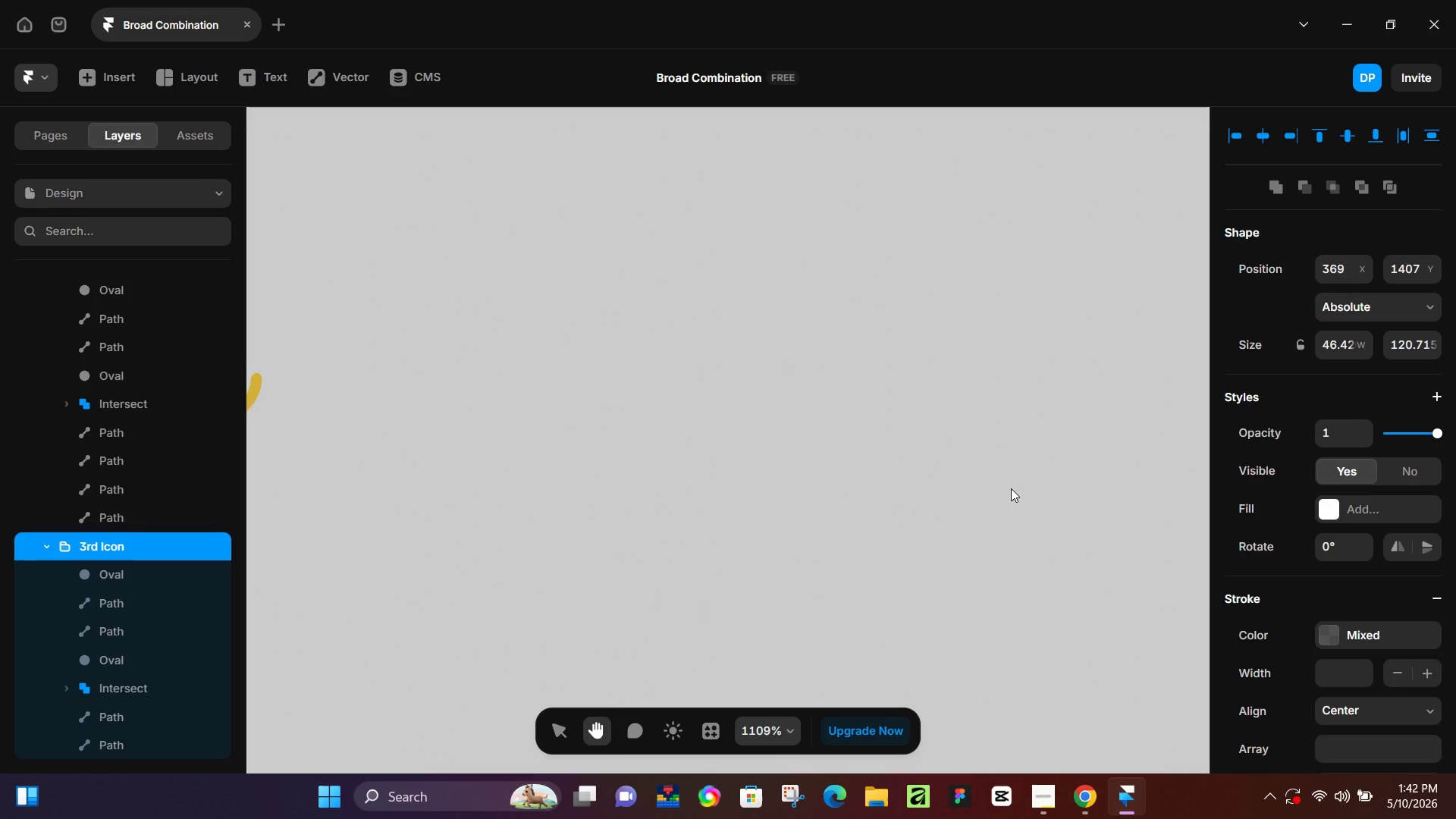 
scroll: coordinate [858, 453], scroll_direction: down, amount: 5.0
 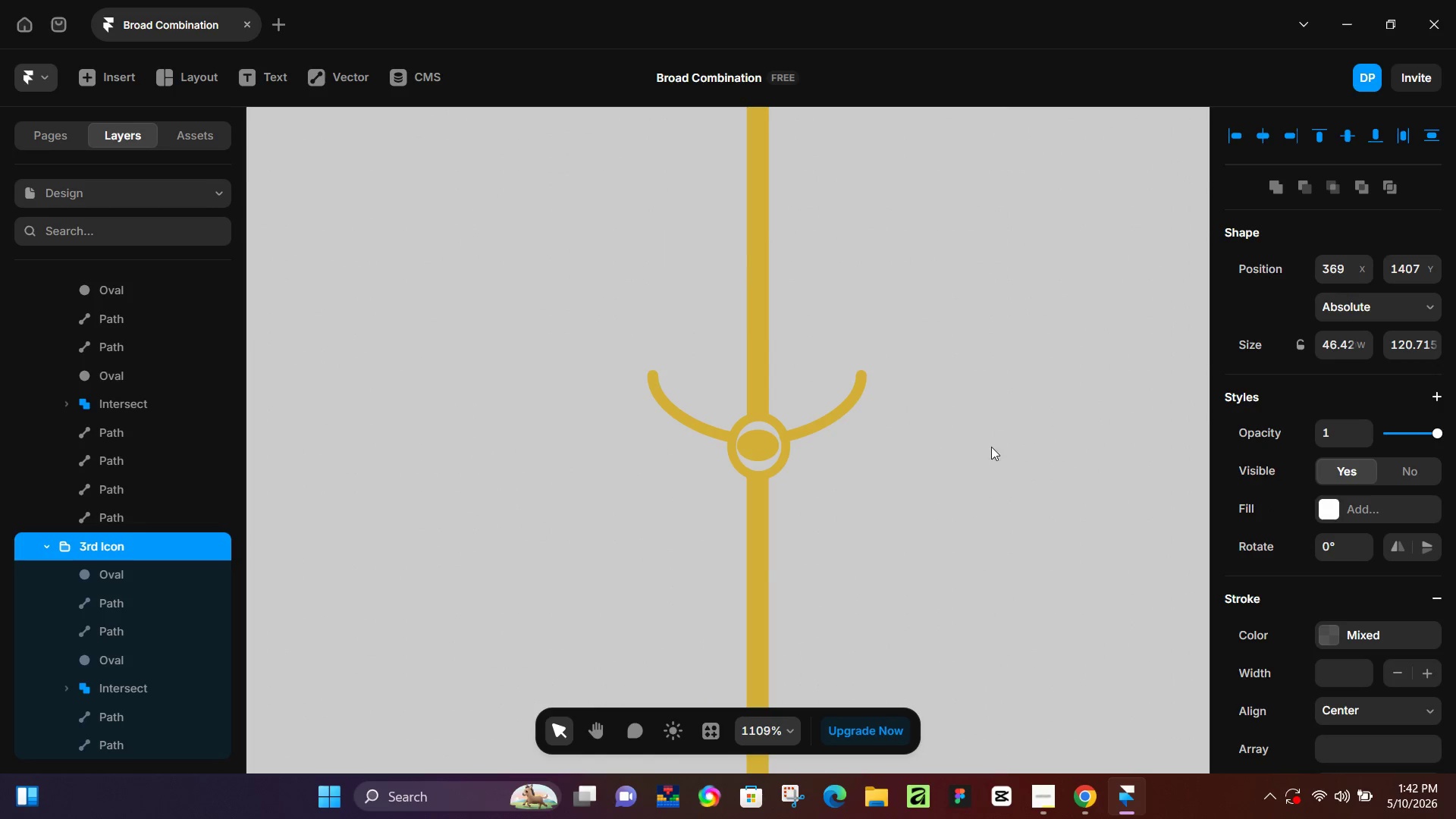 
key(Space)
 